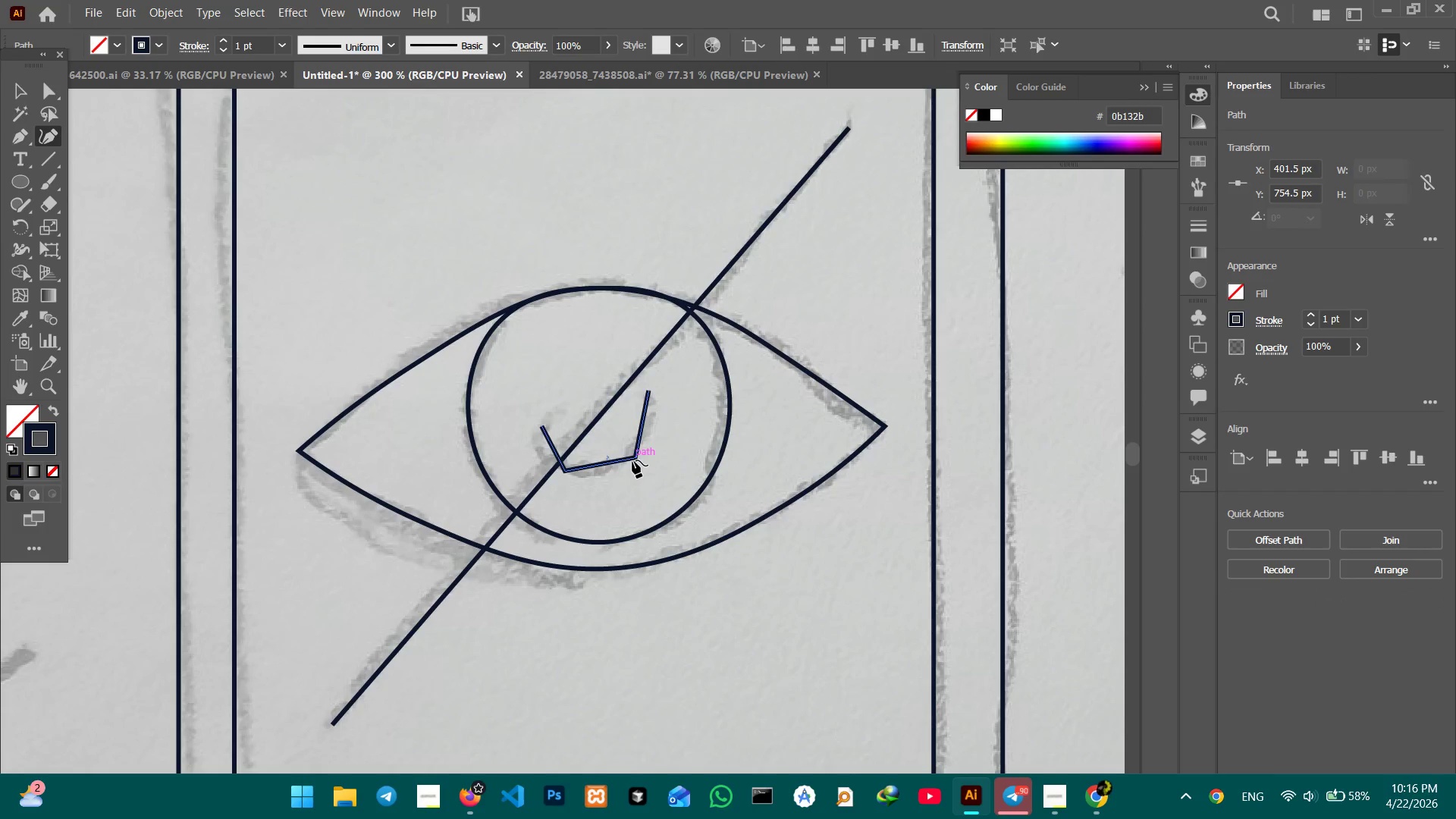 
key(Backspace)
 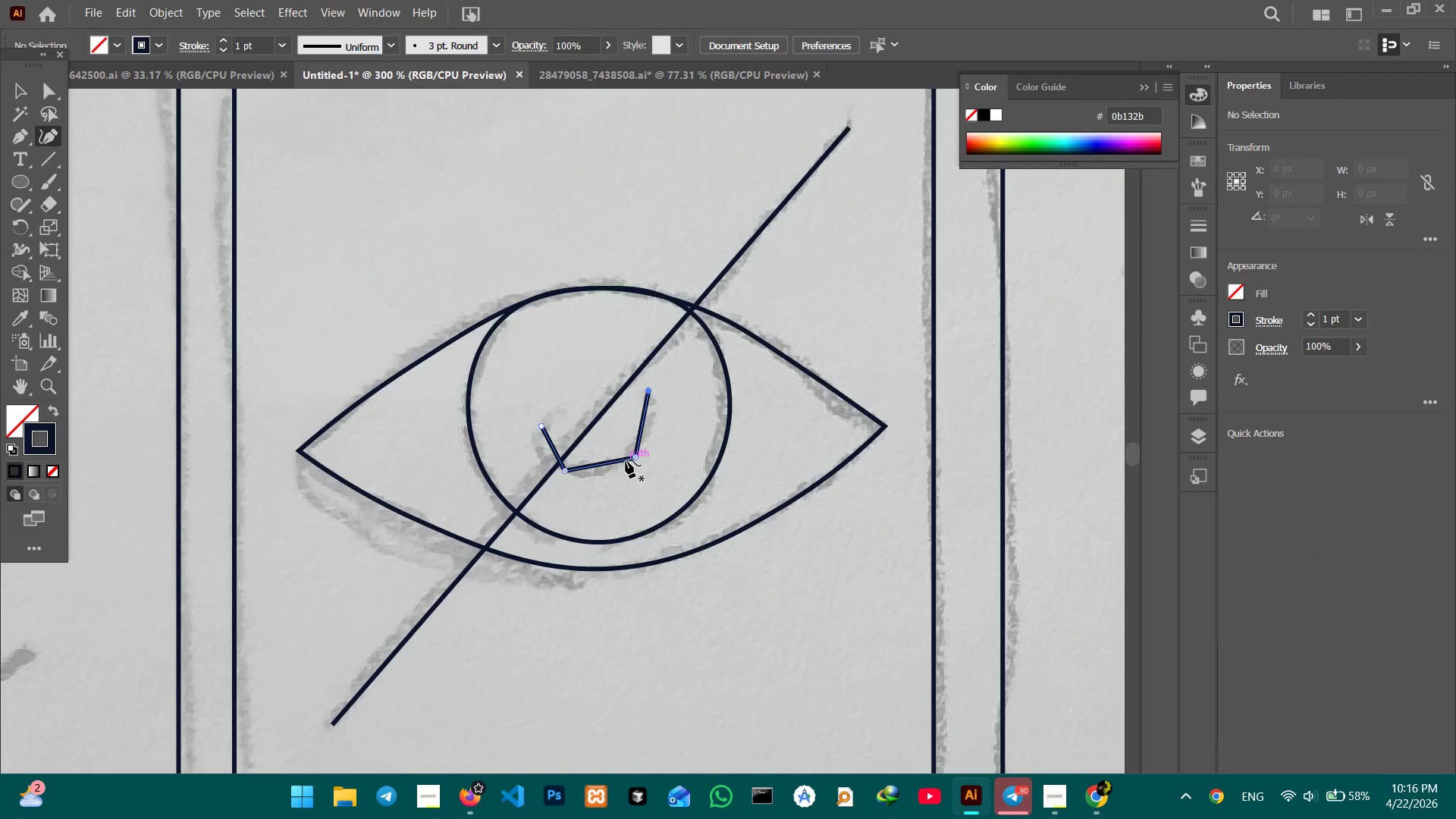 
left_click([626, 460])
 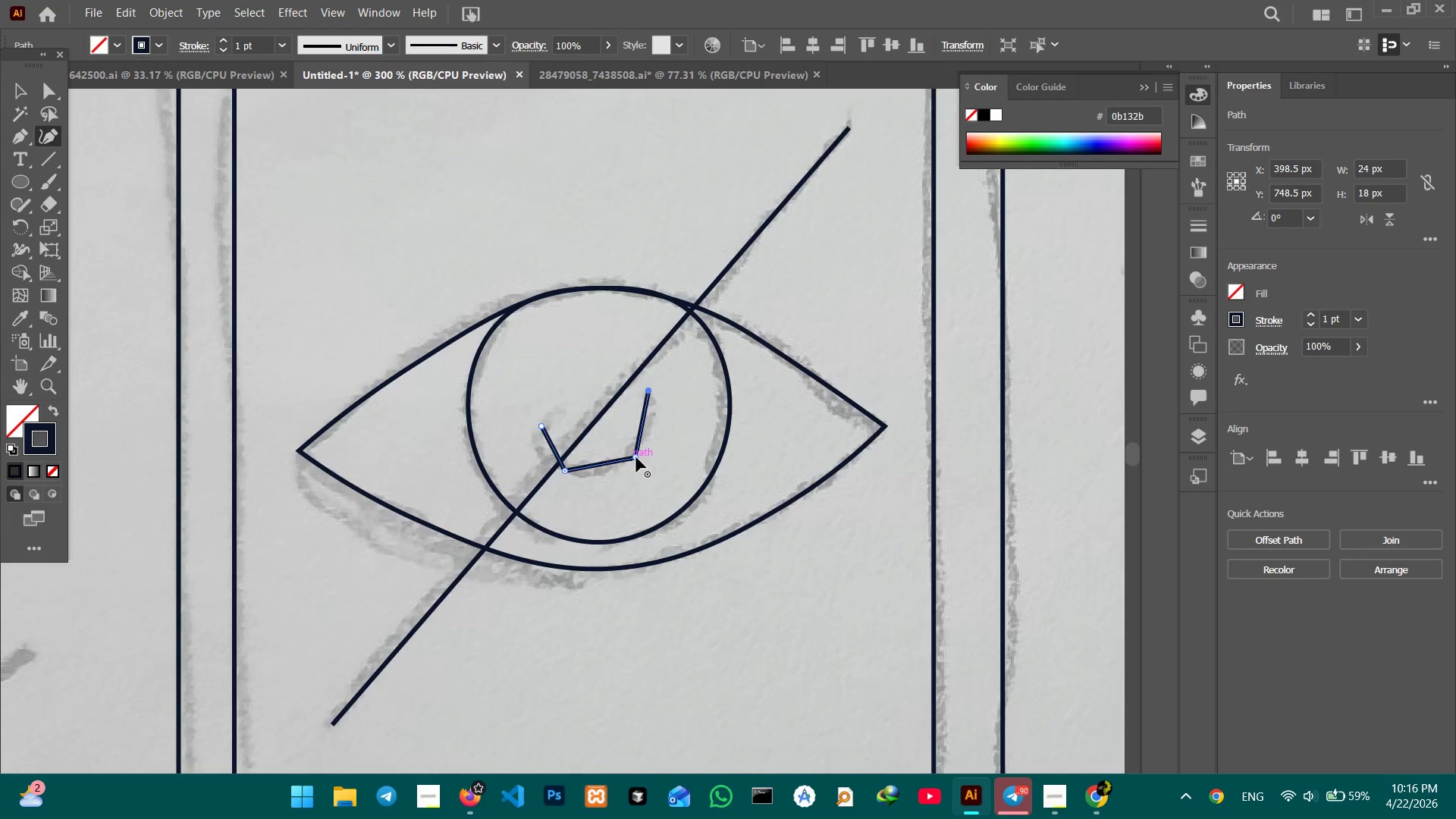 
double_click([636, 457])
 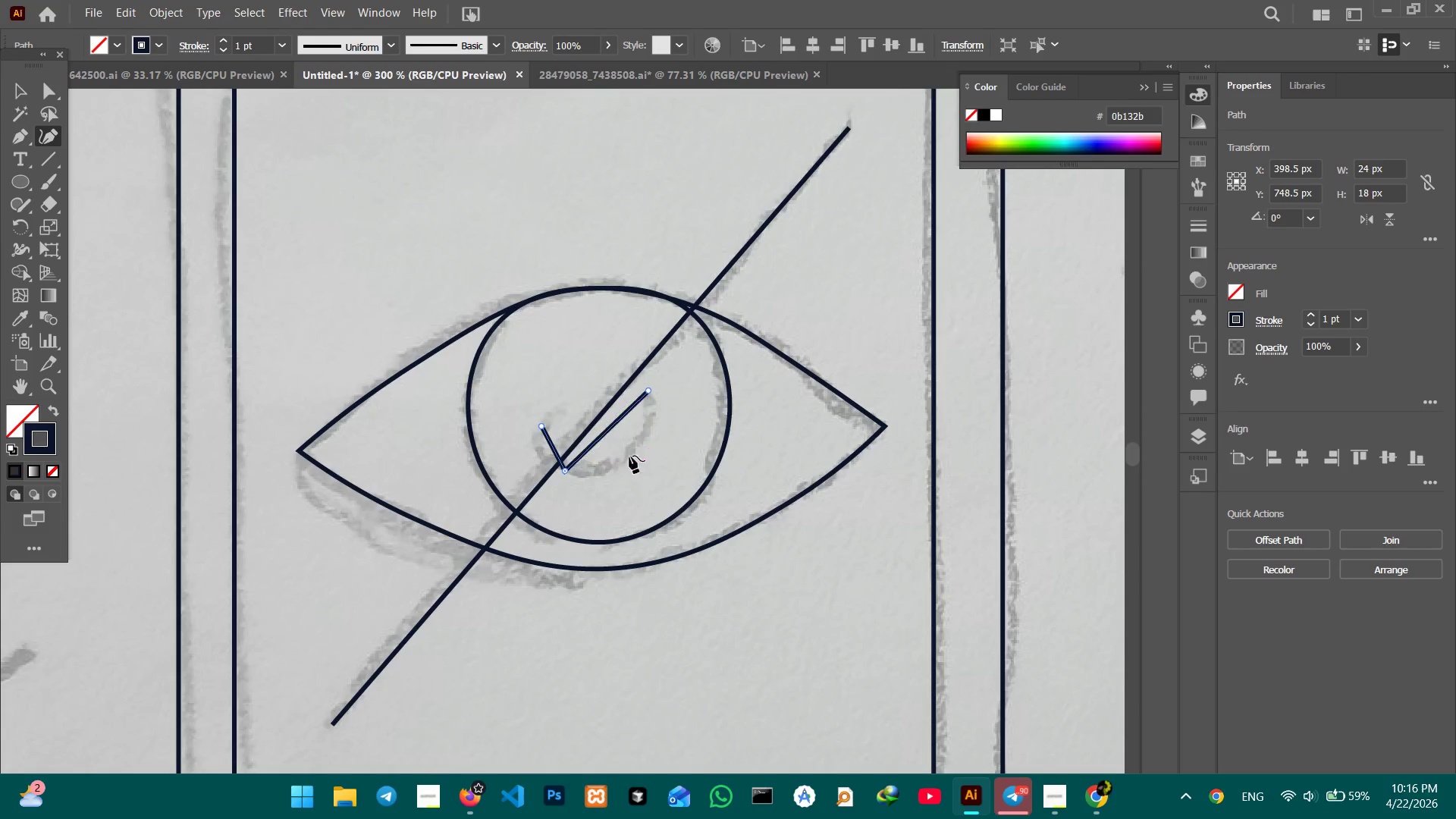 
key(Backspace)
 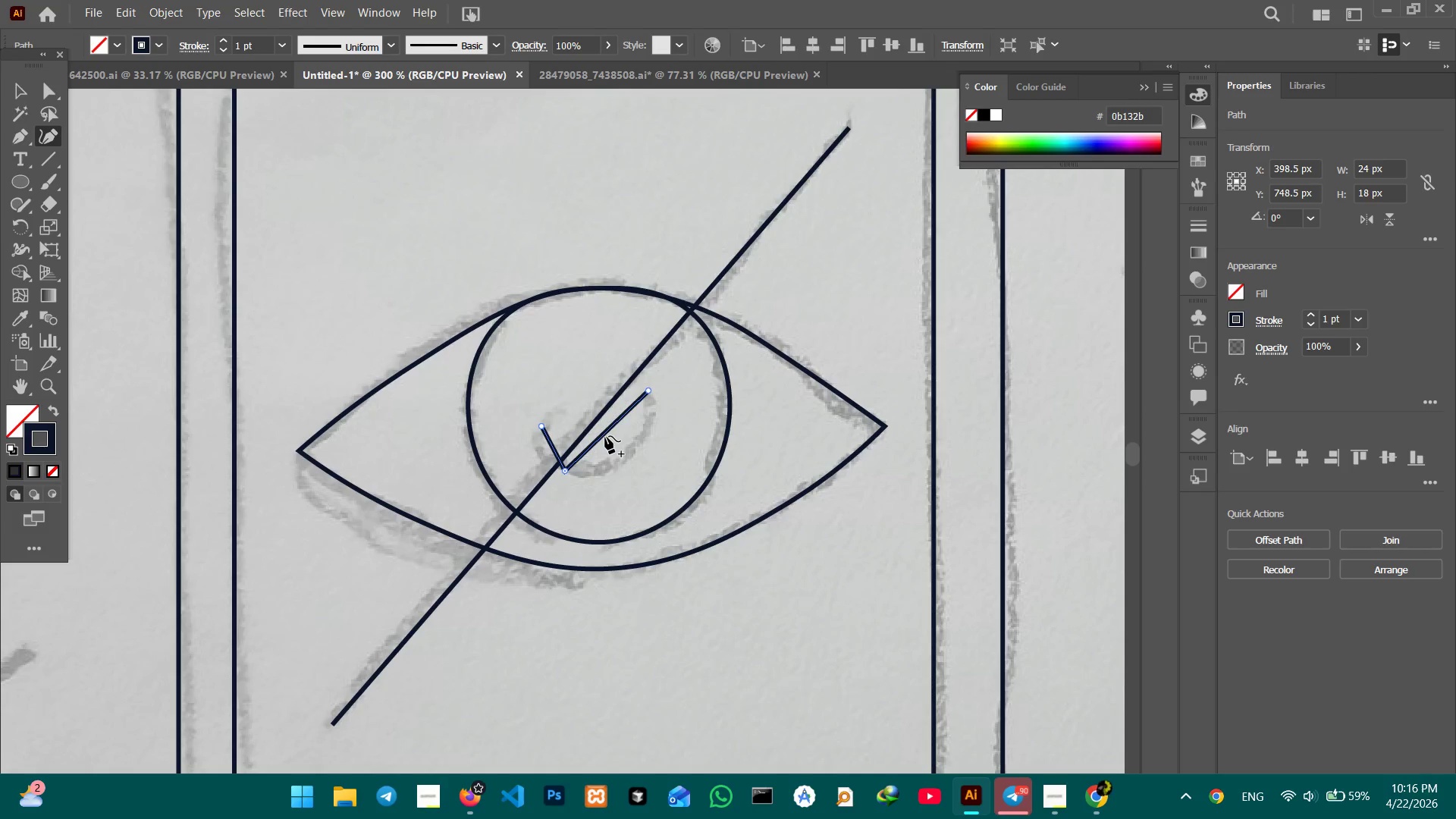 
left_click_drag(start_coordinate=[605, 435], to_coordinate=[629, 458])
 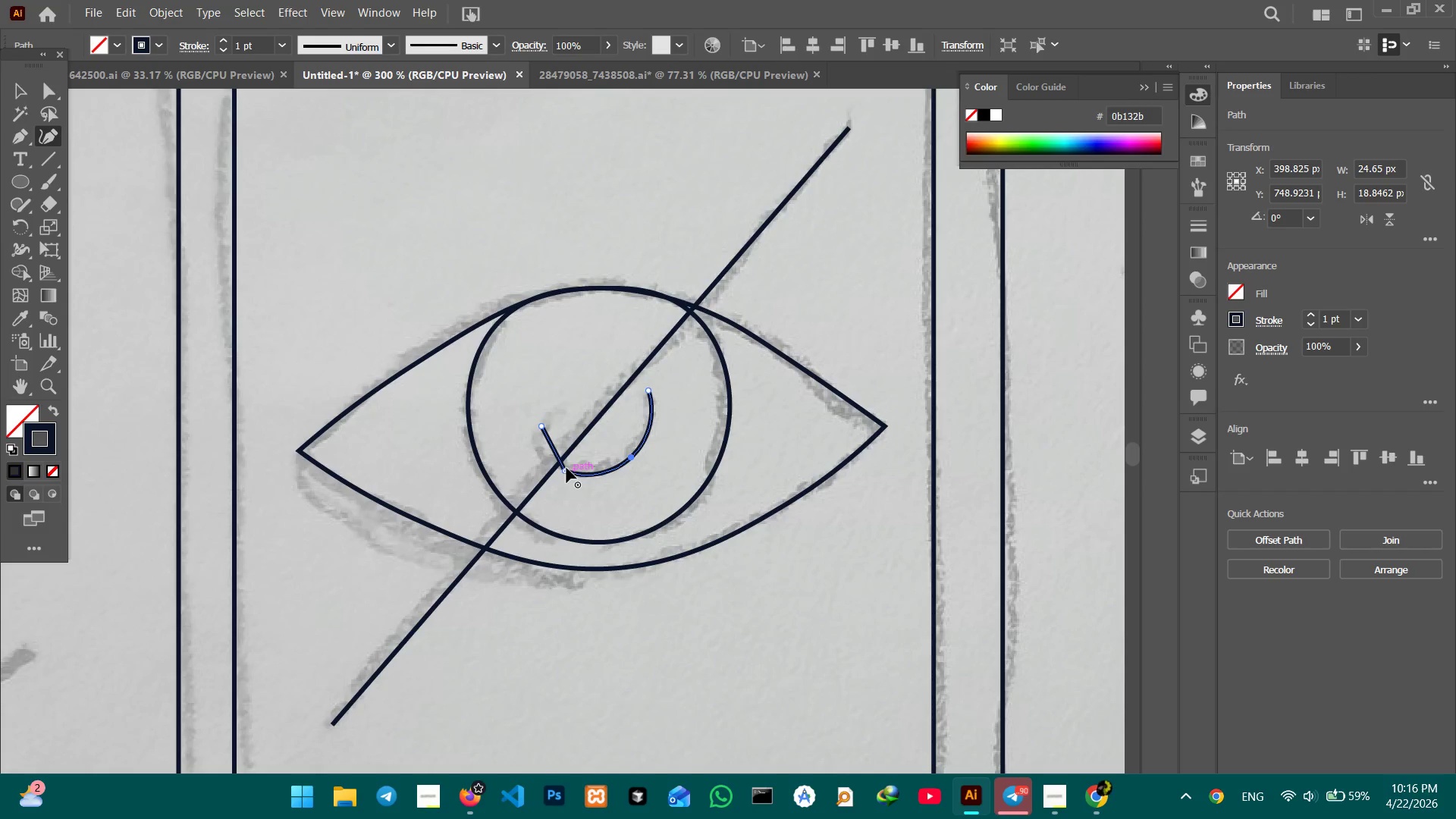 
left_click([566, 468])
 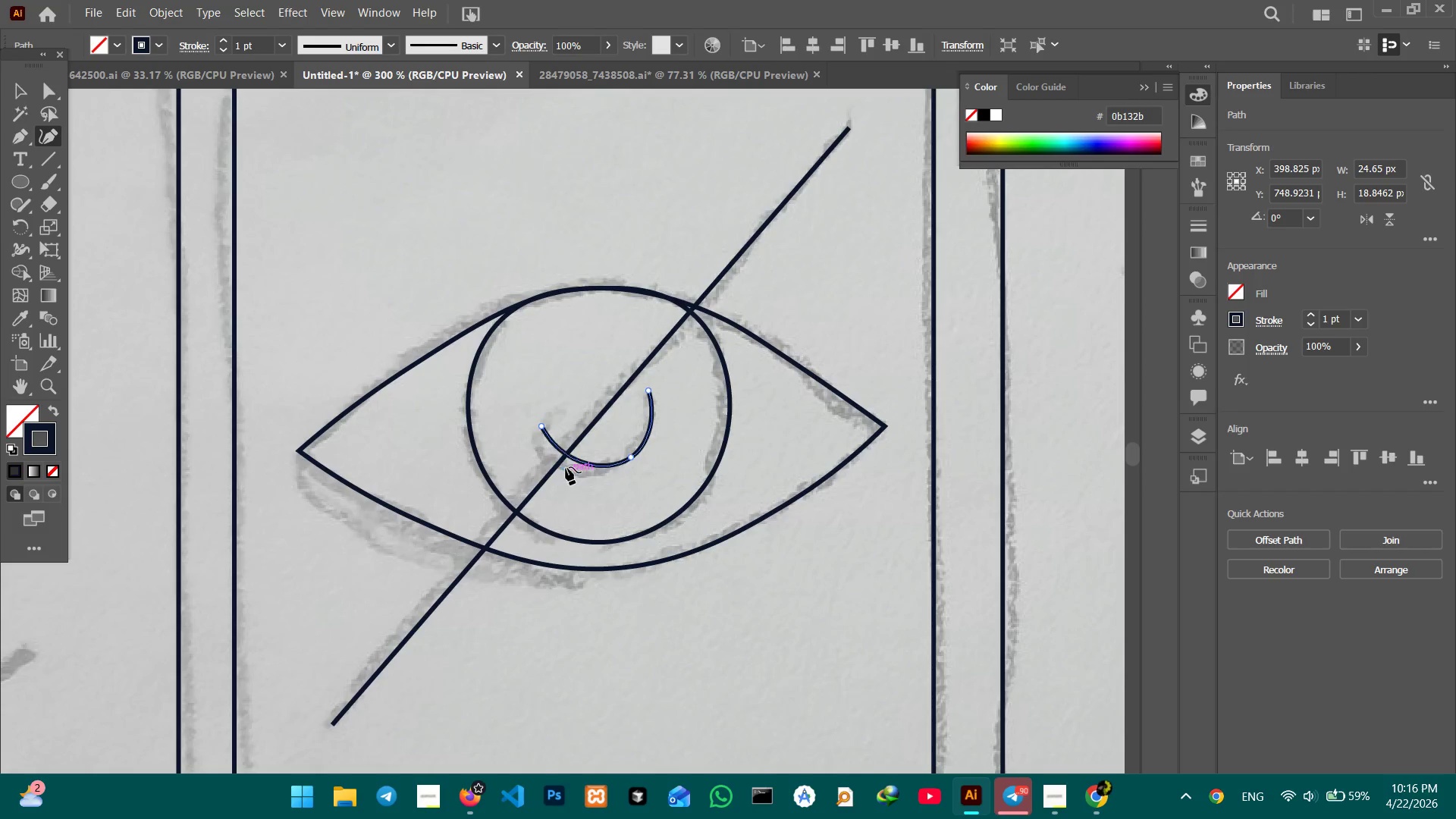 
key(Backspace)
 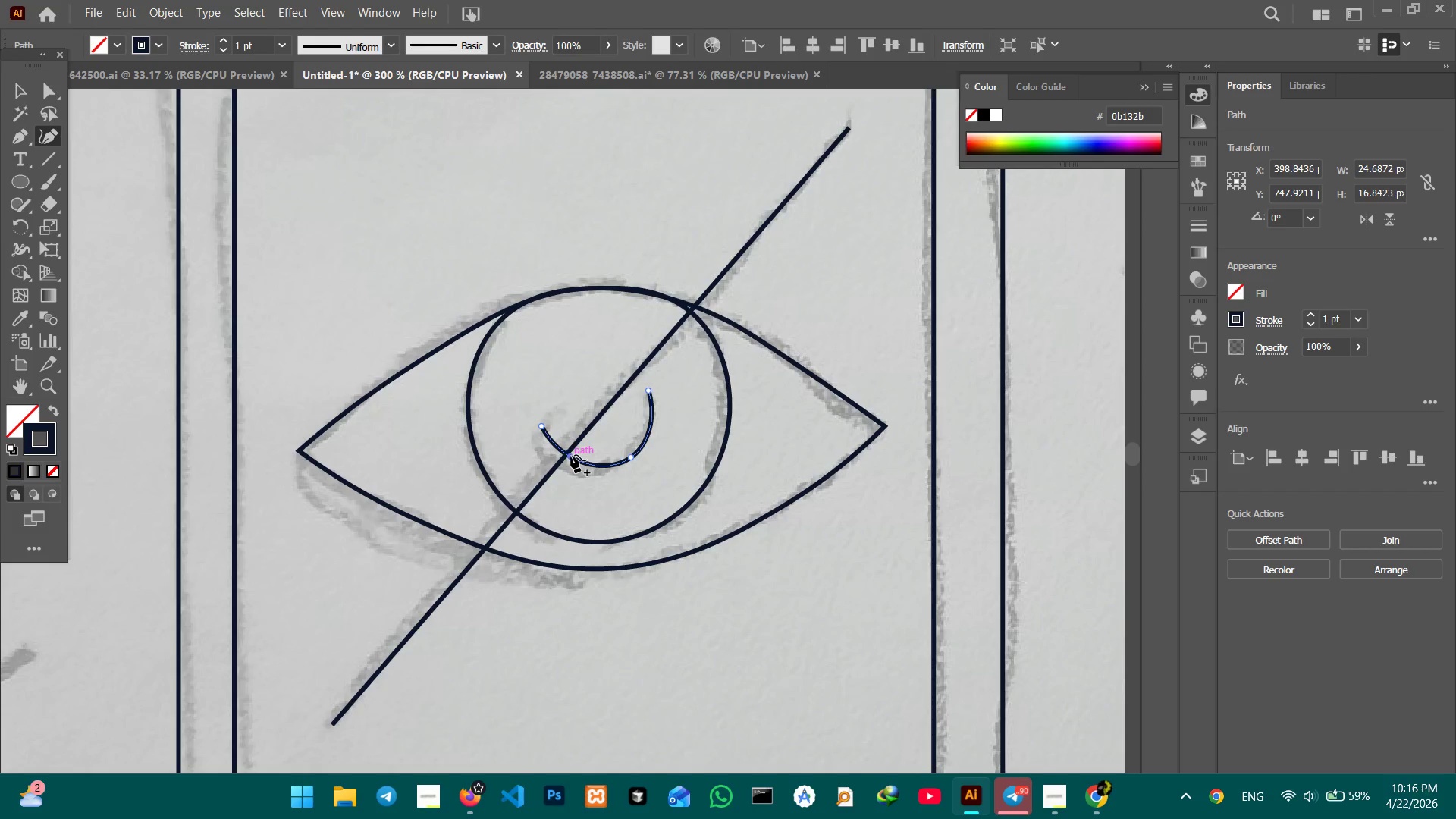 
left_click_drag(start_coordinate=[571, 455], to_coordinate=[565, 466])
 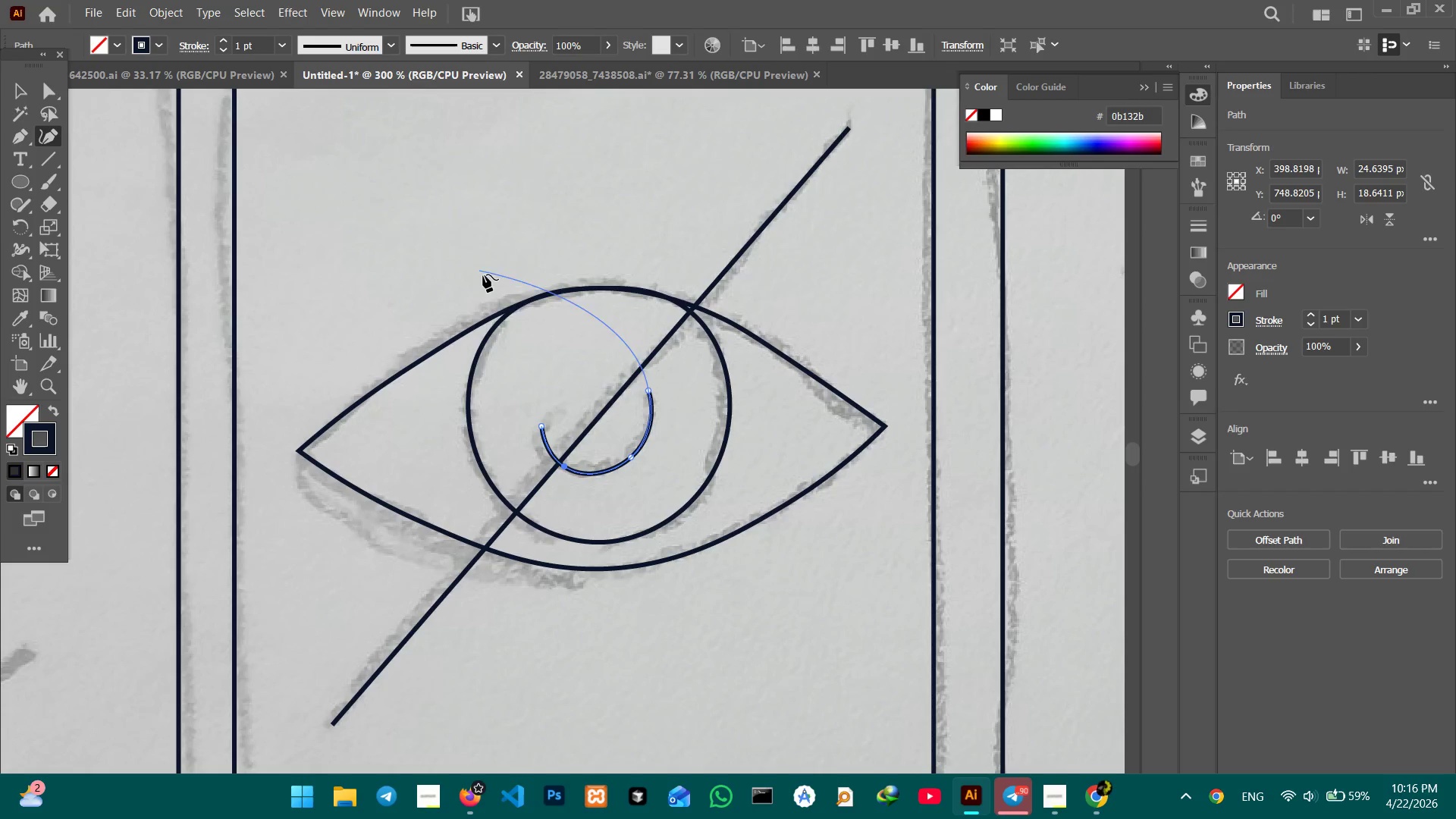 
left_click([491, 334])
 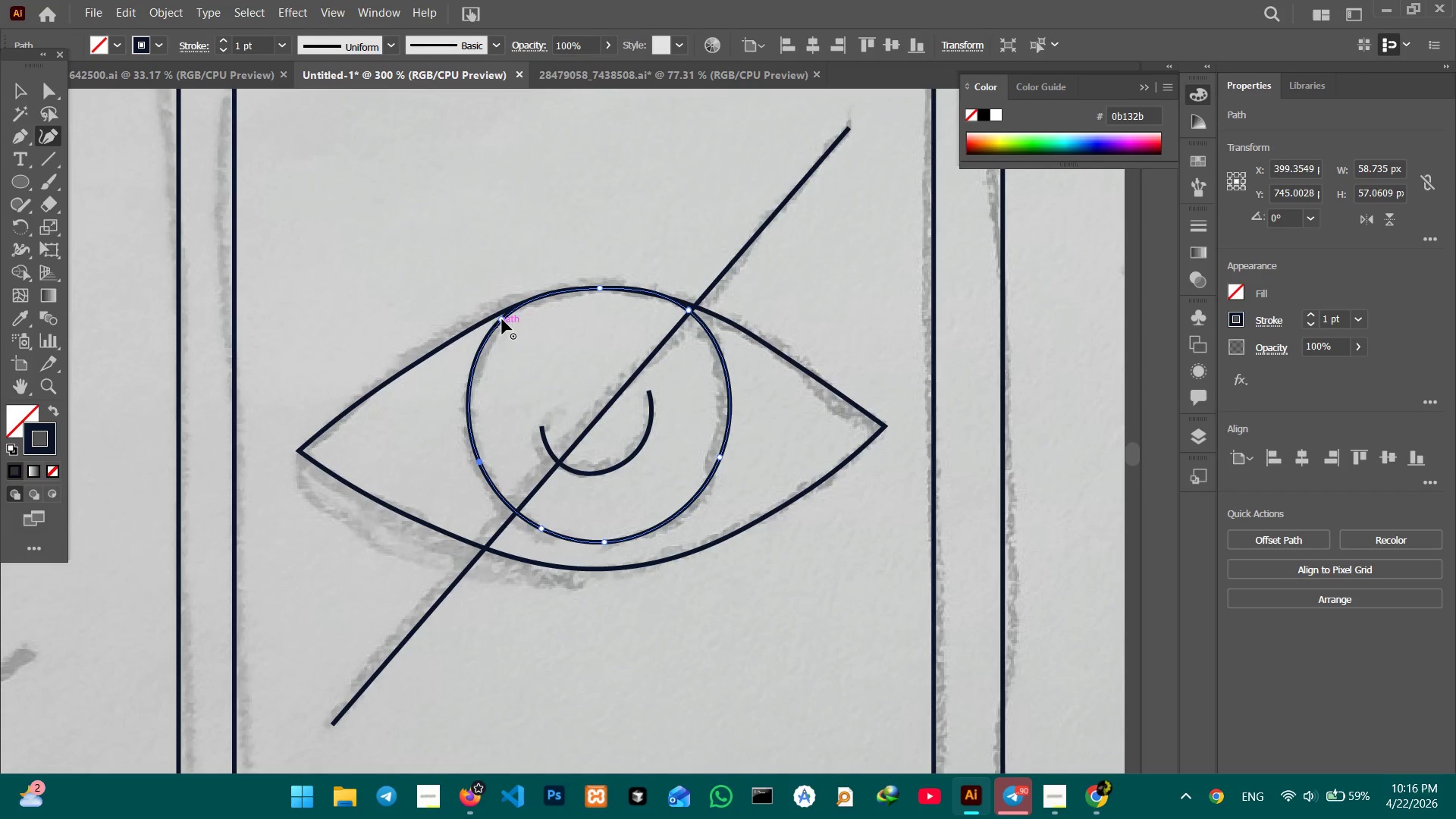 
left_click_drag(start_coordinate=[502, 319], to_coordinate=[509, 322])
 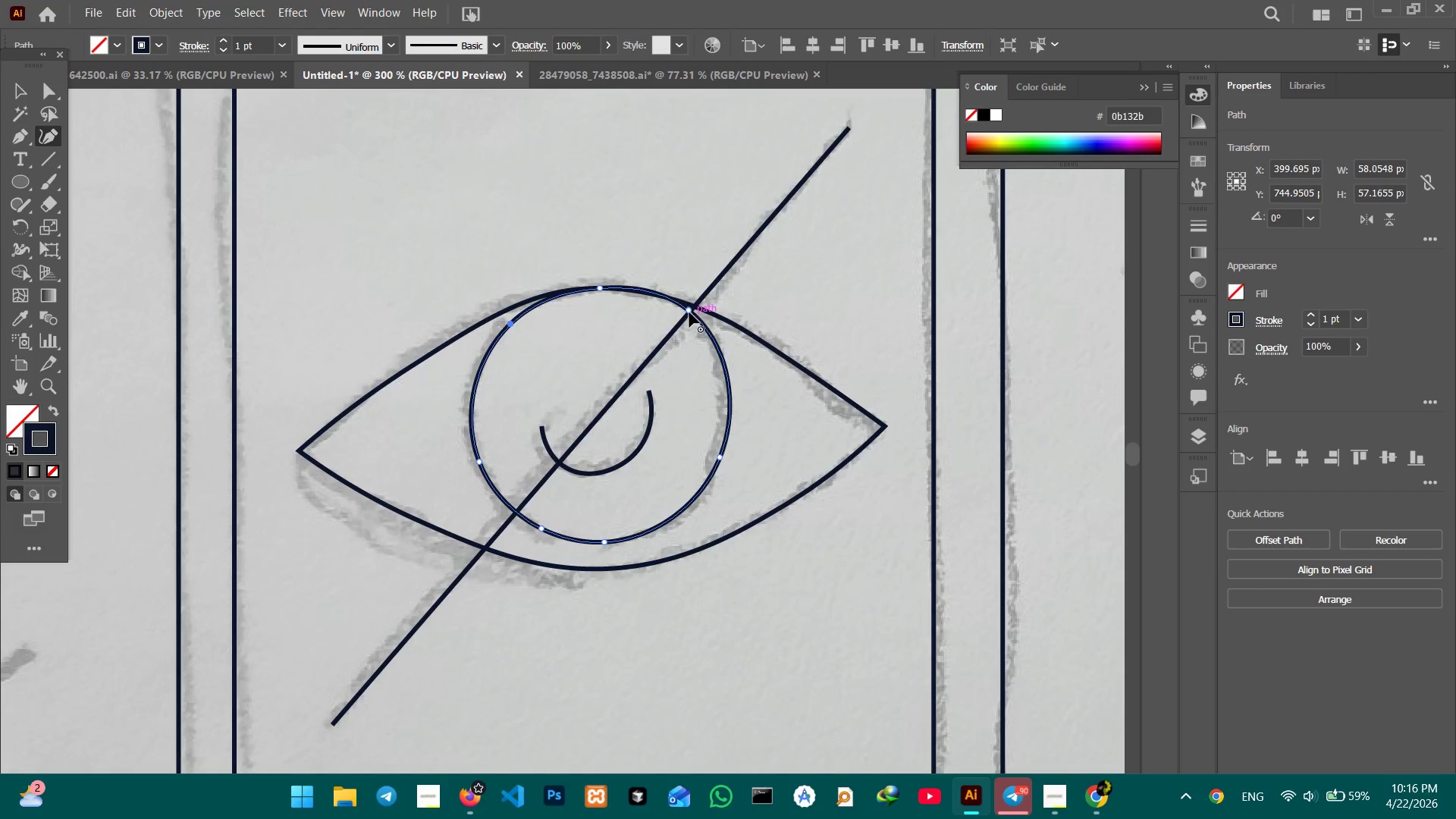 
left_click_drag(start_coordinate=[689, 312], to_coordinate=[686, 317])
 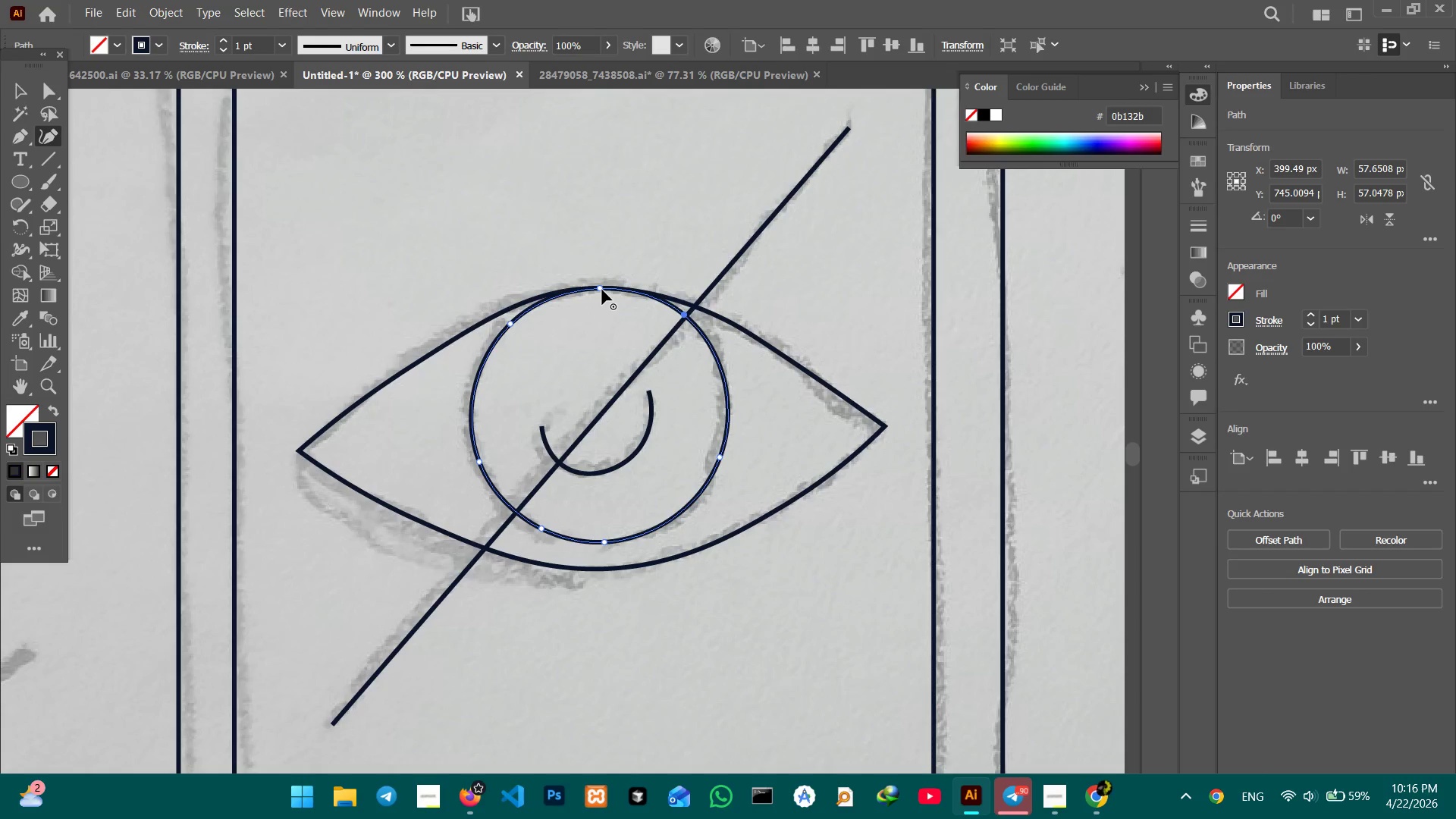 
left_click_drag(start_coordinate=[601, 289], to_coordinate=[600, 293])
 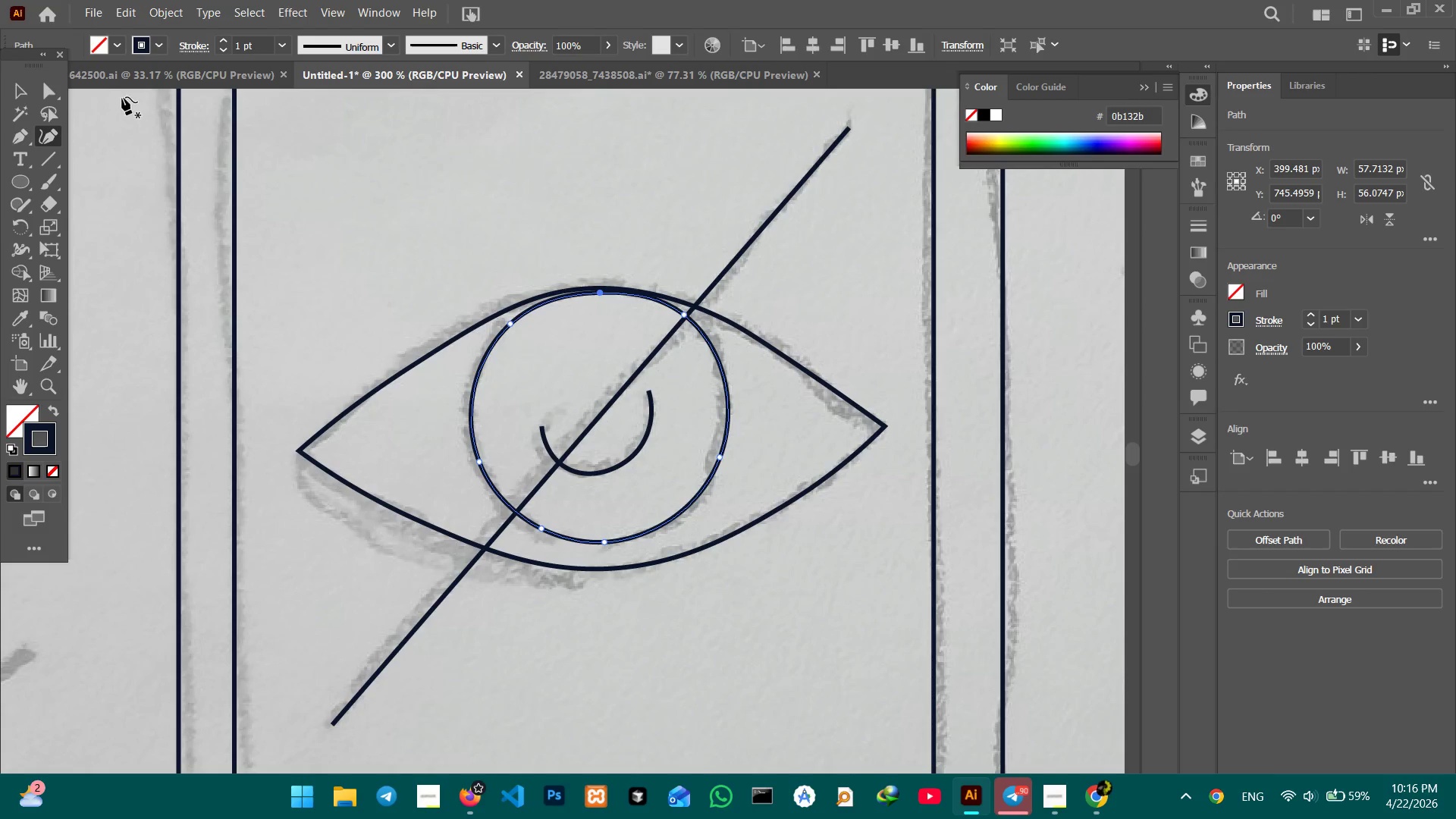 
double_click([431, 240])
 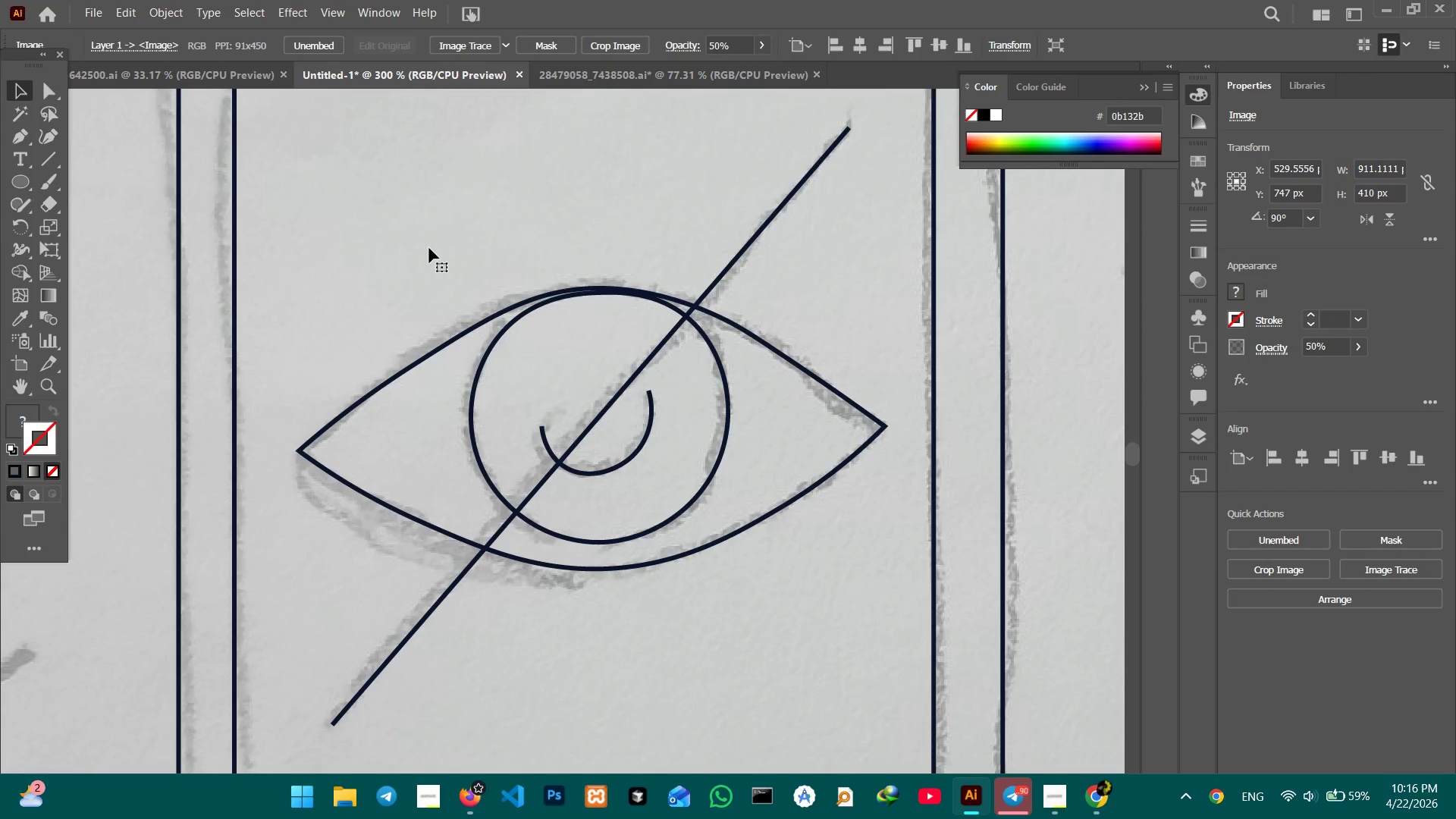 
wait(7.39)
 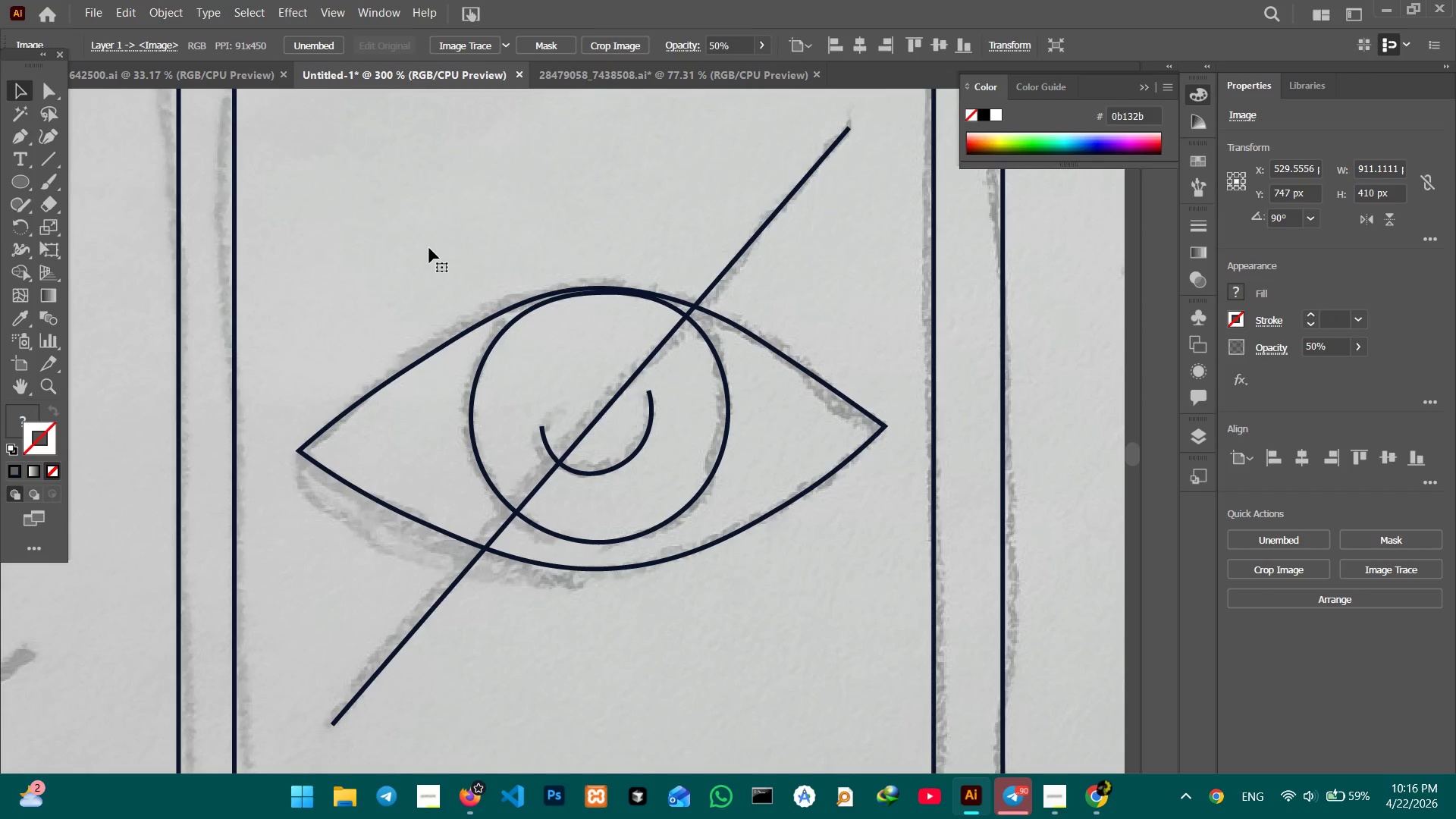 
key(Control+Minus)
 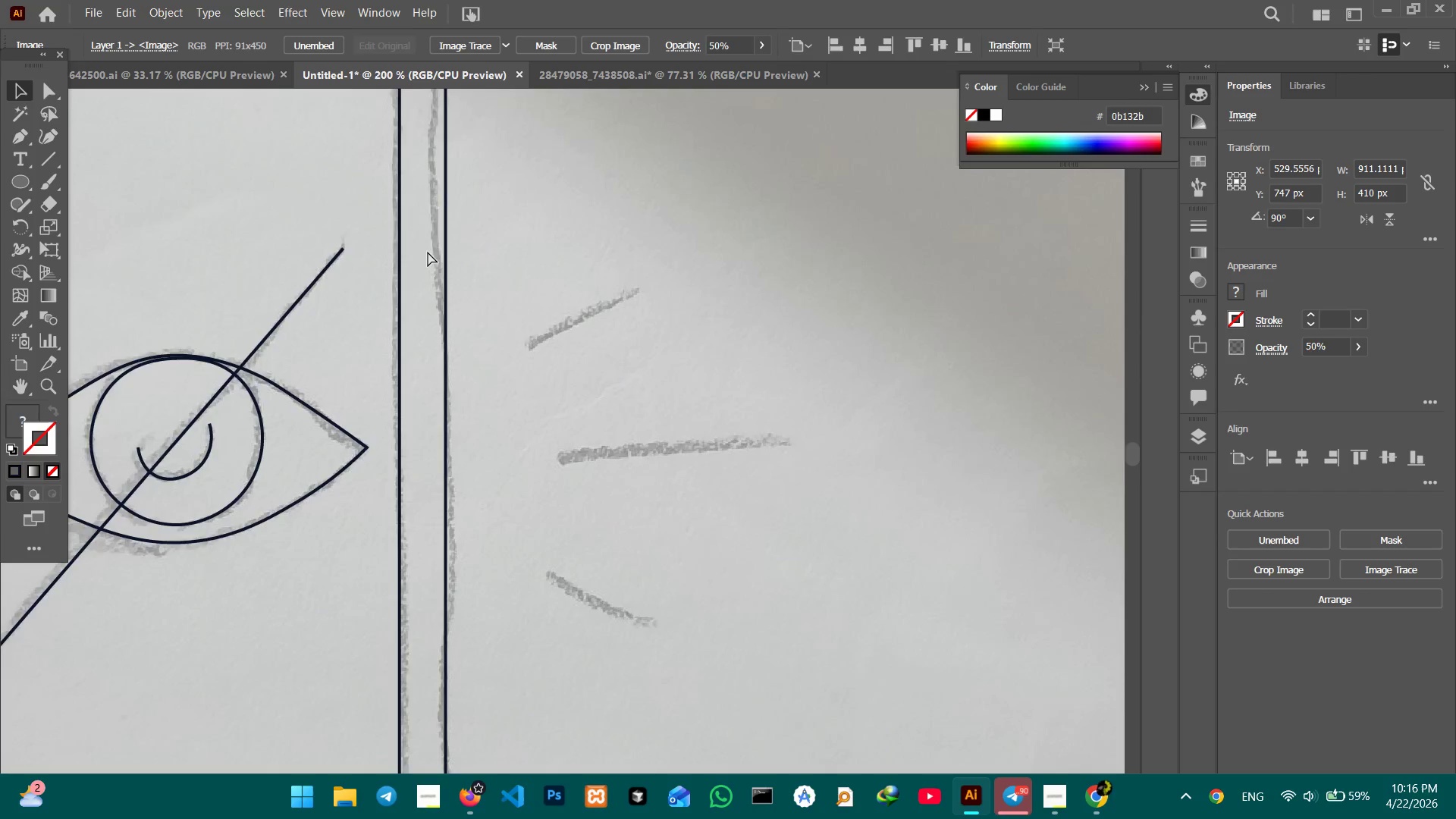 
key(Control+Minus)
 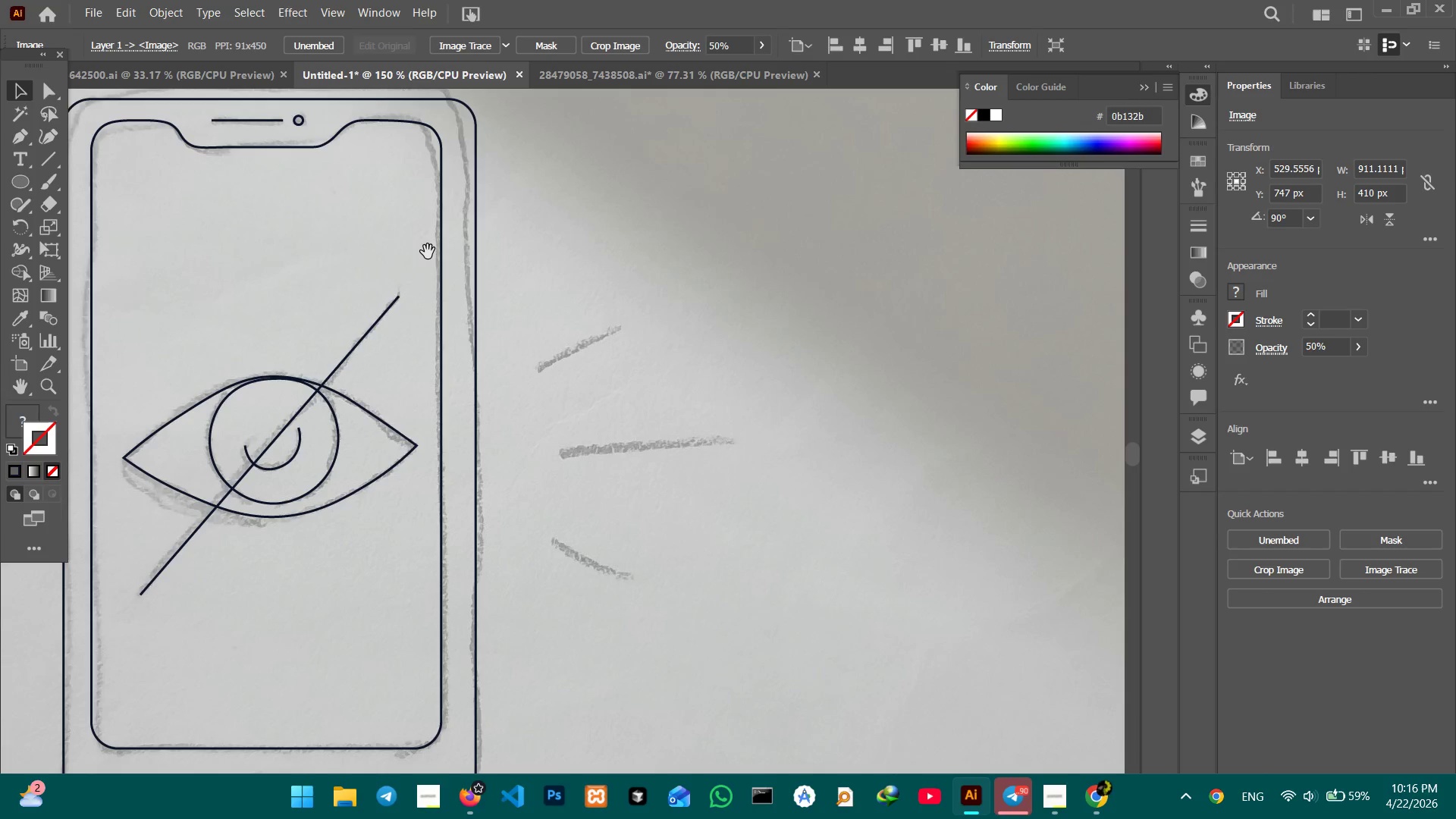 
hold_key(key=Space, duration=1.02)
 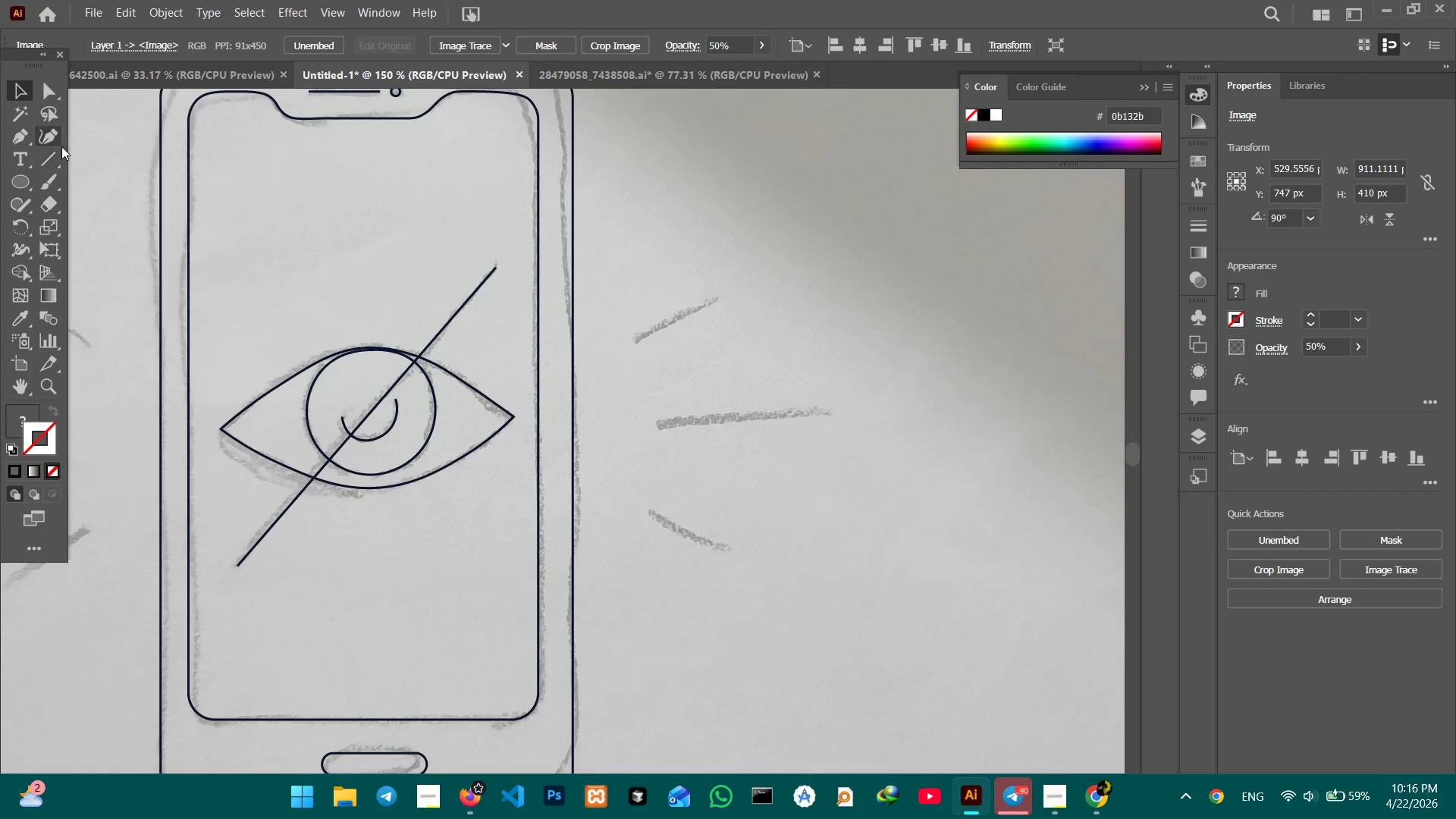 
left_click_drag(start_coordinate=[483, 350], to_coordinate=[579, 322])
 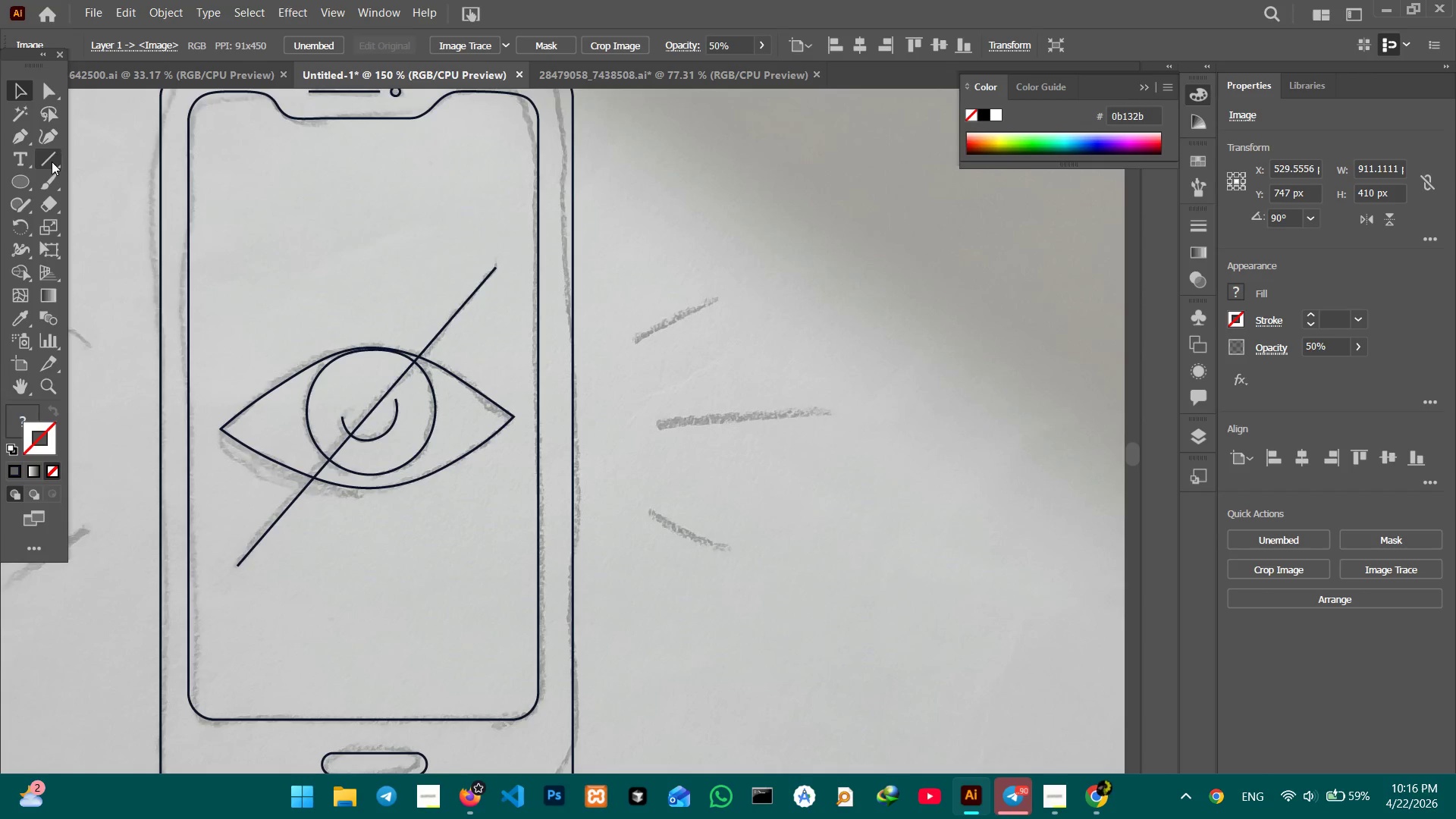 
left_click([52, 162])
 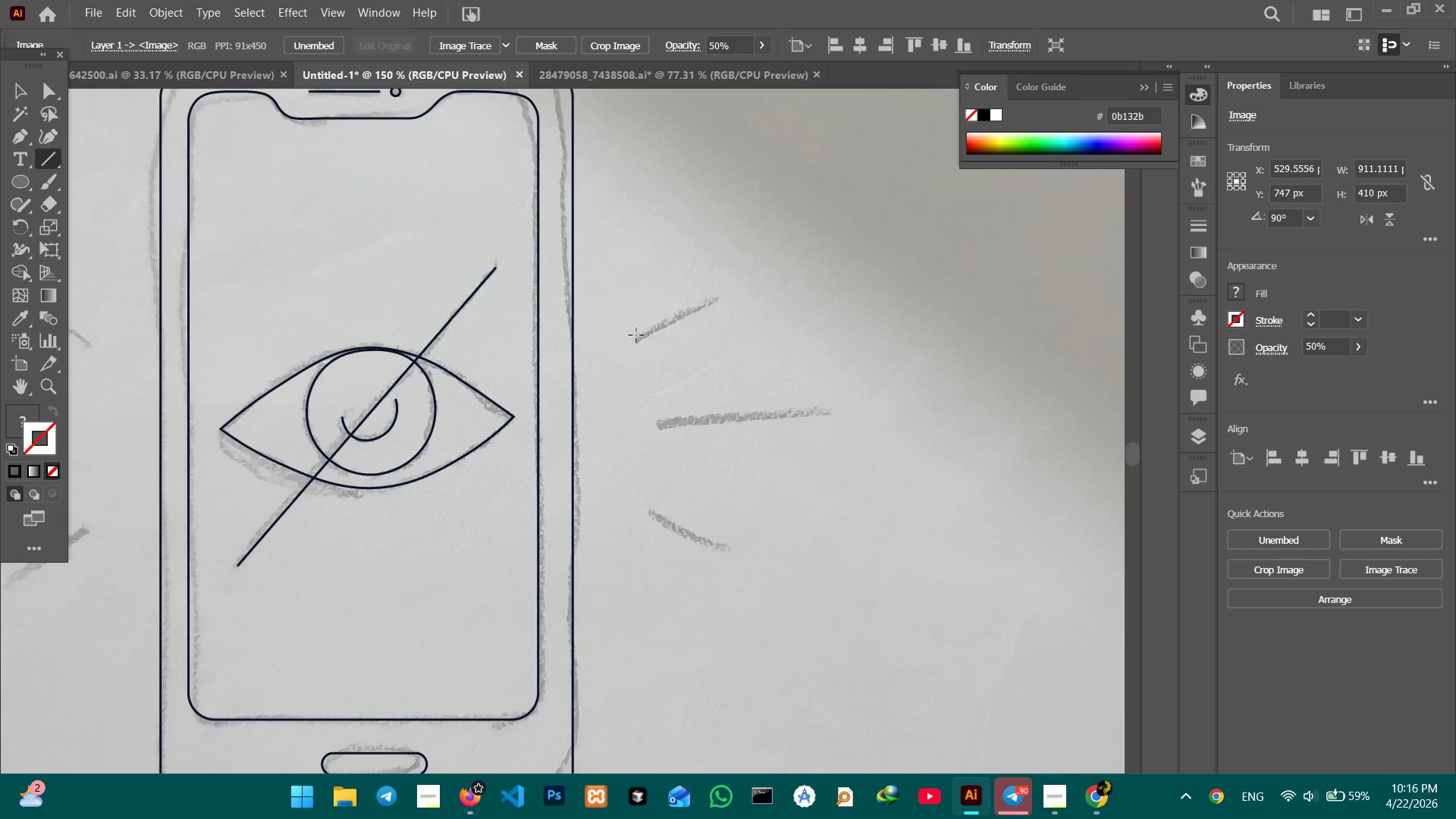 
left_click_drag(start_coordinate=[636, 336], to_coordinate=[719, 297])
 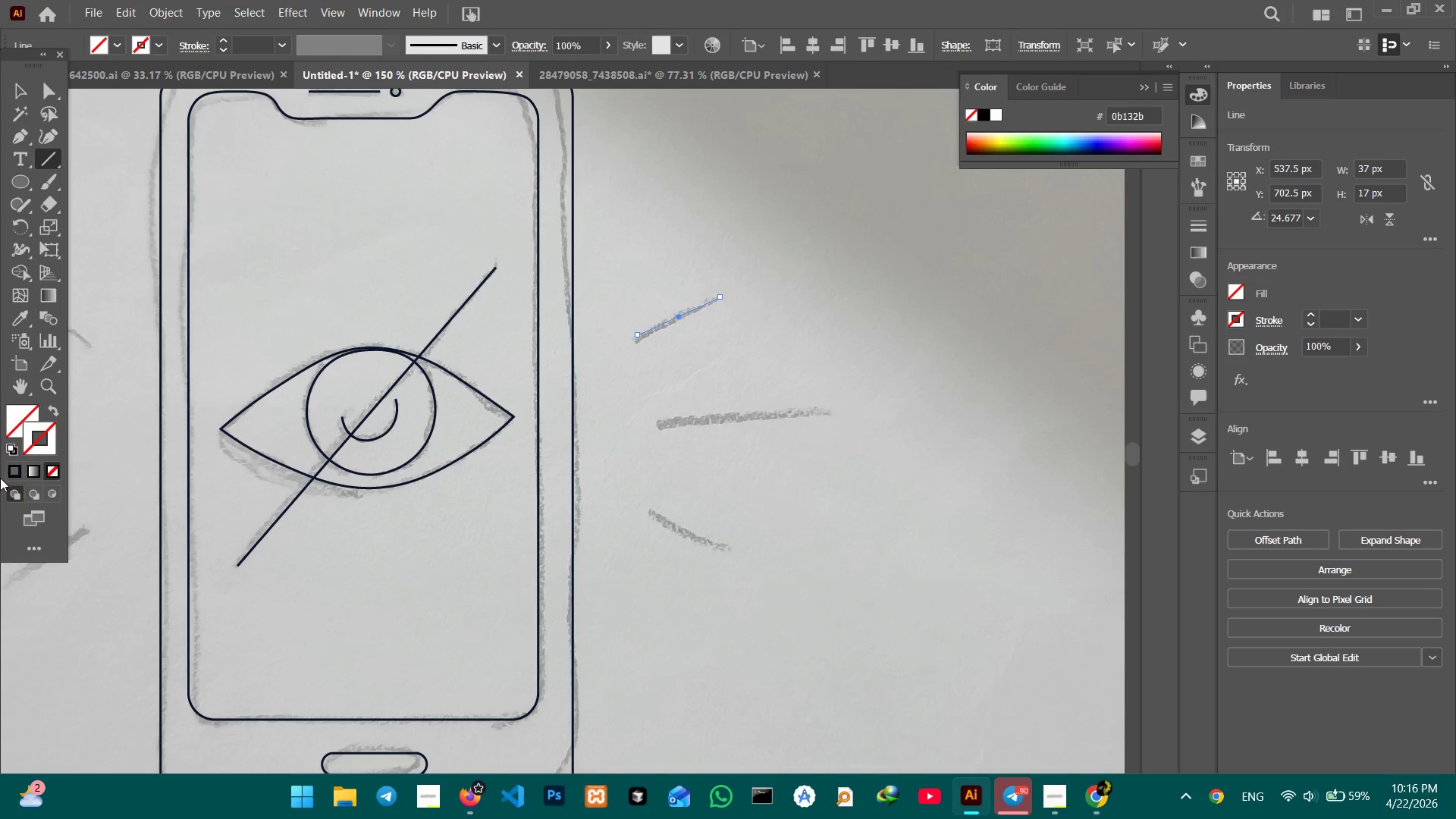 
left_click([12, 470])
 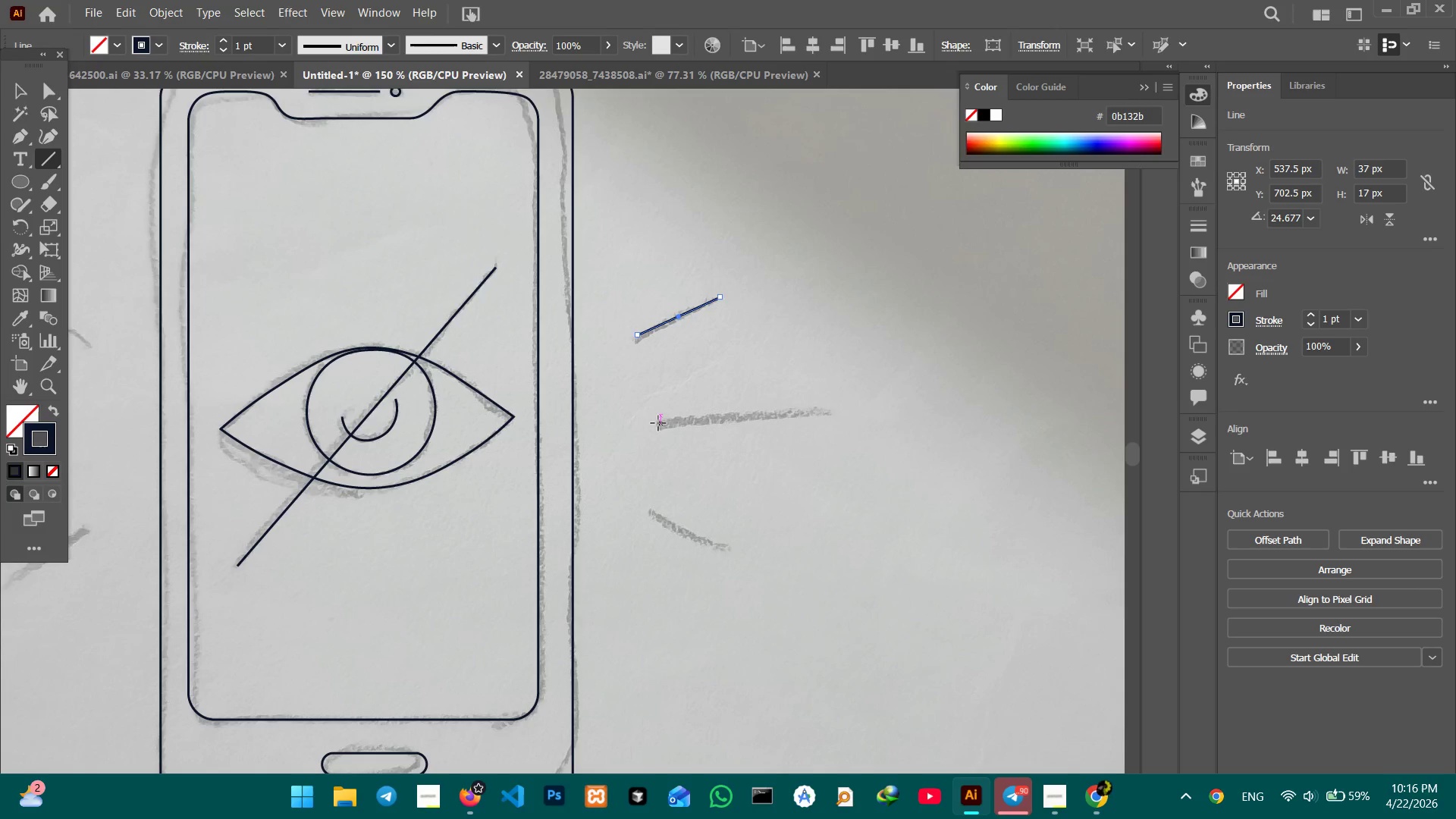 
left_click_drag(start_coordinate=[658, 423], to_coordinate=[840, 412])
 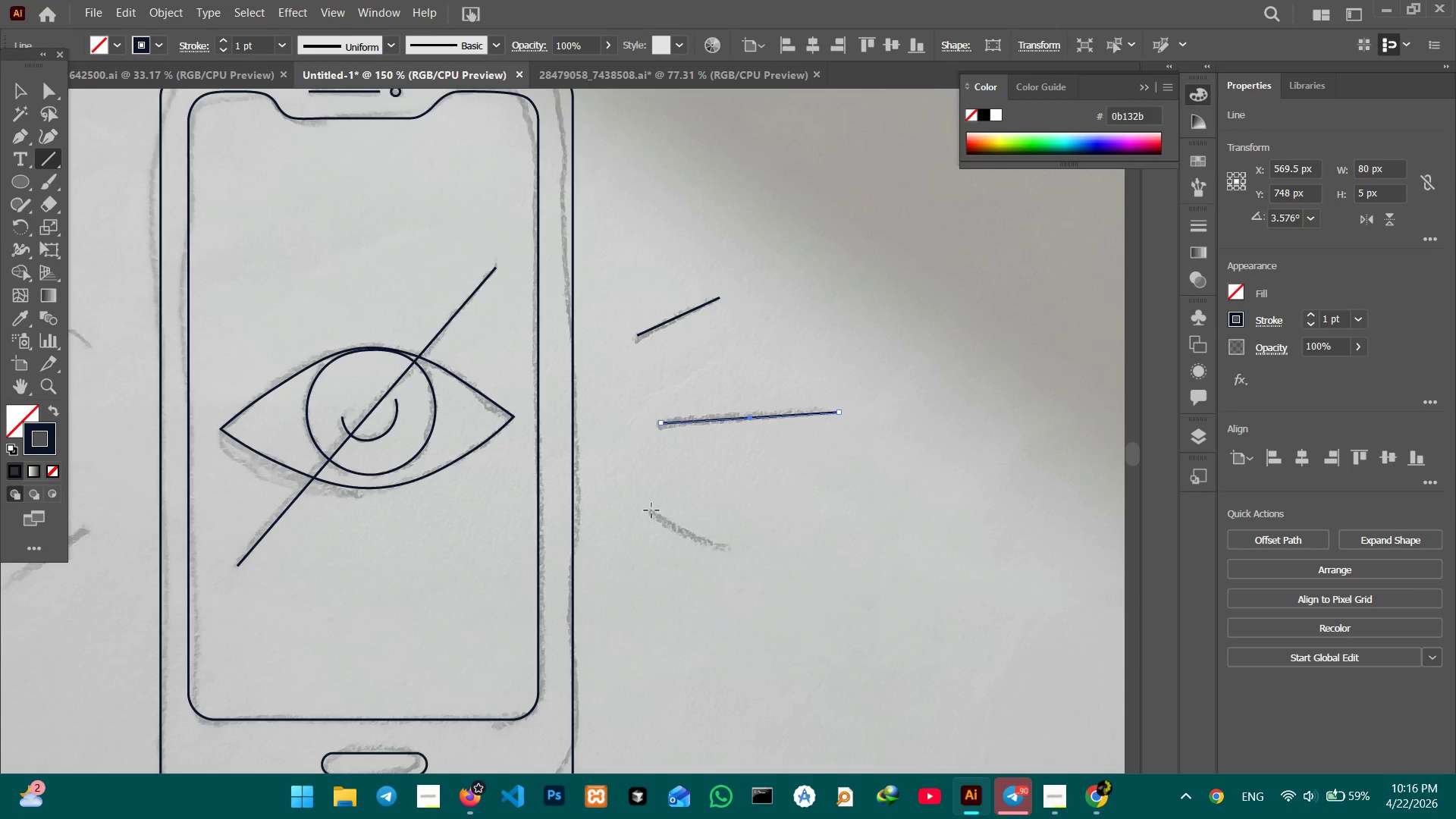 
left_click_drag(start_coordinate=[651, 510], to_coordinate=[732, 553])
 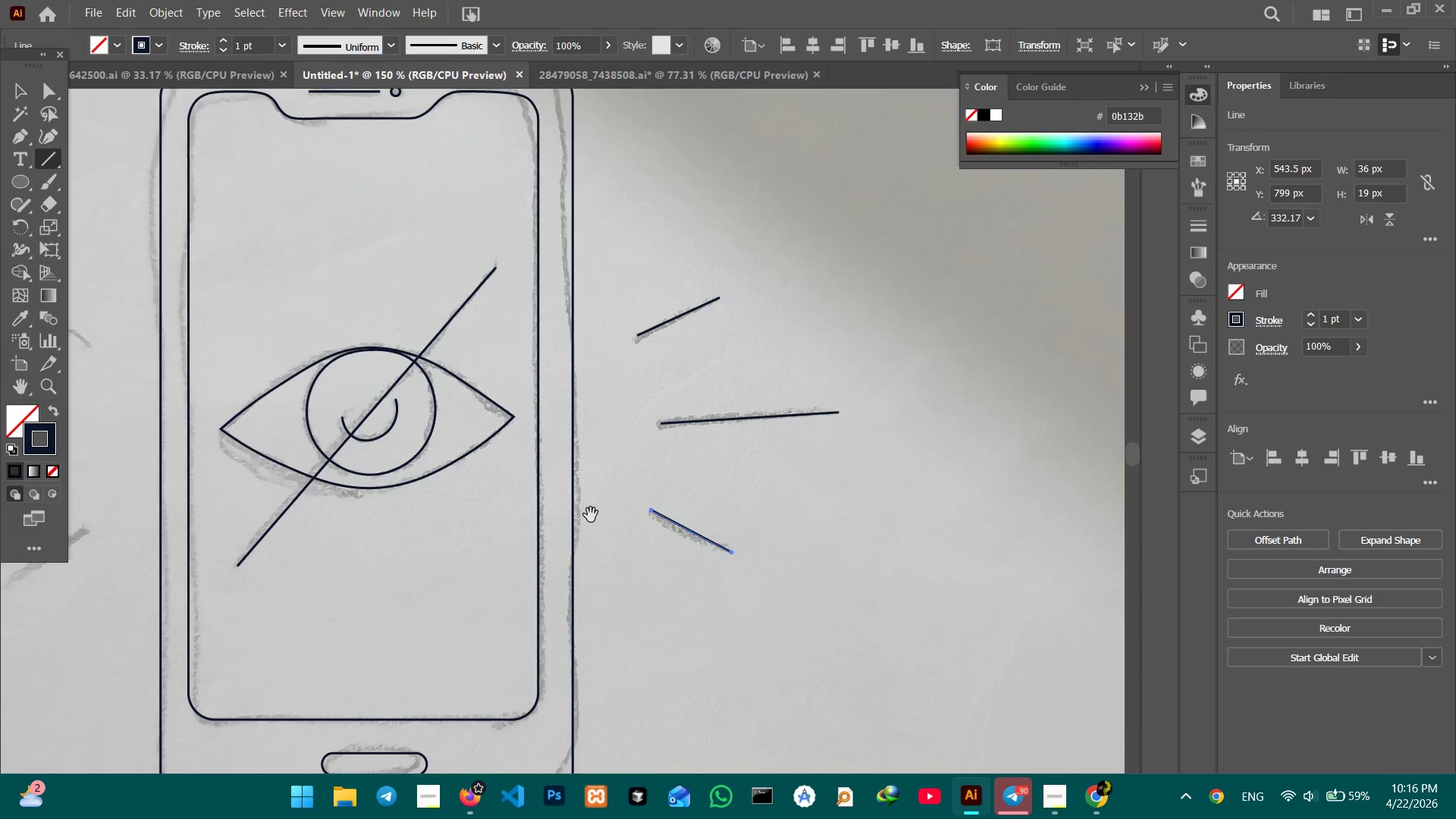 
hold_key(key=Space, duration=1.02)
 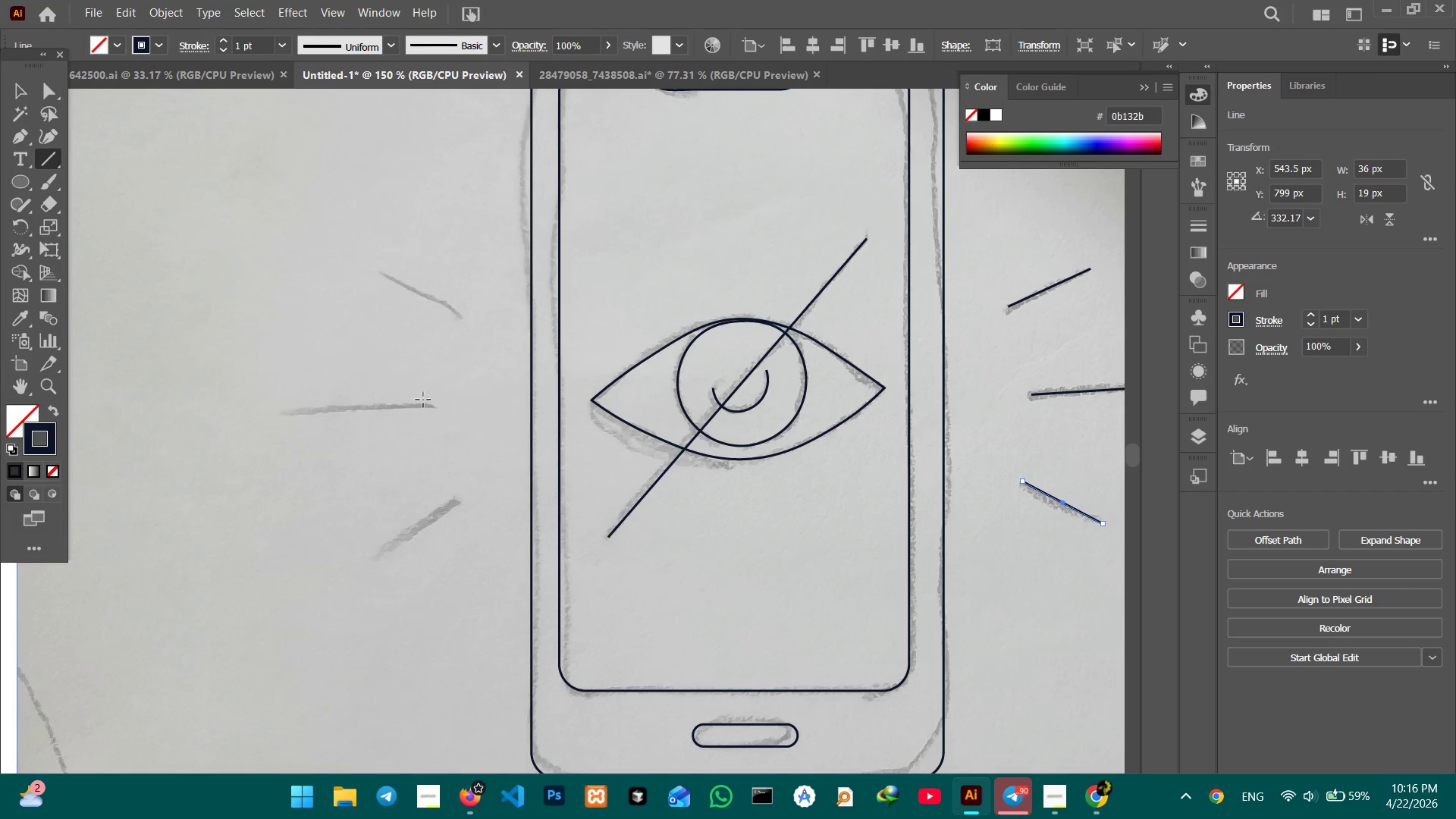 
left_click_drag(start_coordinate=[591, 515], to_coordinate=[962, 486])
 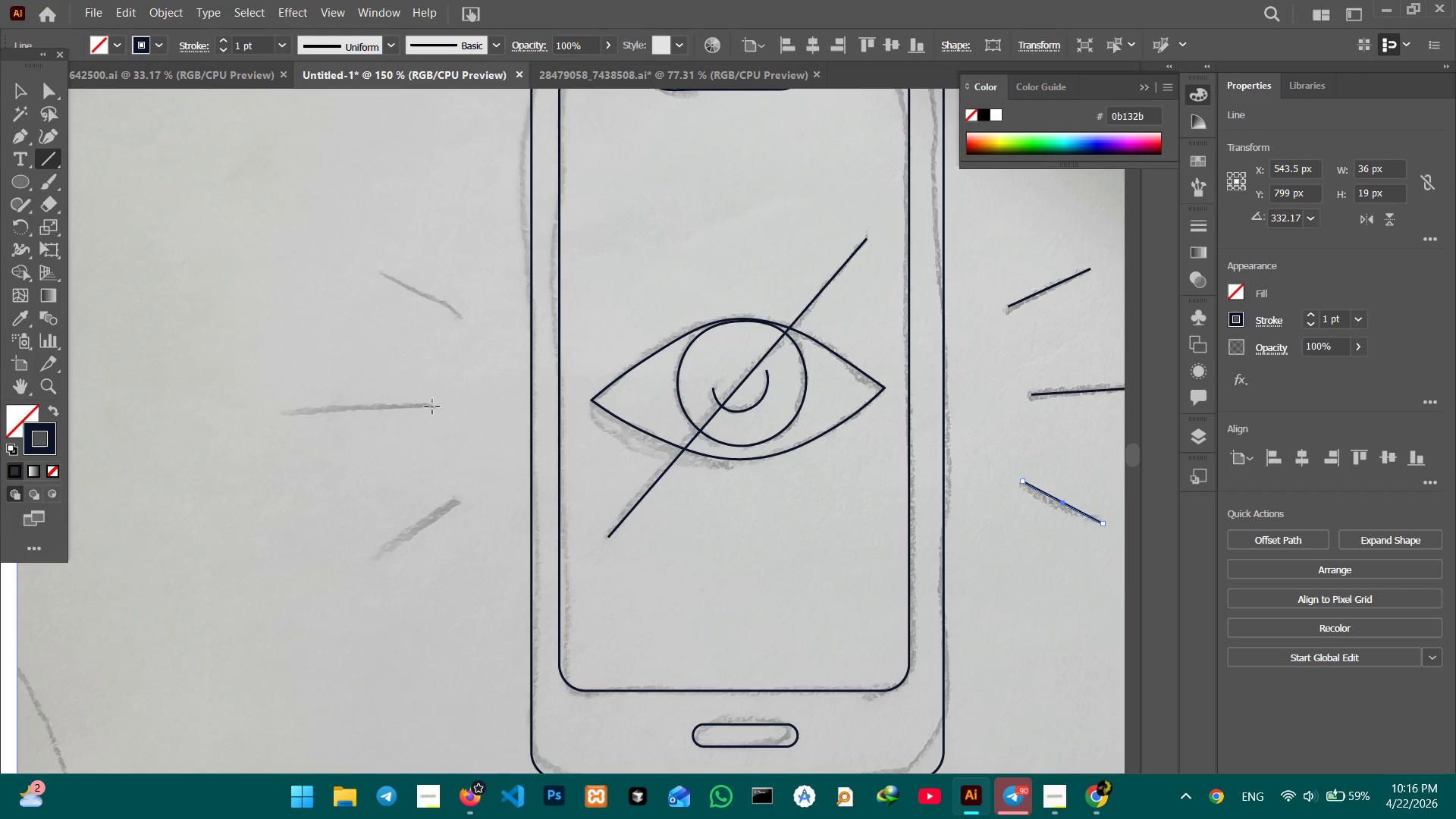 
left_click_drag(start_coordinate=[432, 406], to_coordinate=[284, 413])
 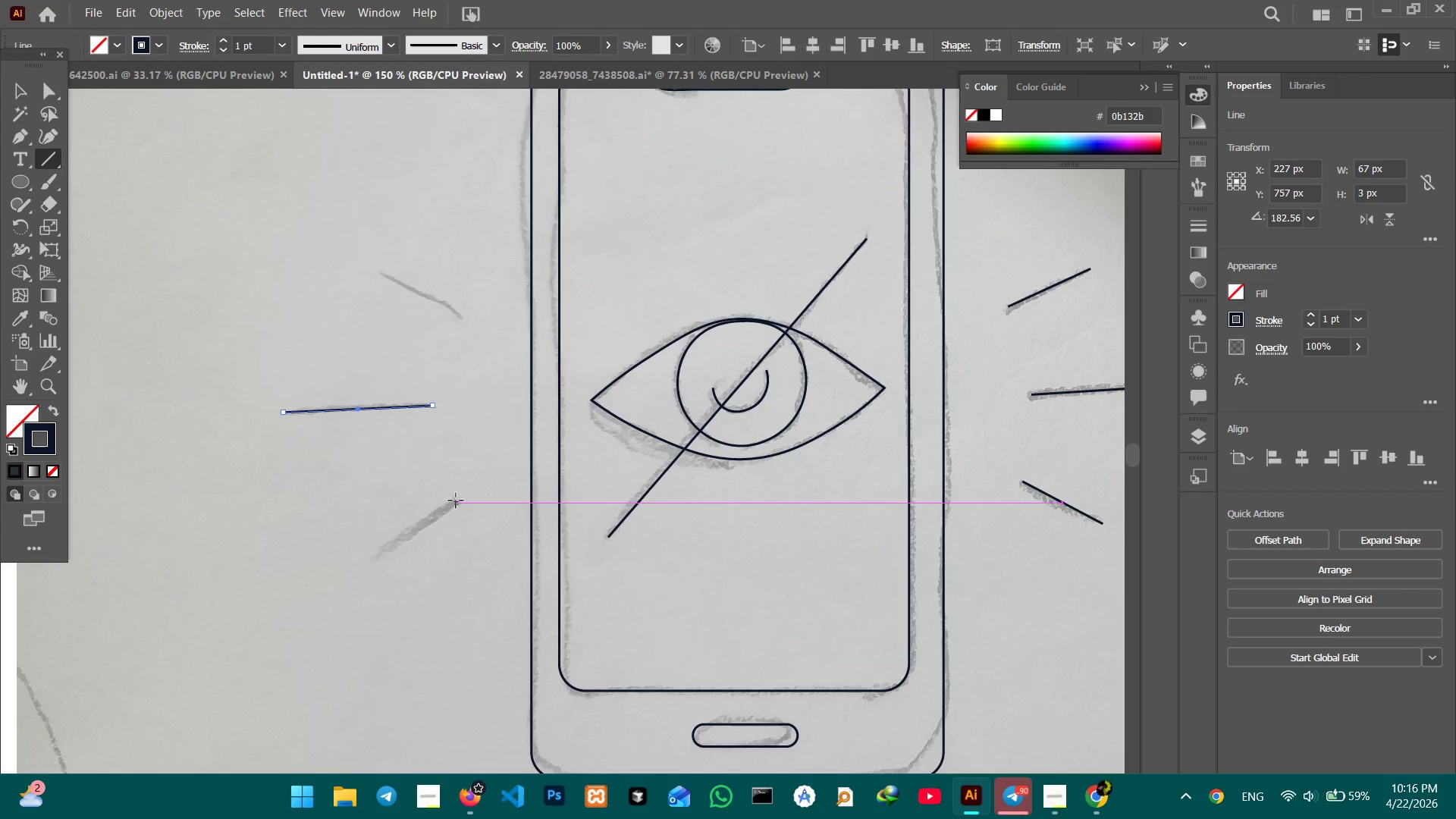 
left_click_drag(start_coordinate=[456, 500], to_coordinate=[380, 555])
 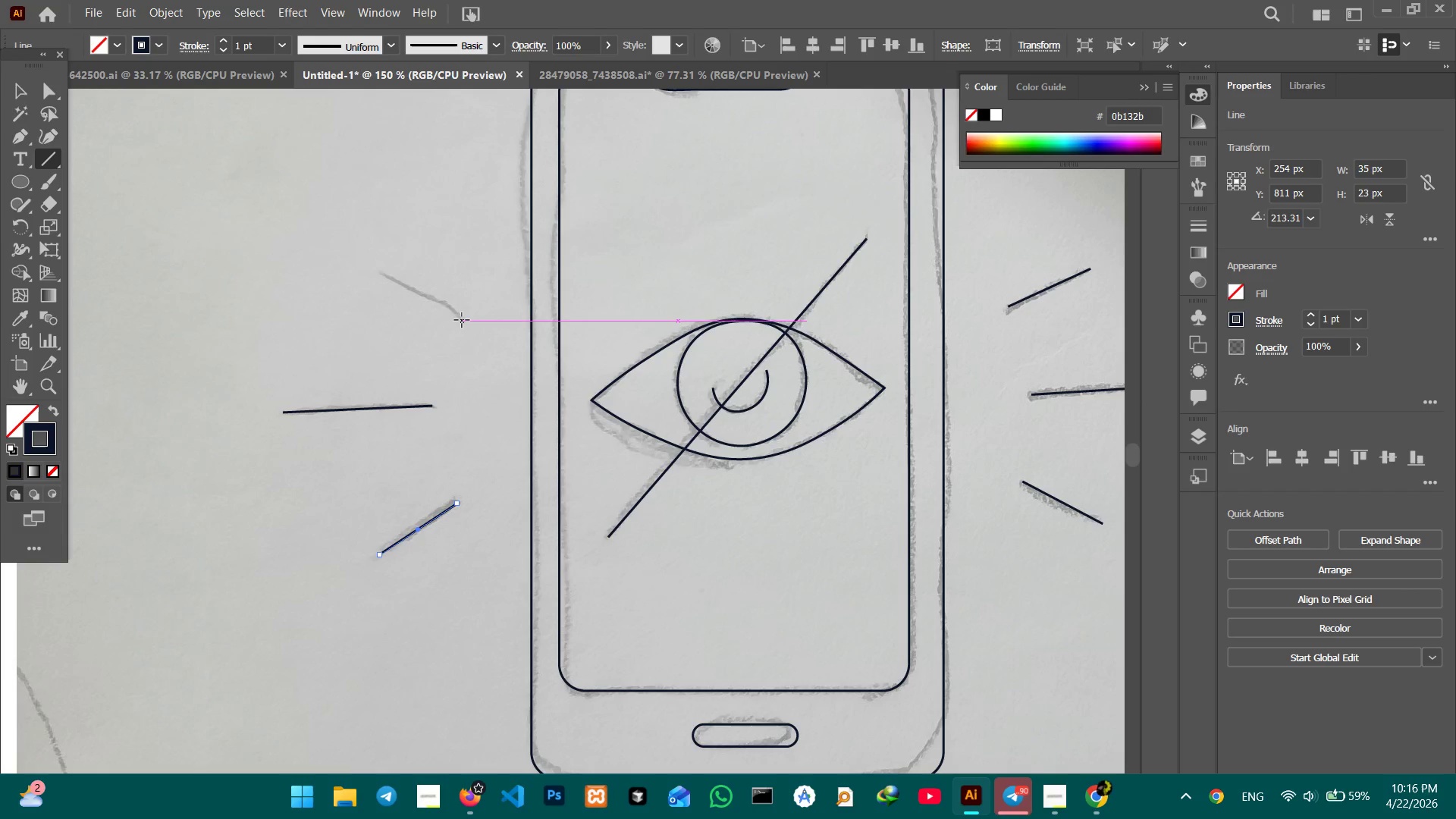 
left_click_drag(start_coordinate=[462, 320], to_coordinate=[378, 272])
 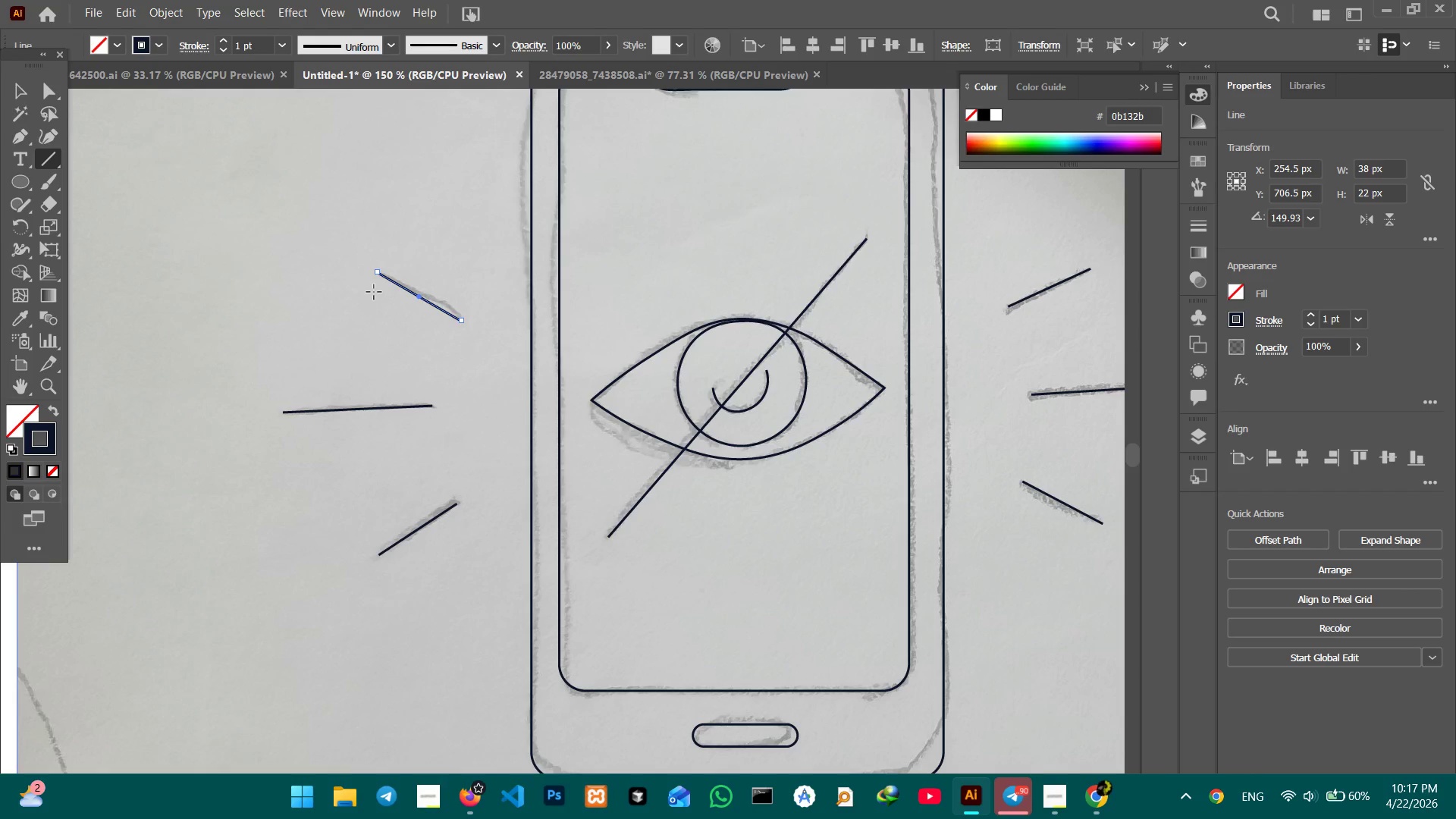 
wait(20.05)
 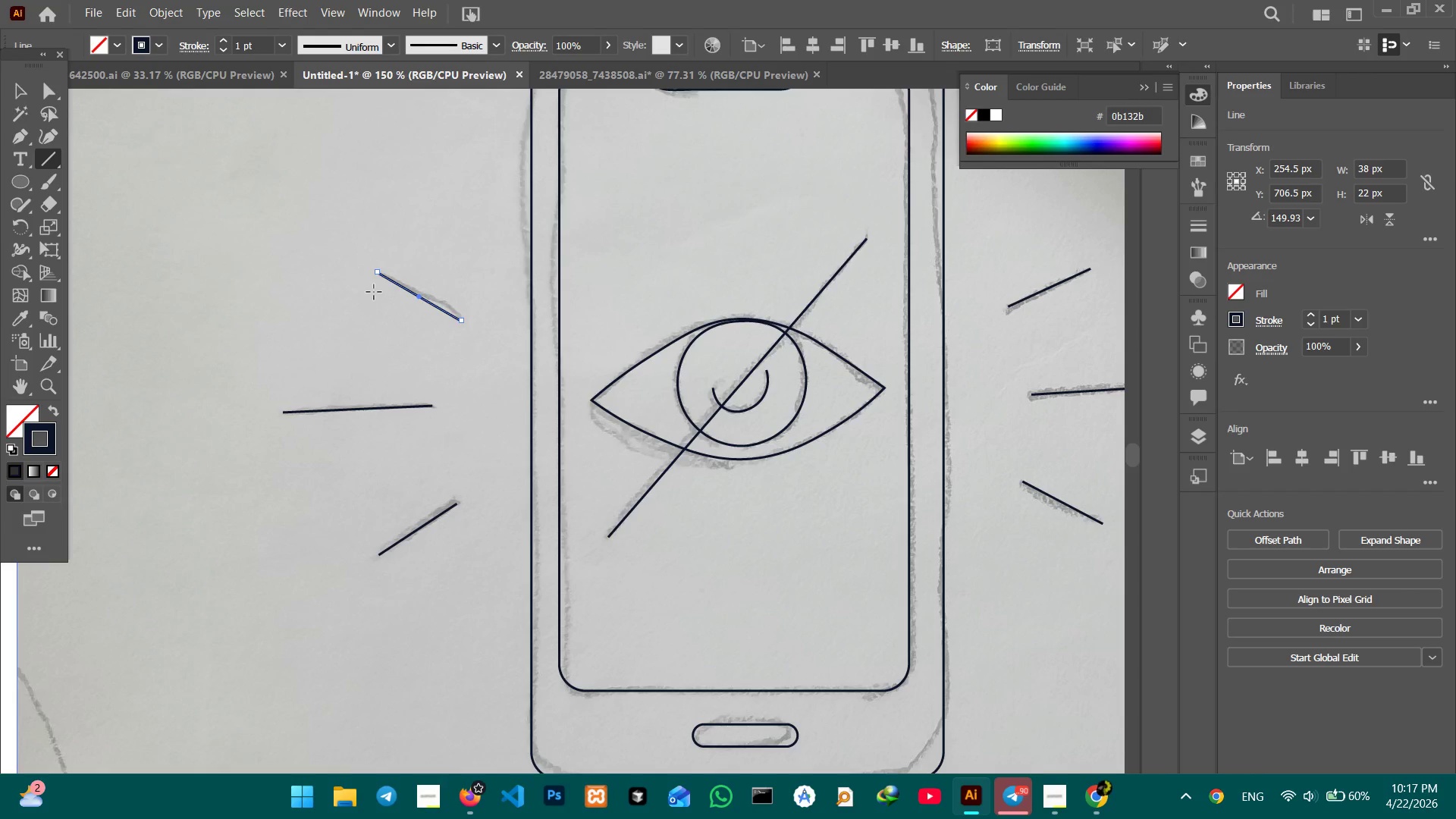 
double_click([352, 146])
 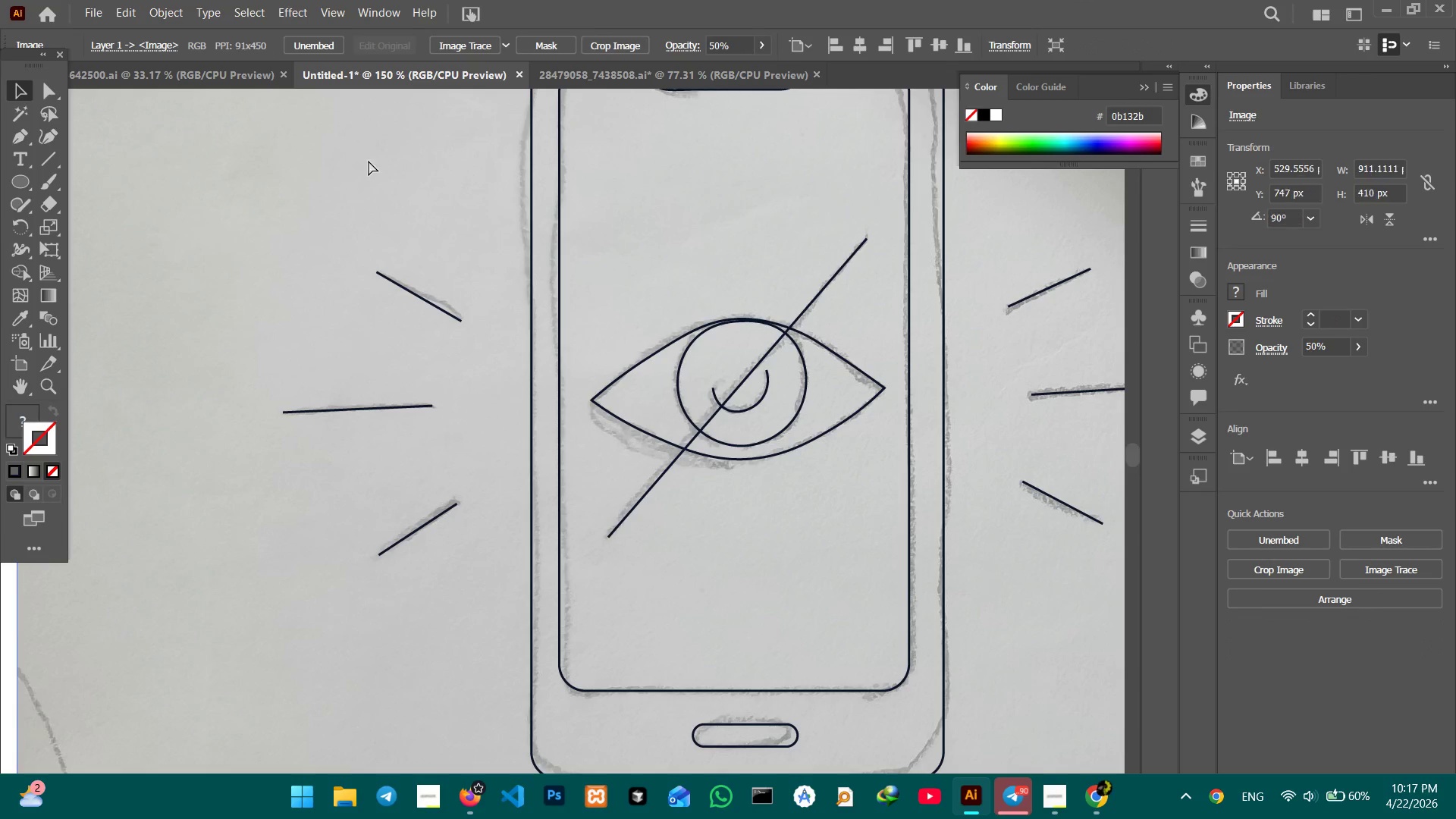 
key(Control+Minus)
 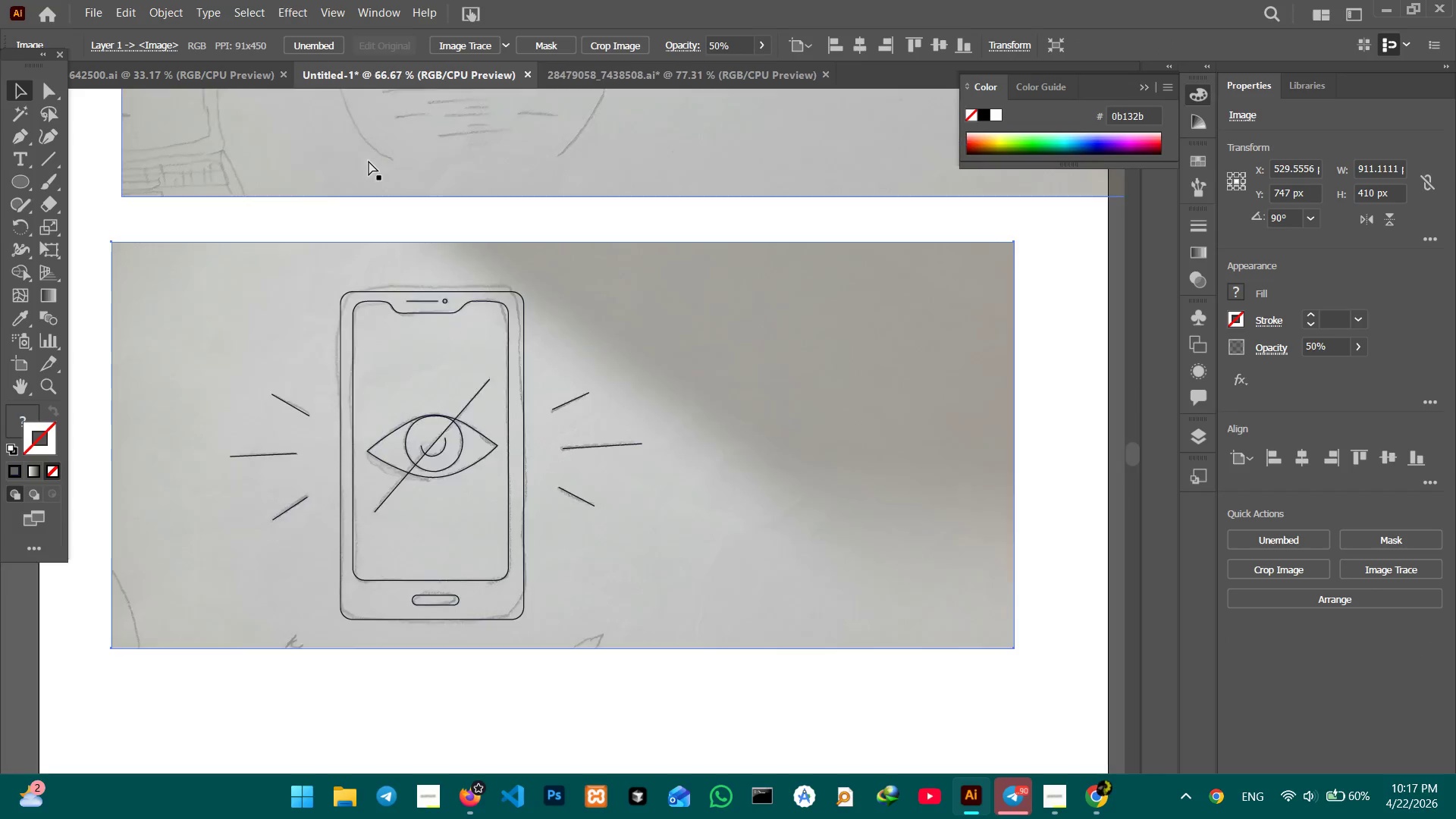 
key(Control+Minus)
 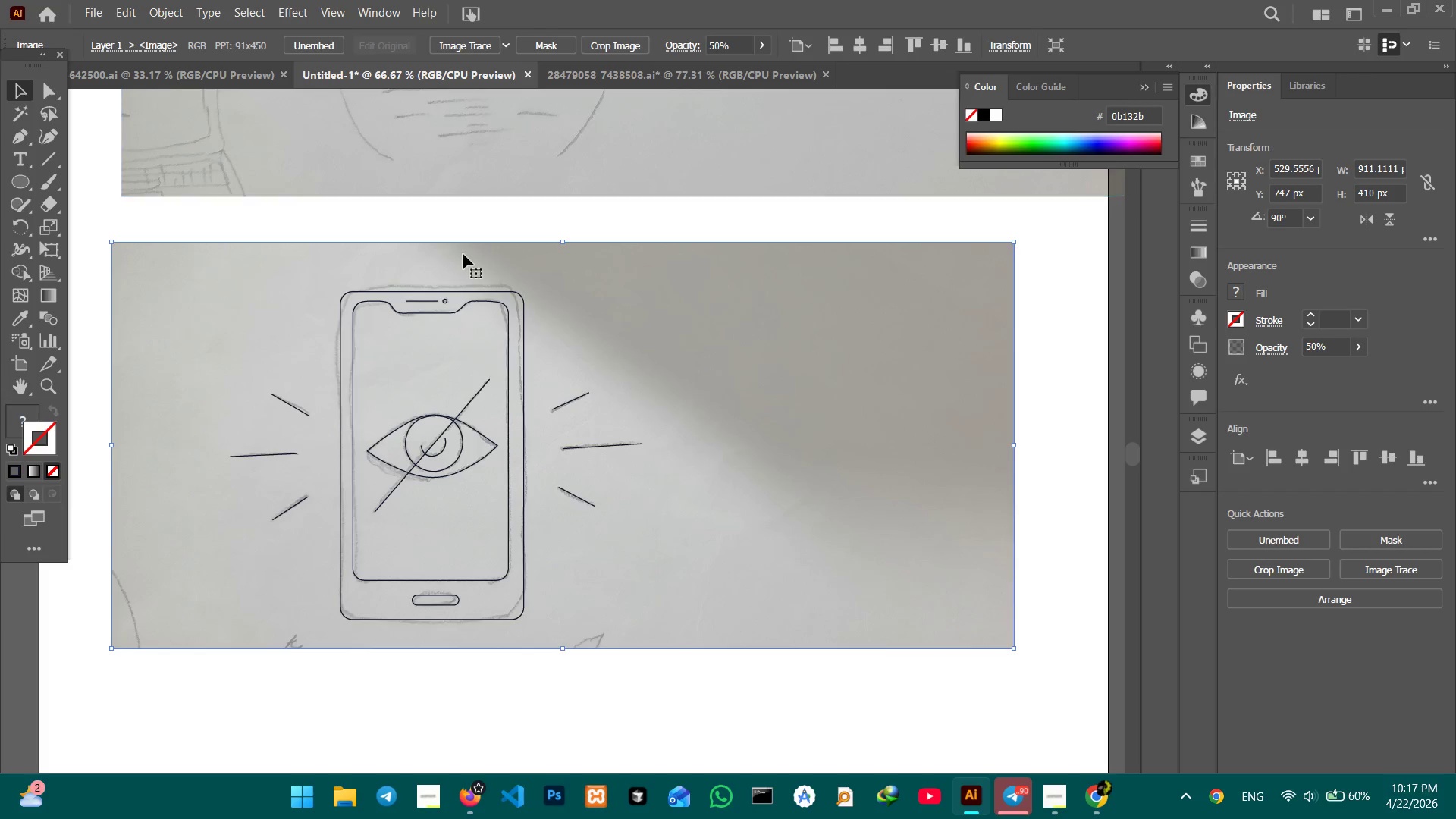 
hold_key(key=Space, duration=1.44)
 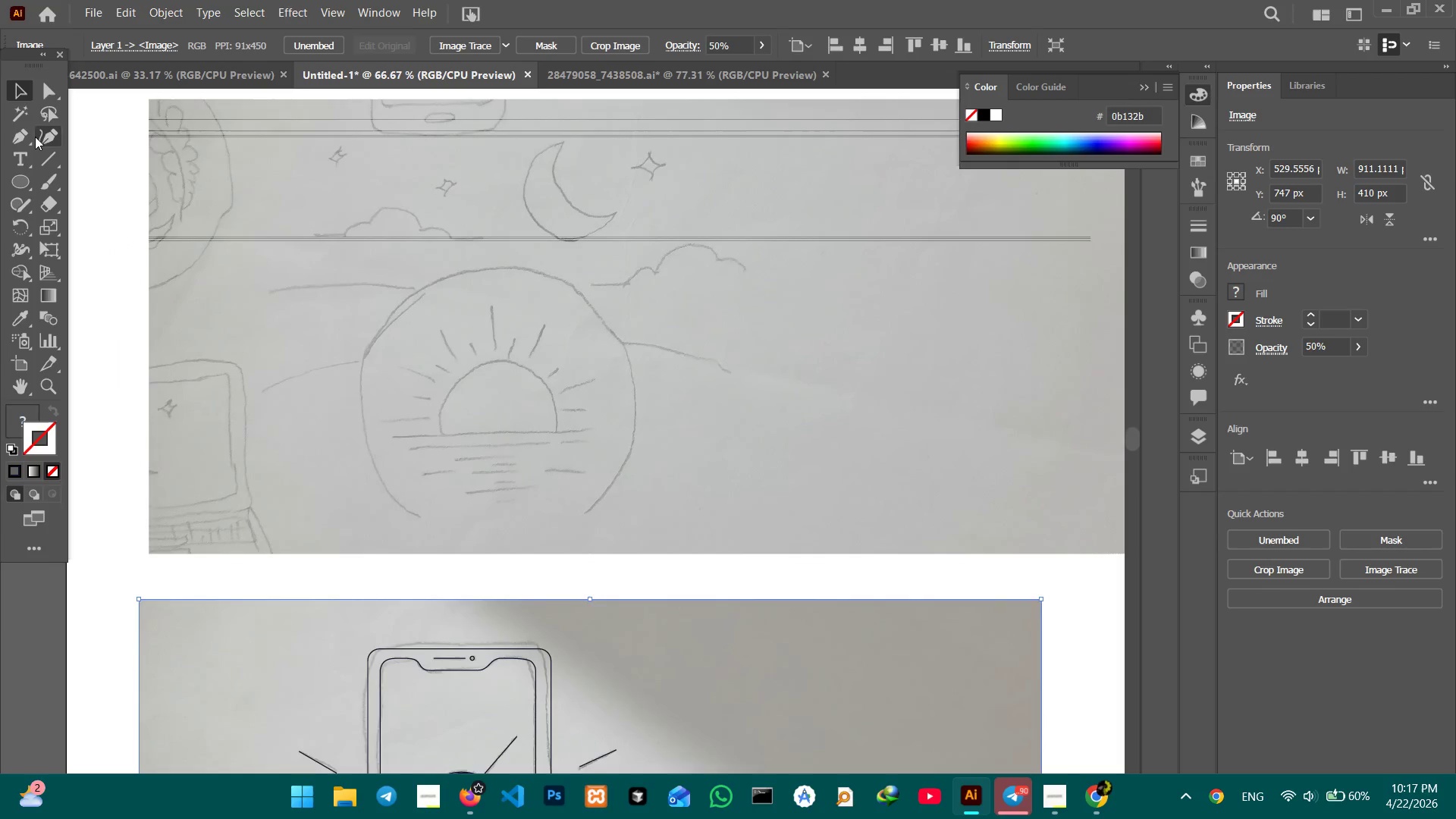 
left_click_drag(start_coordinate=[683, 350], to_coordinate=[745, 559])
 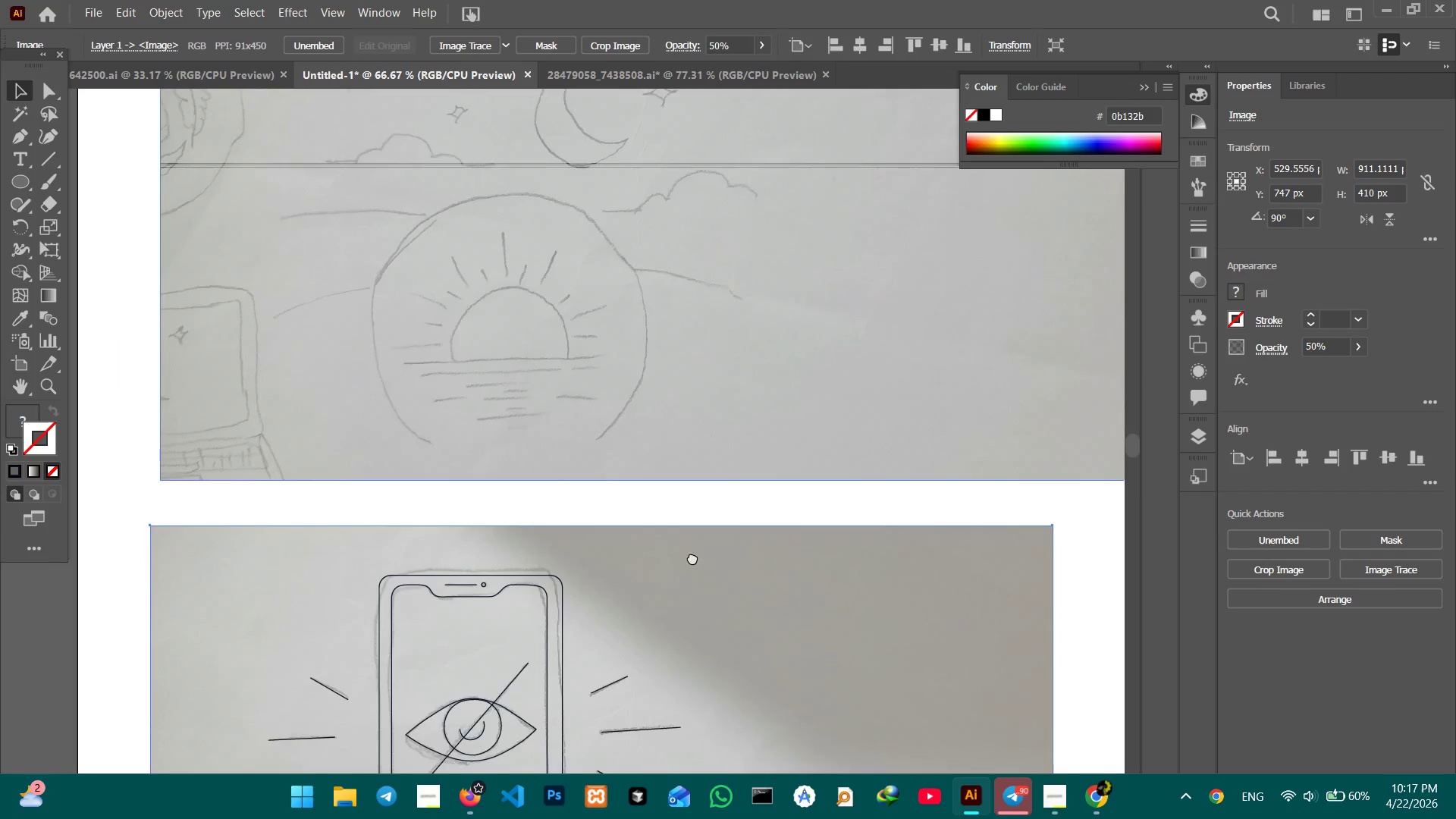 
left_click_drag(start_coordinate=[717, 466], to_coordinate=[682, 613])
 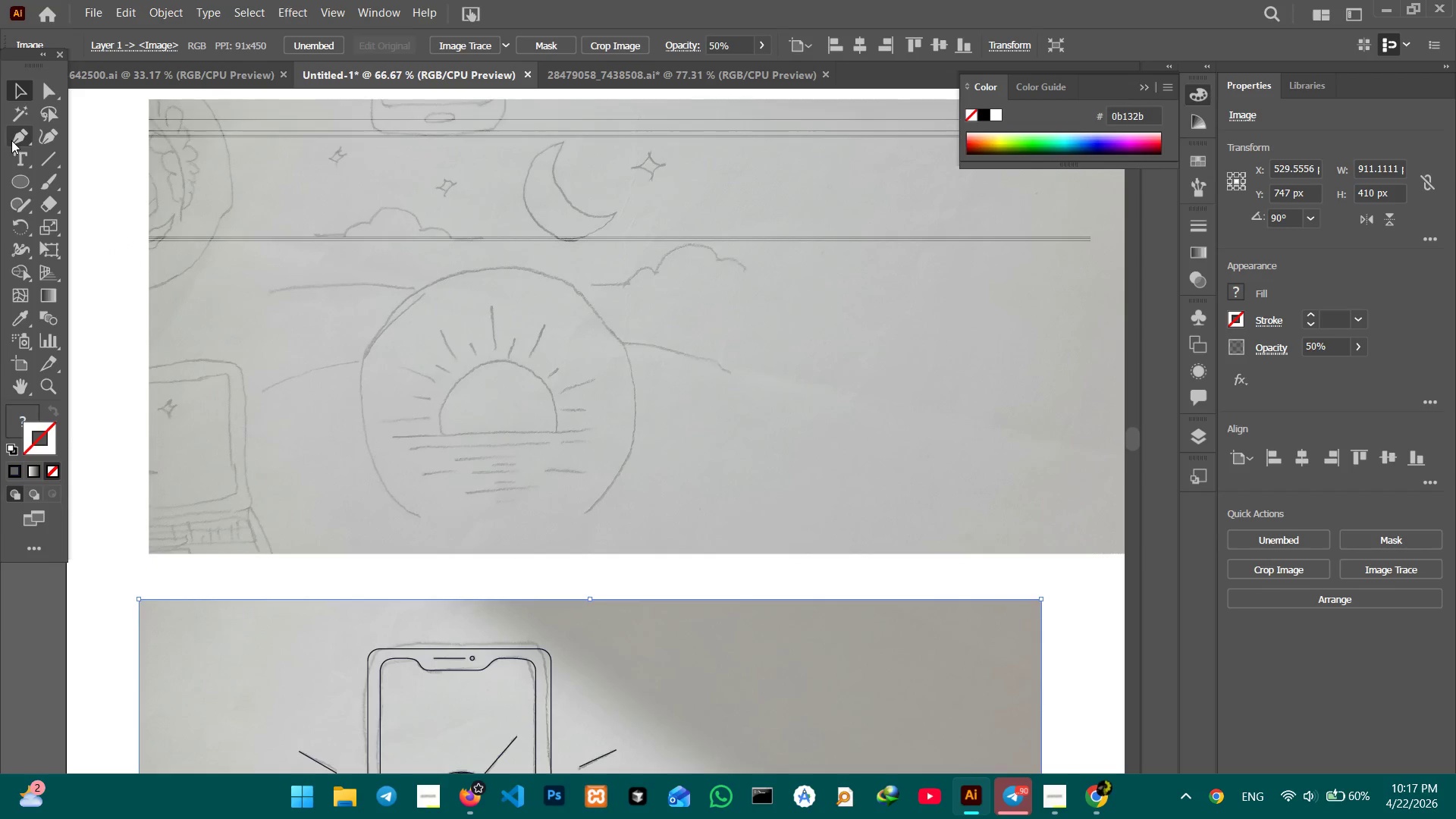 
left_click([25, 183])
 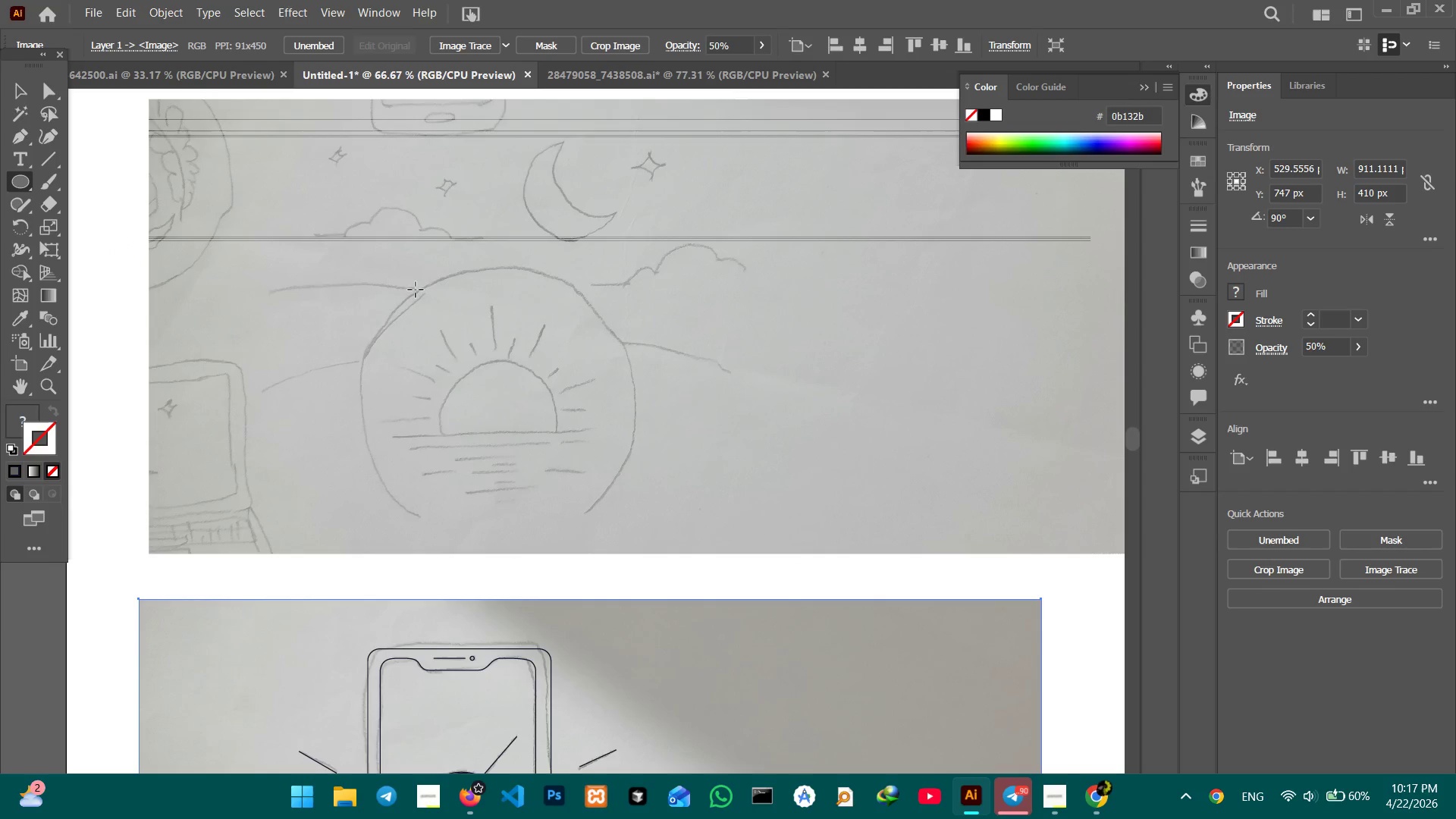 
left_click_drag(start_coordinate=[416, 290], to_coordinate=[515, 545])
 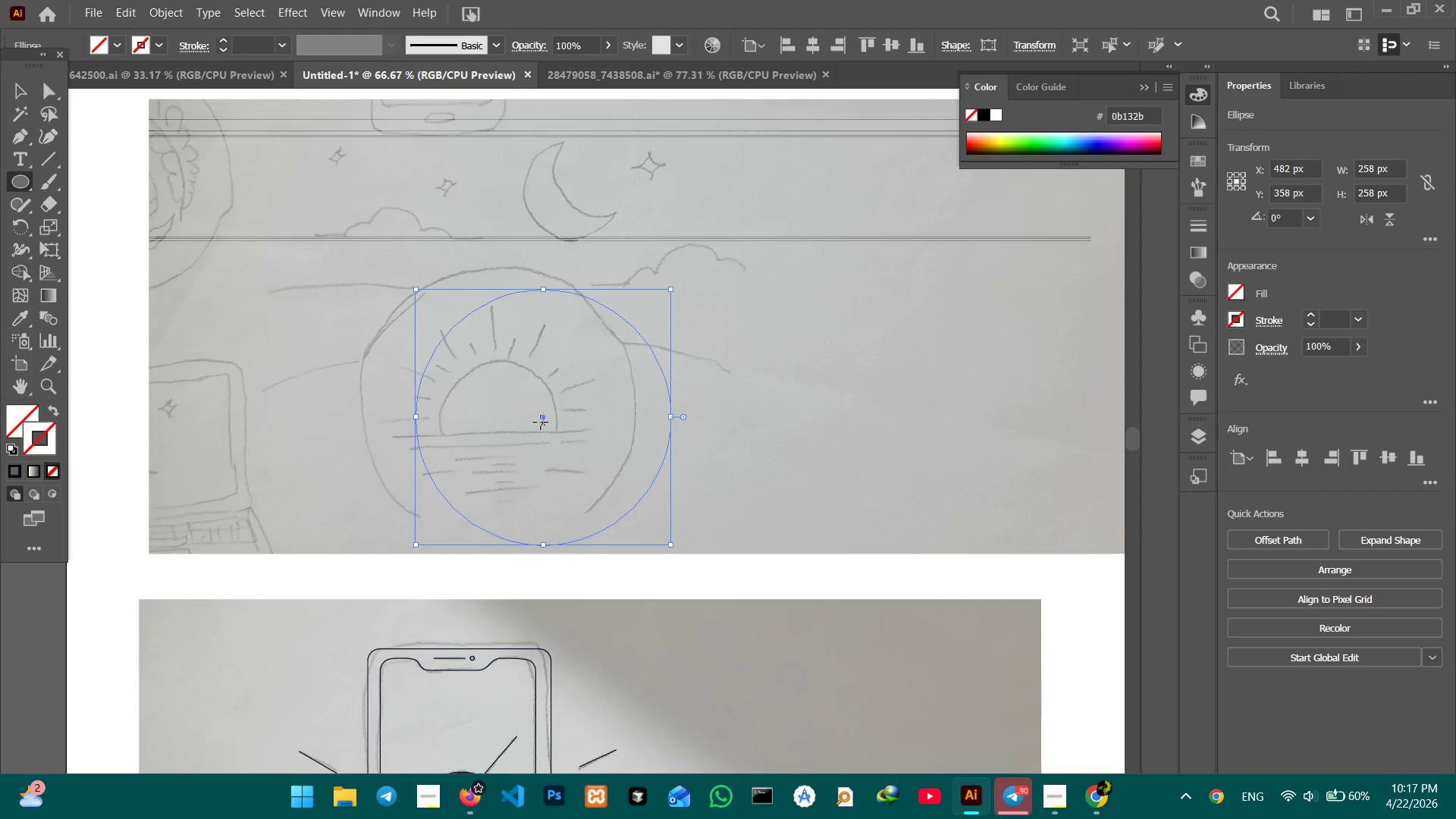 
hold_key(key=ShiftLeft, duration=2.06)
 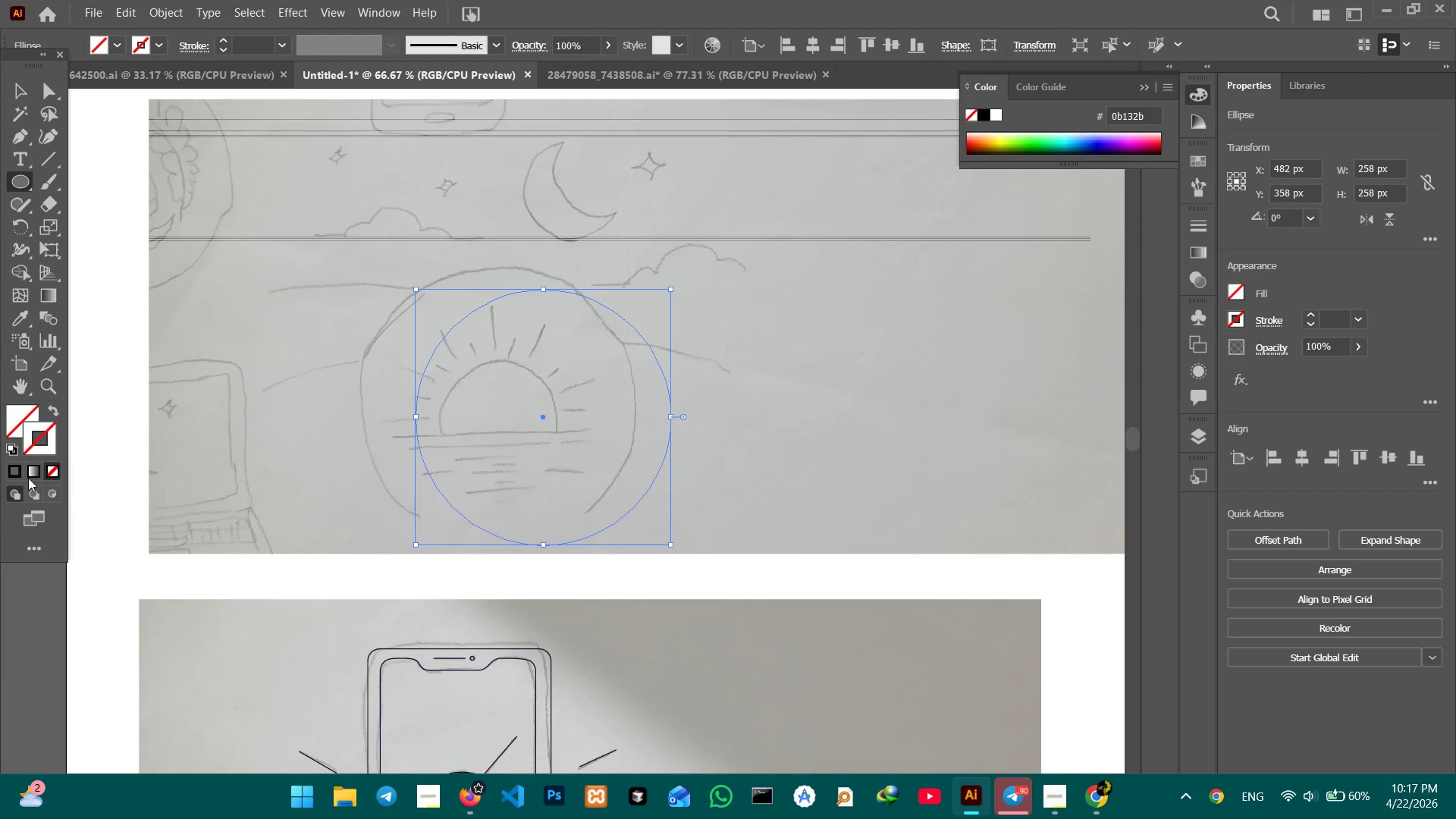 
left_click([17, 473])
 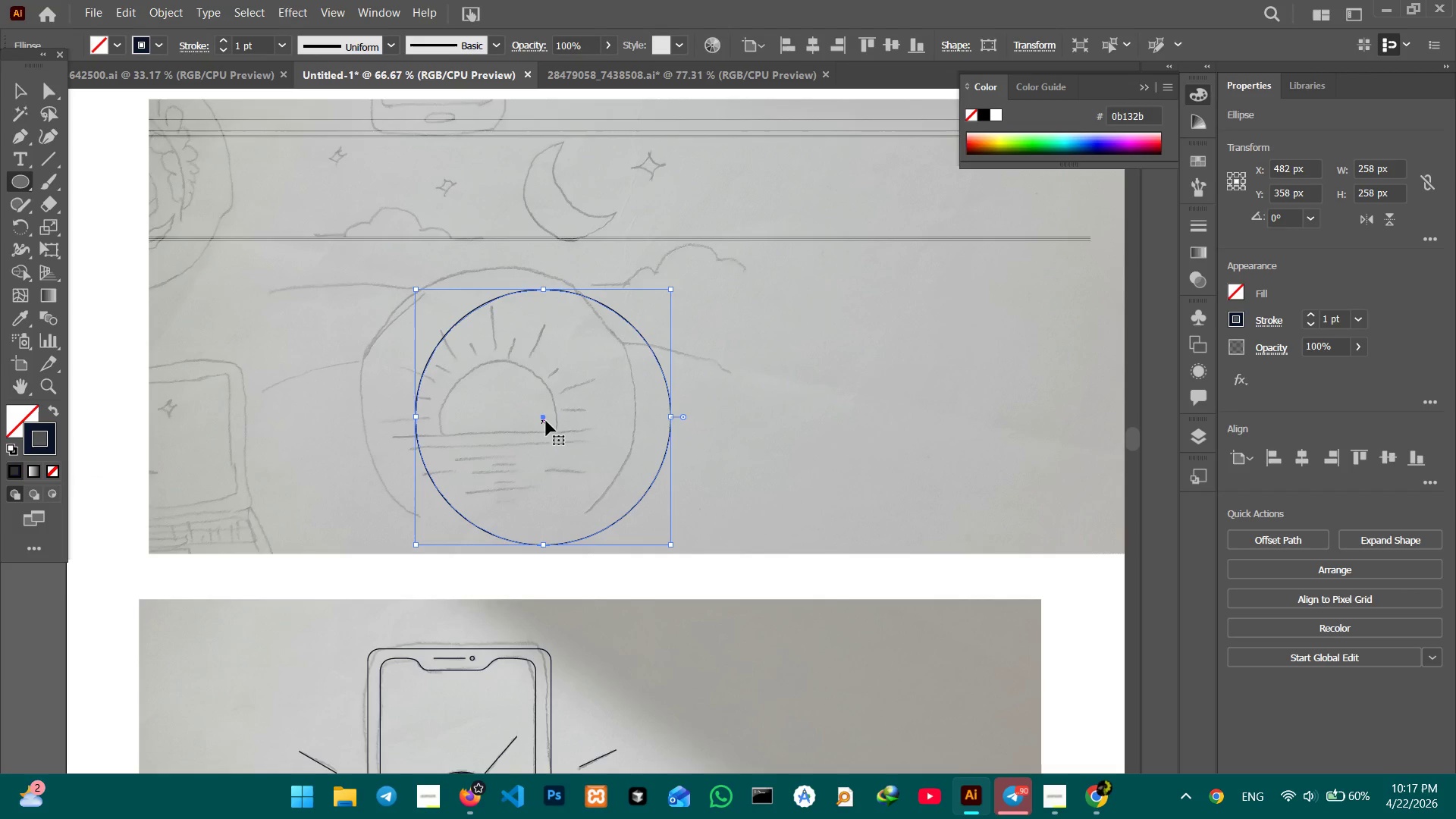 
left_click_drag(start_coordinate=[544, 419], to_coordinate=[488, 401])
 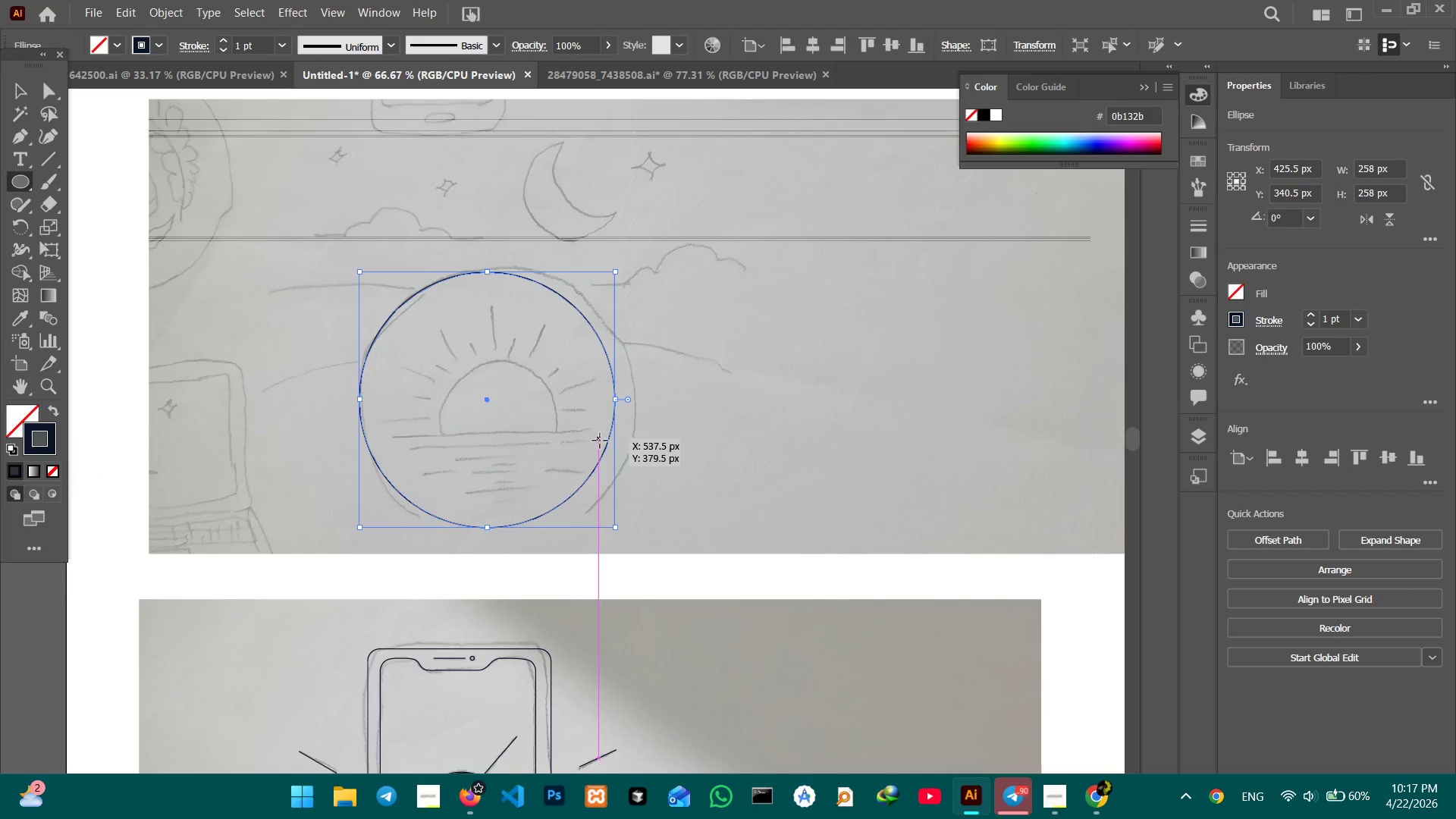 
hold_key(key=ShiftLeft, duration=2.22)
left_click_drag(start_coordinate=[617, 529], to_coordinate=[634, 551])
 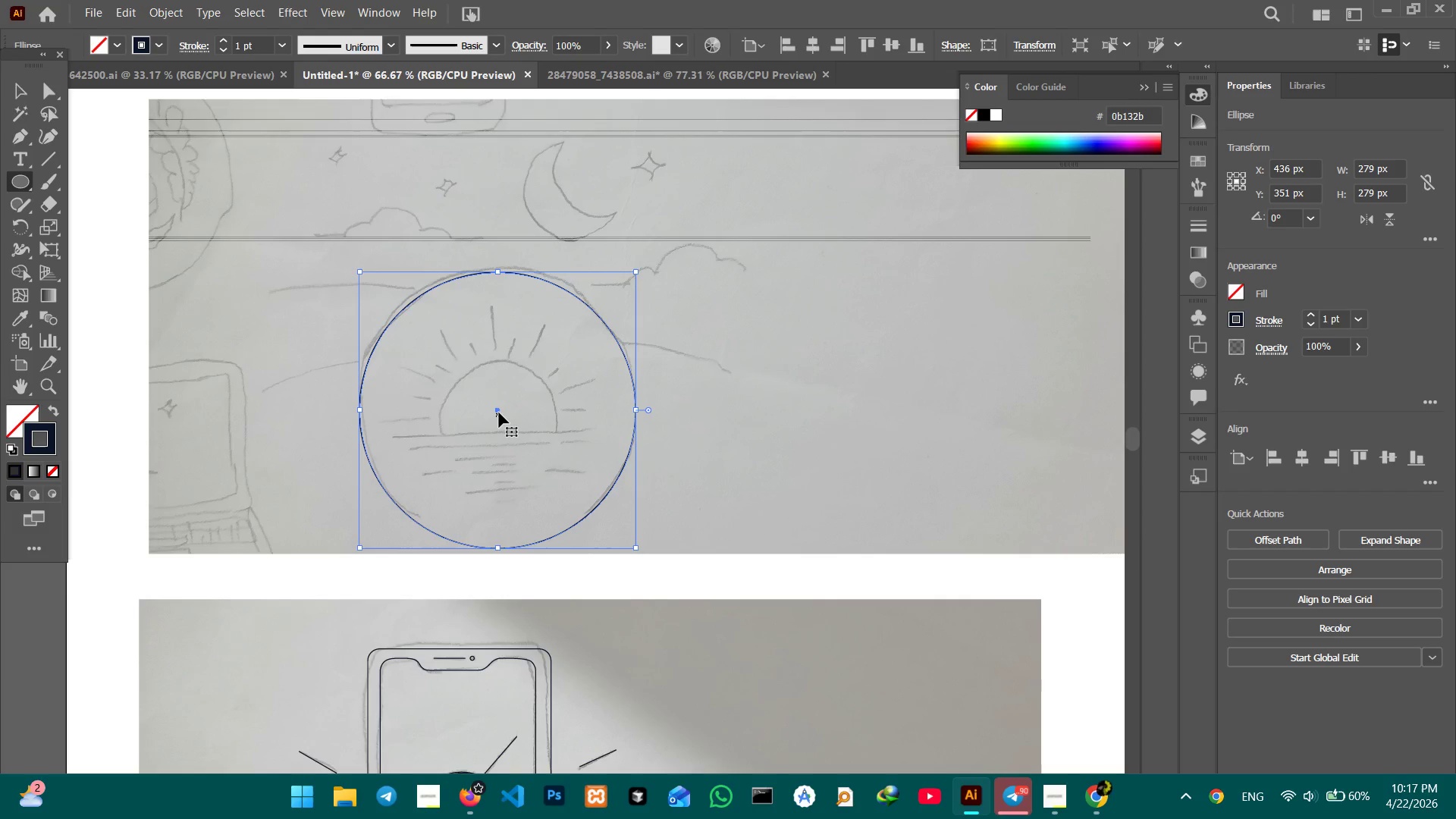 
left_click_drag(start_coordinate=[499, 413], to_coordinate=[498, 406])
 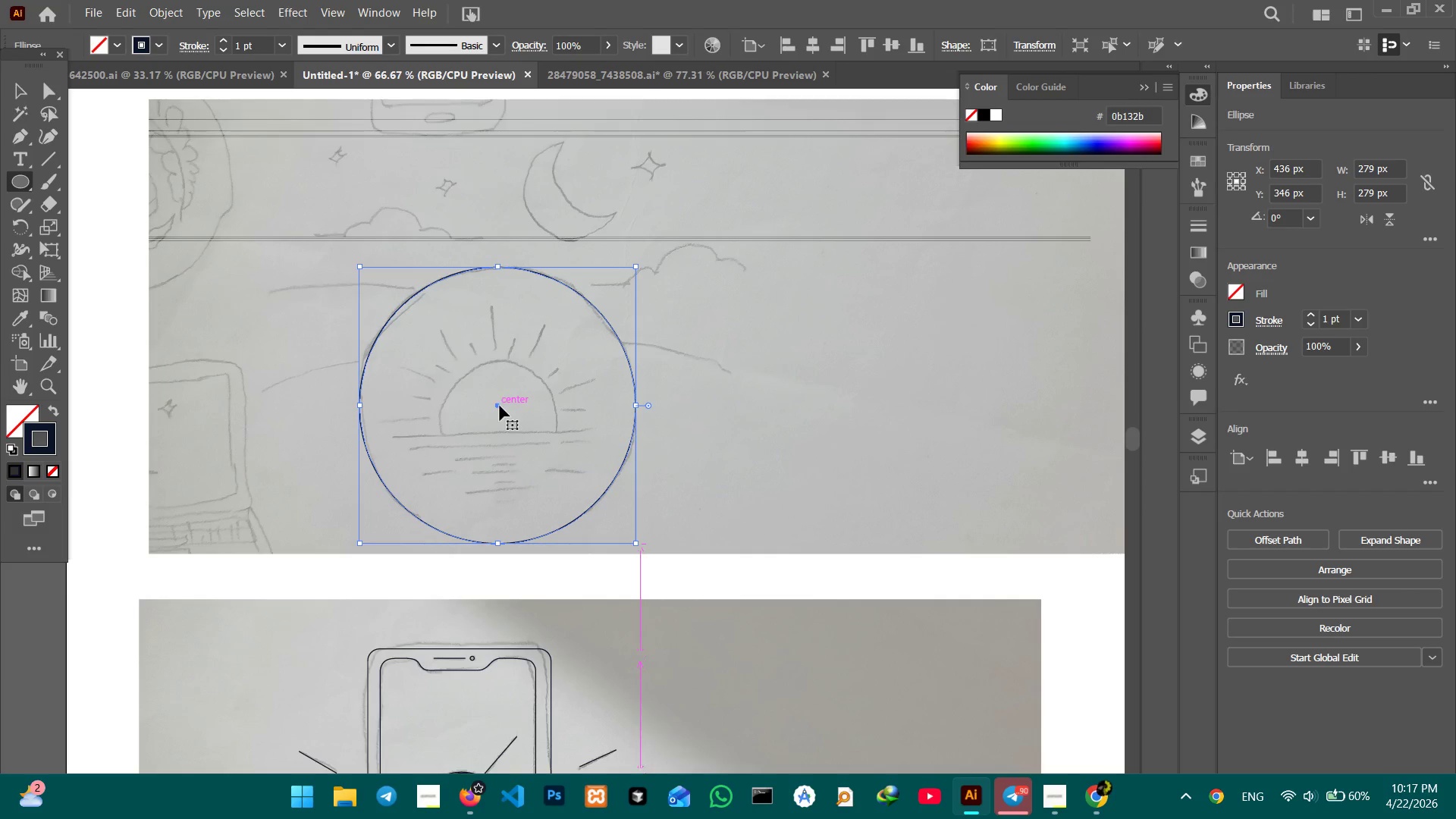 
key(Control+Equal)
 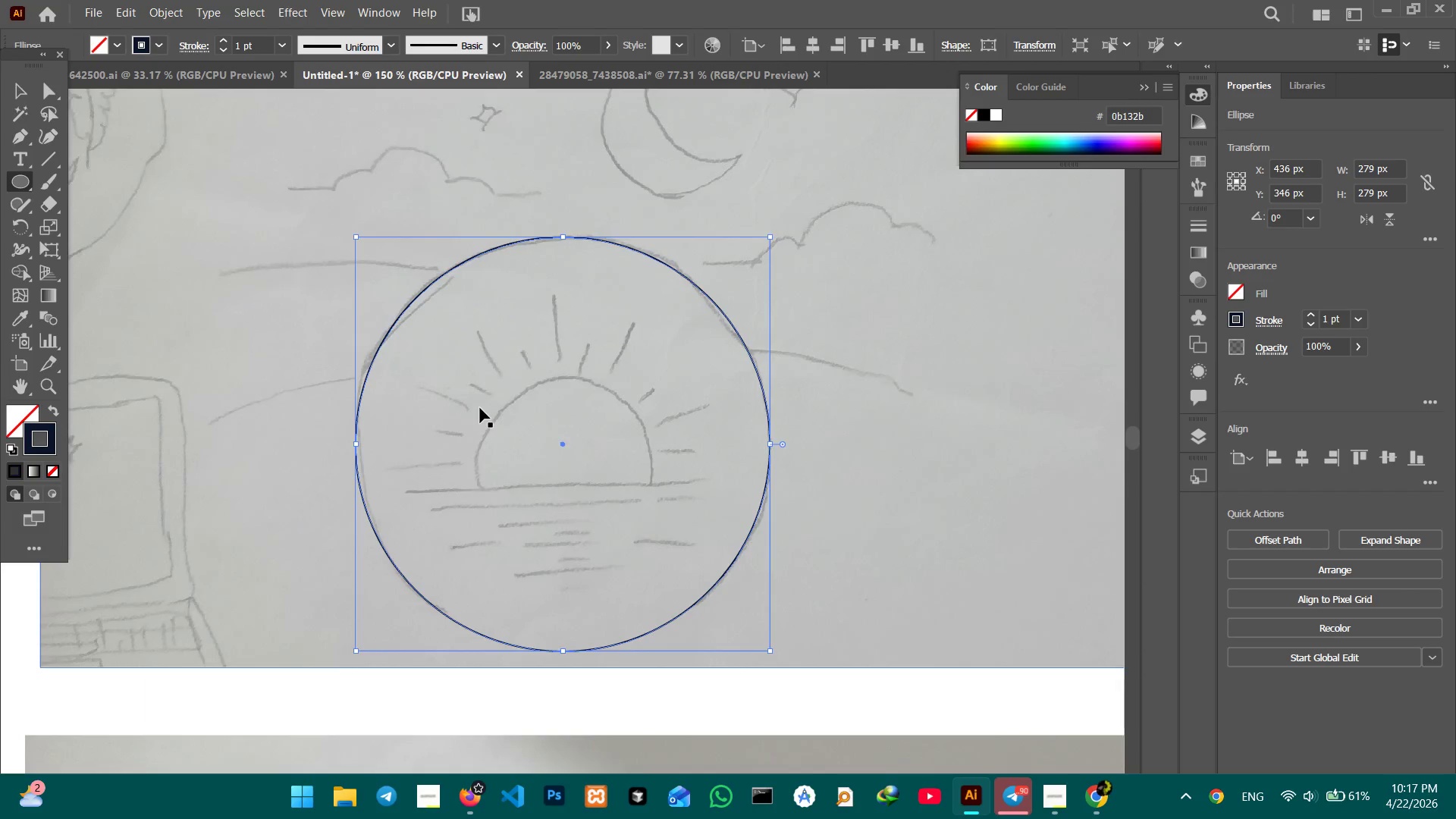 
key(Control+Equal)
 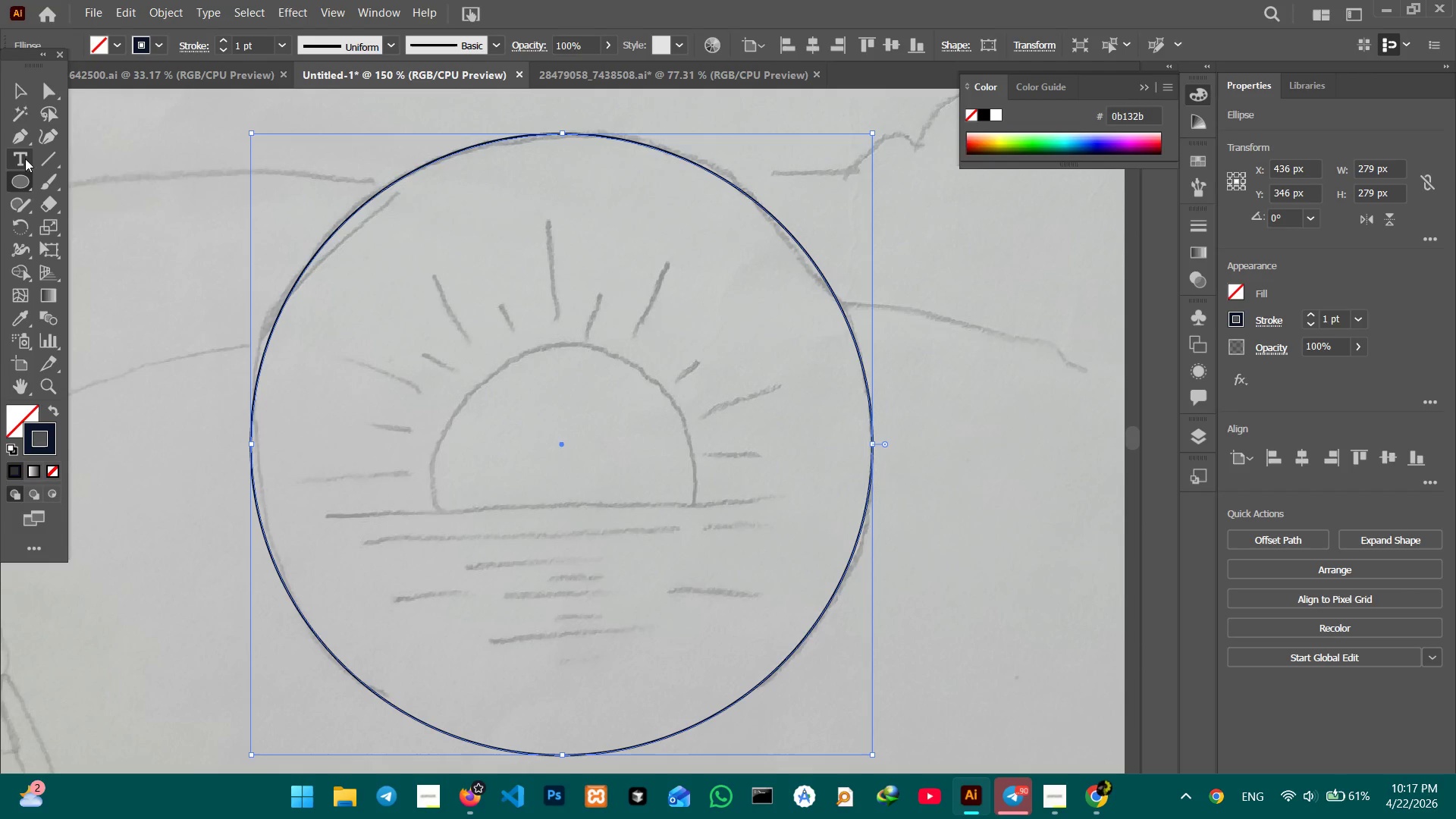 
left_click([36, 154])
 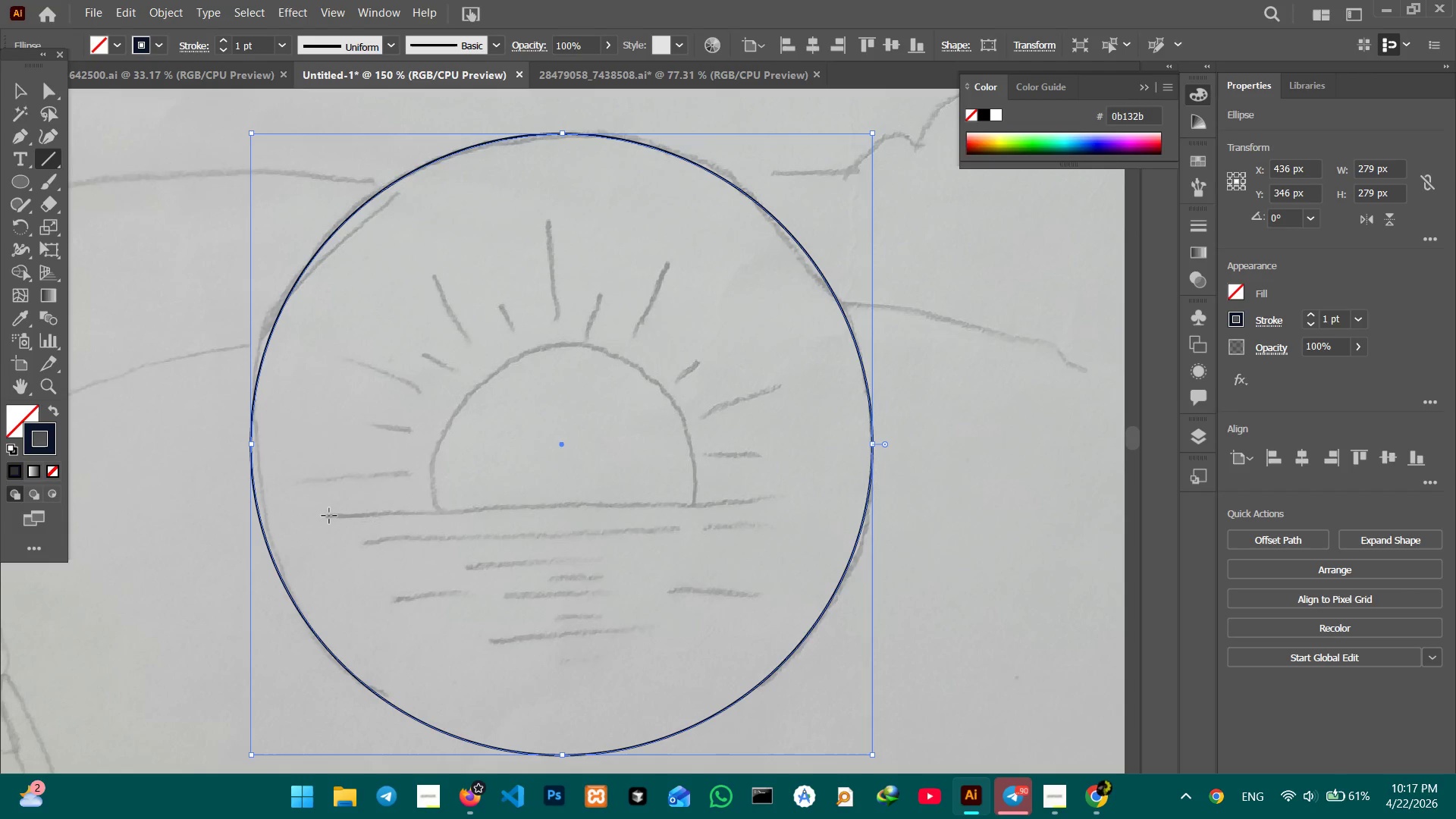 
left_click_drag(start_coordinate=[328, 515], to_coordinate=[824, 500])
 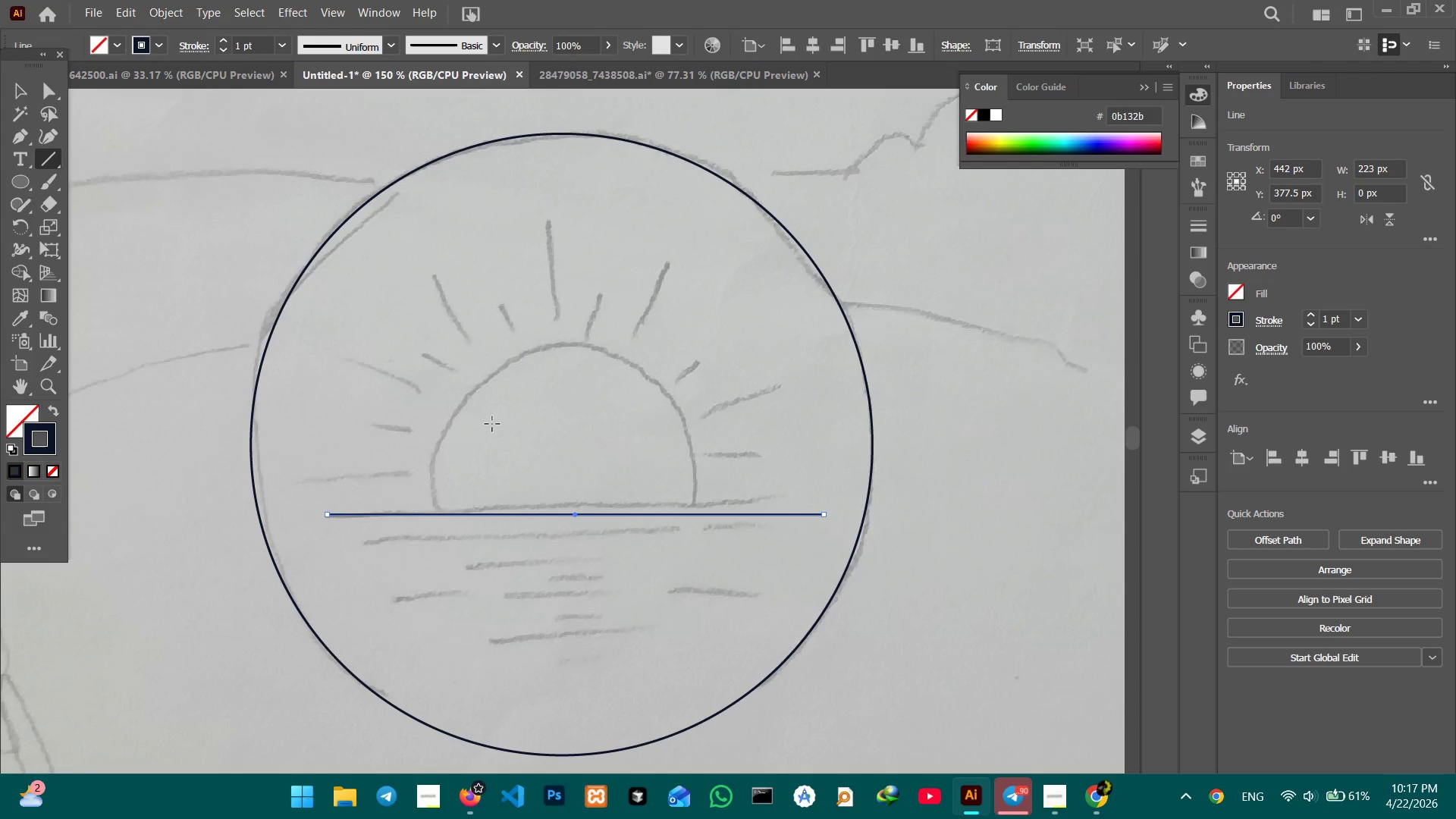 
hold_key(key=ShiftLeft, duration=1.55)
 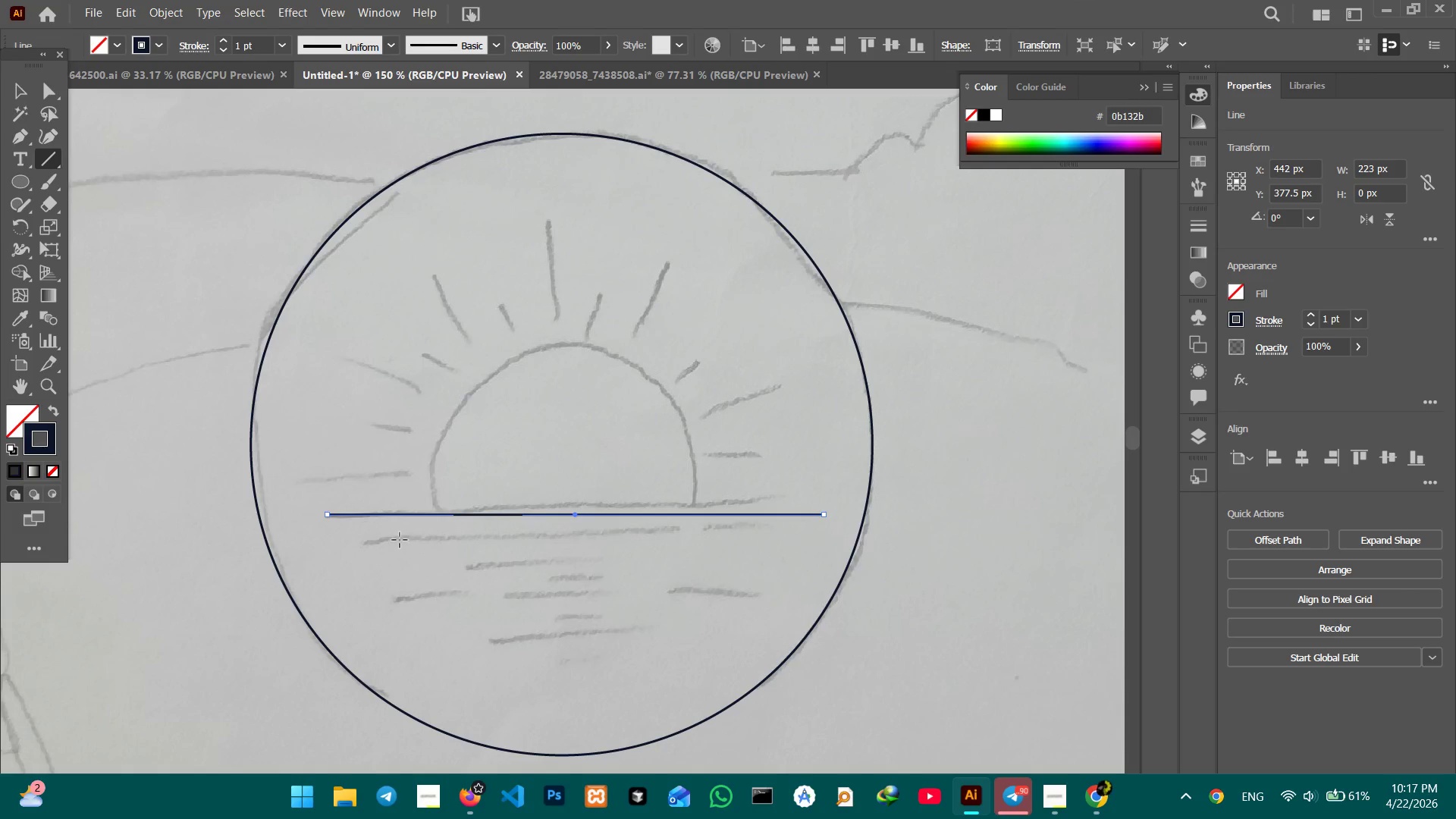 
left_click_drag(start_coordinate=[373, 542], to_coordinate=[673, 532])
 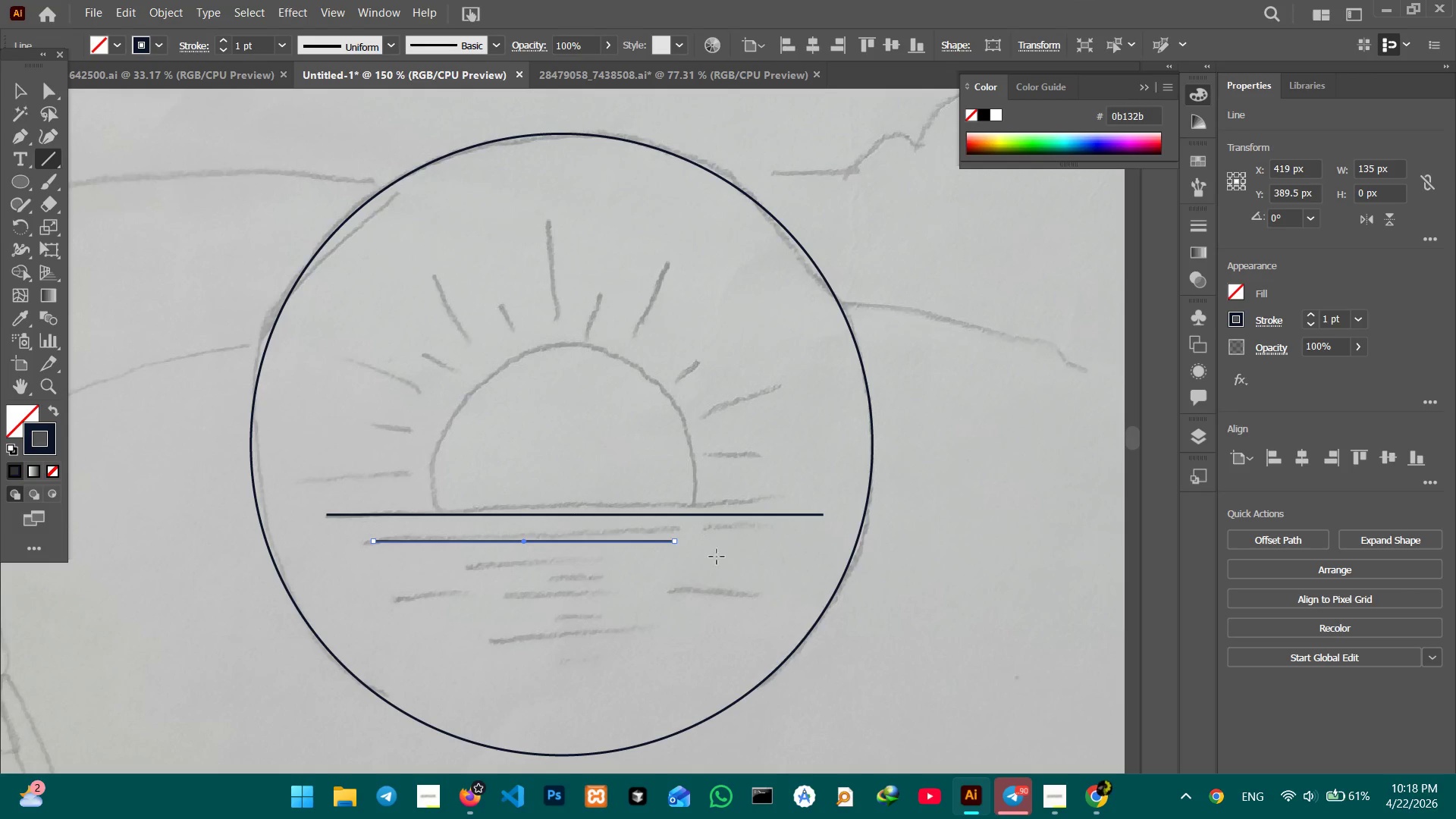 
hold_key(key=ShiftLeft, duration=0.48)
 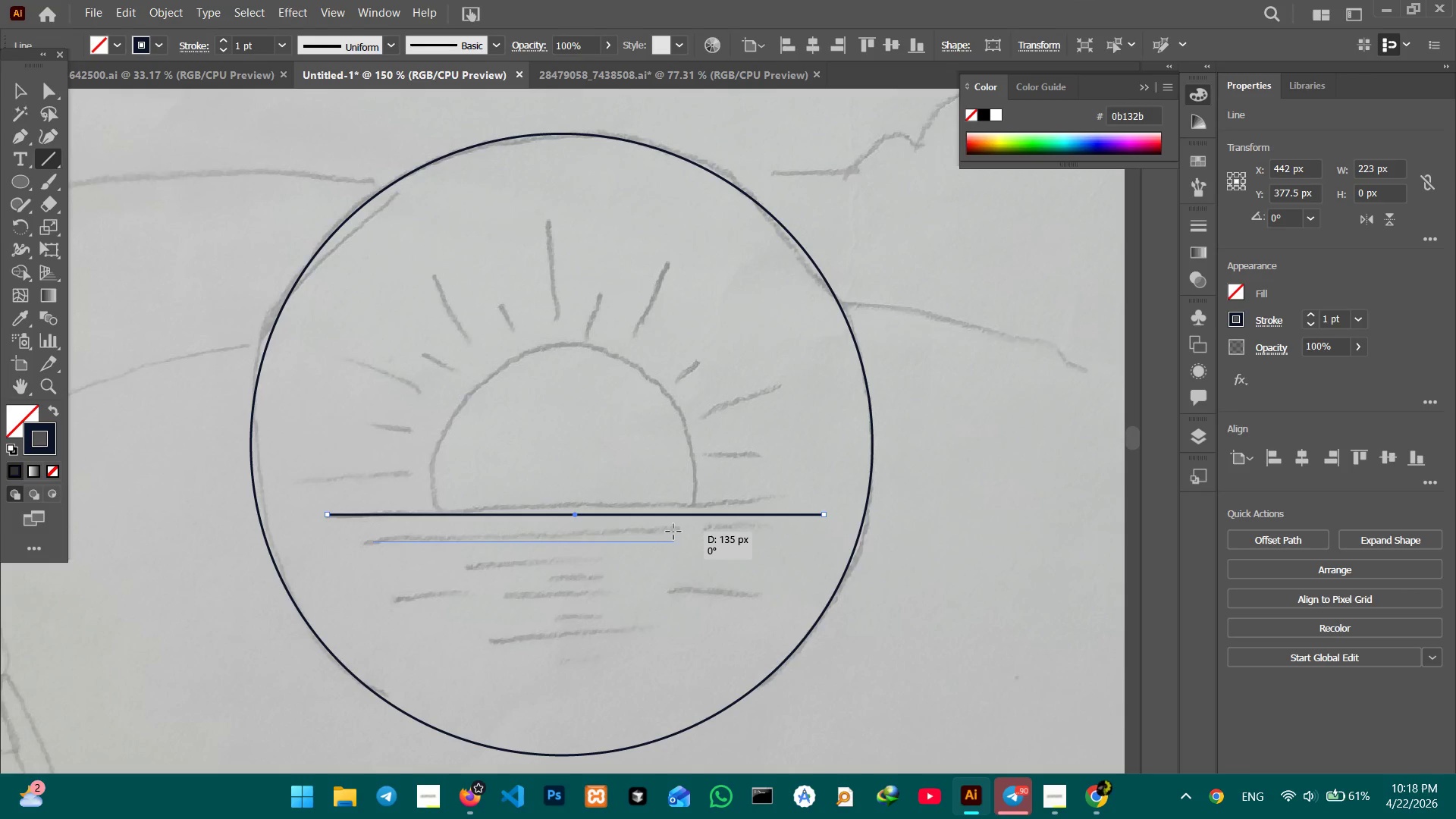 
hold_key(key=ShiftLeft, duration=0.88)
 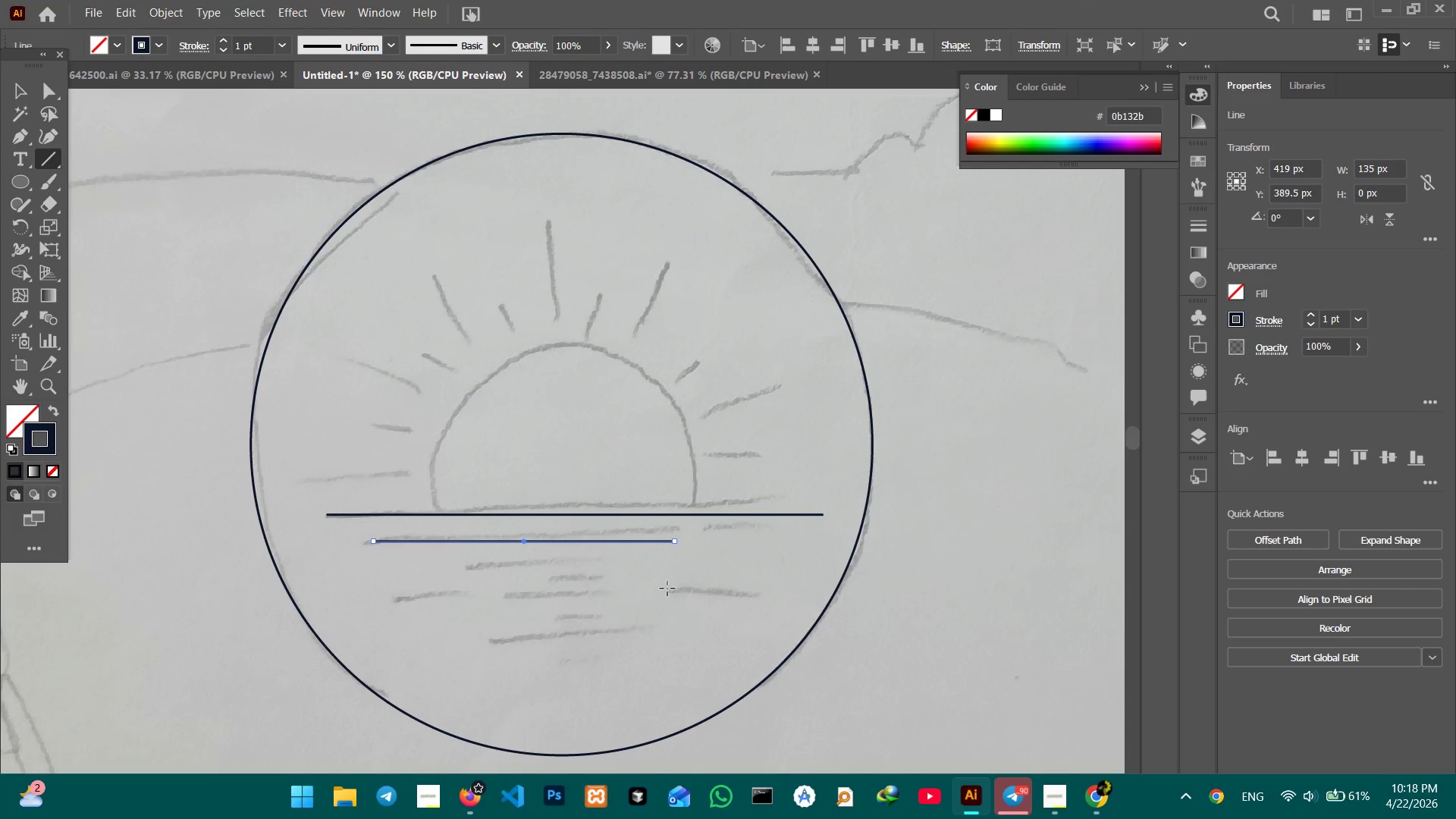 
left_click_drag(start_coordinate=[667, 588], to_coordinate=[769, 588])
 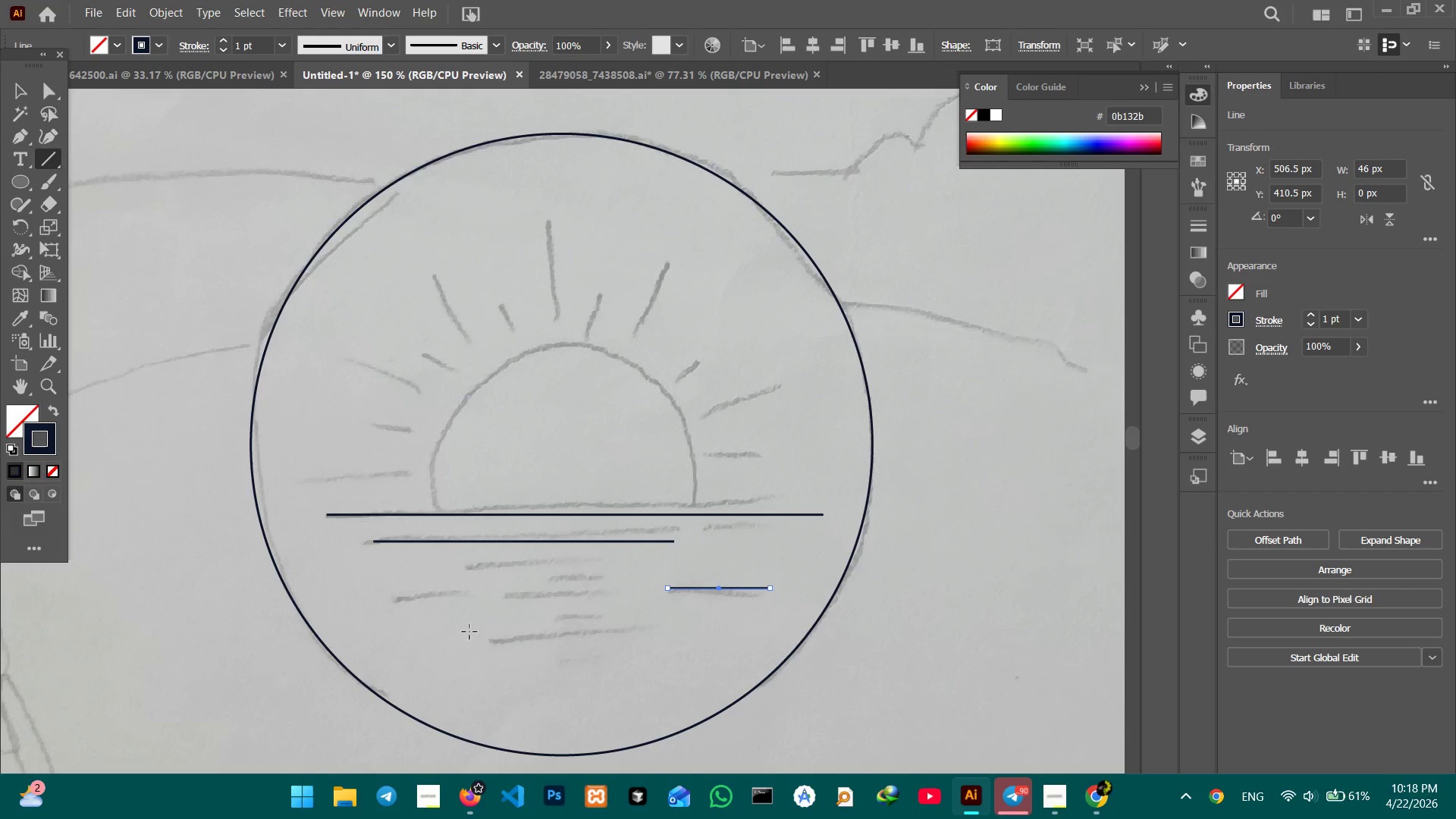 
hold_key(key=ShiftLeft, duration=0.44)
 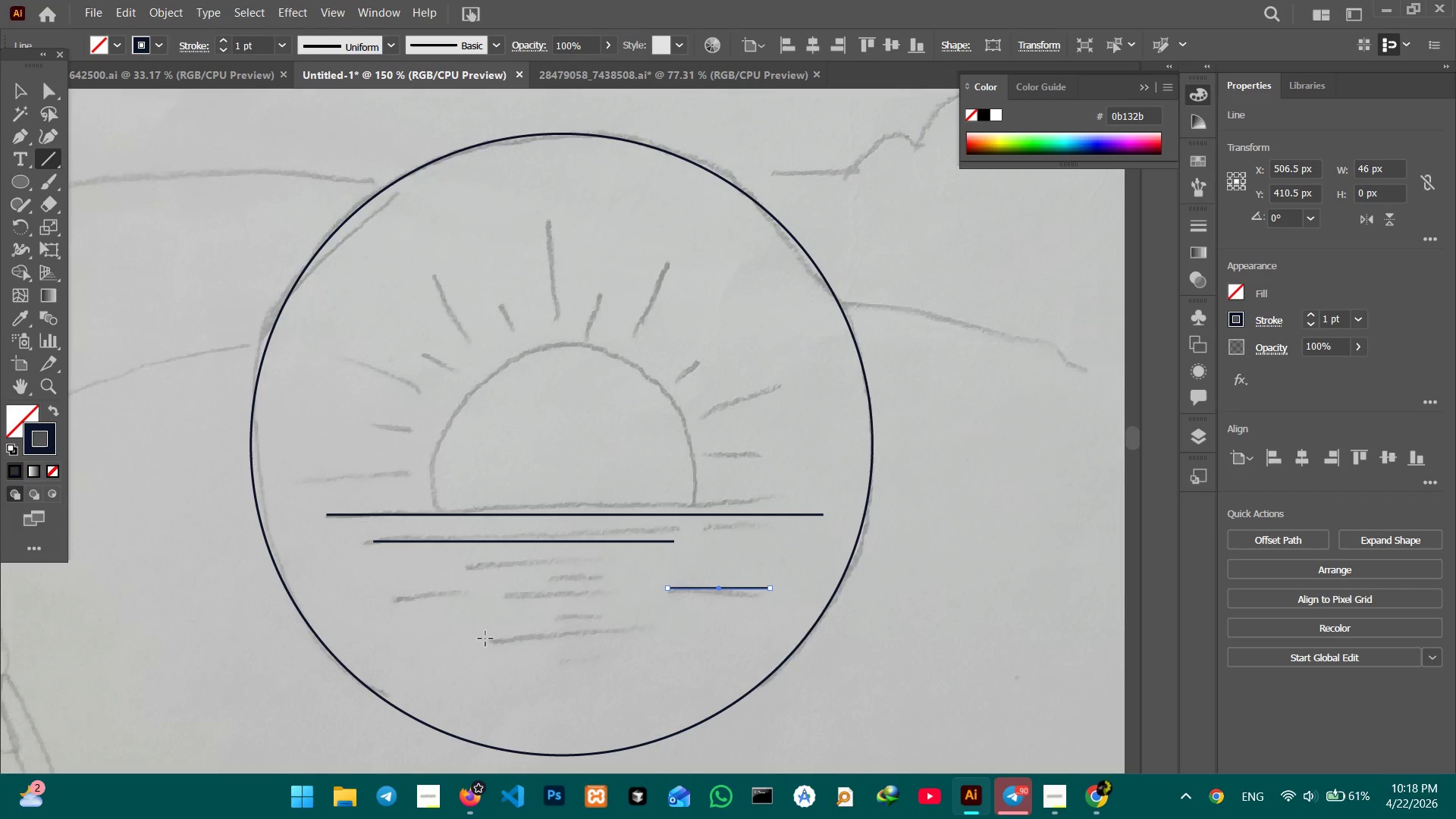 
left_click_drag(start_coordinate=[485, 639], to_coordinate=[642, 629])
 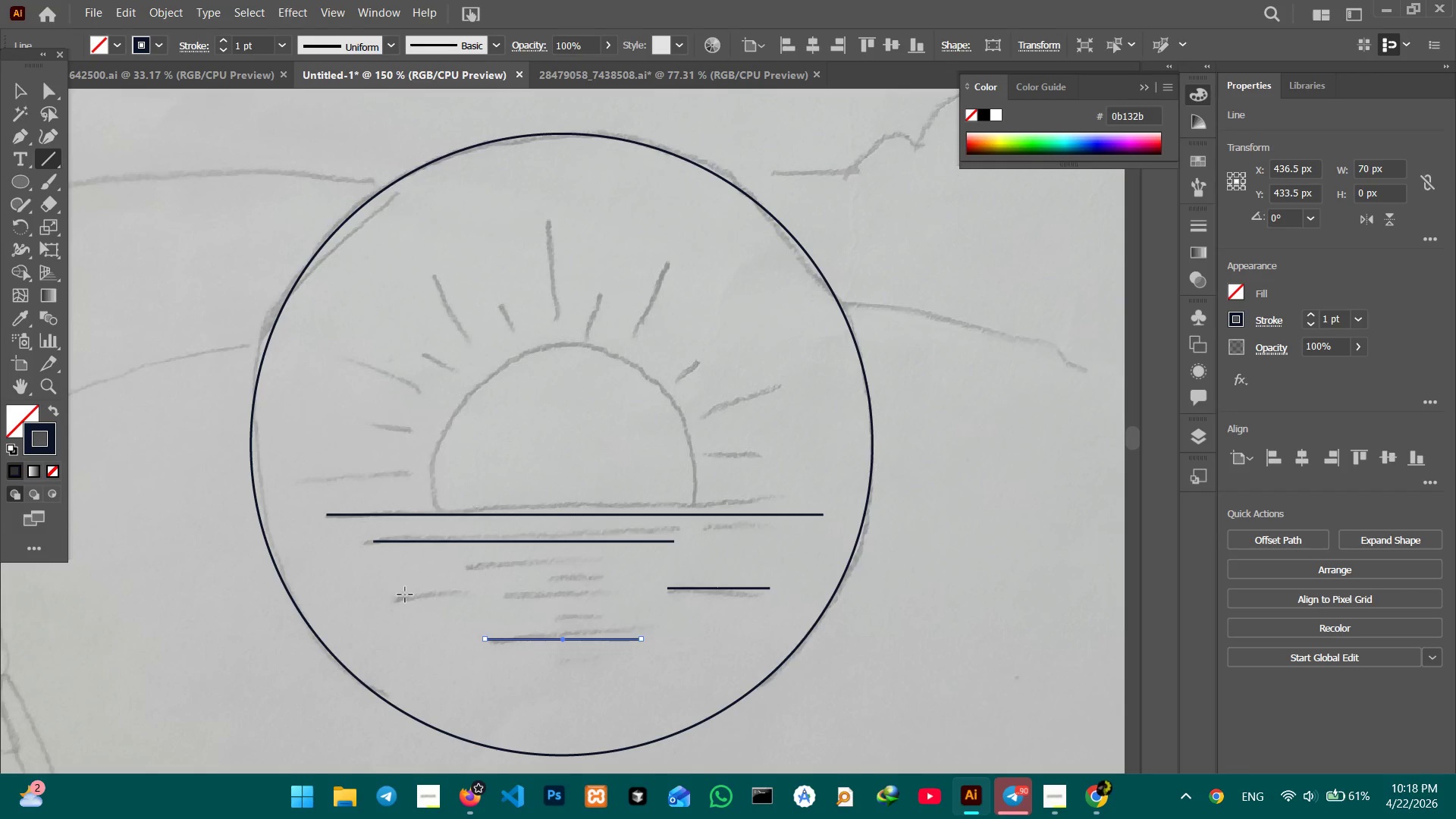 
hold_key(key=ShiftLeft, duration=1.14)
 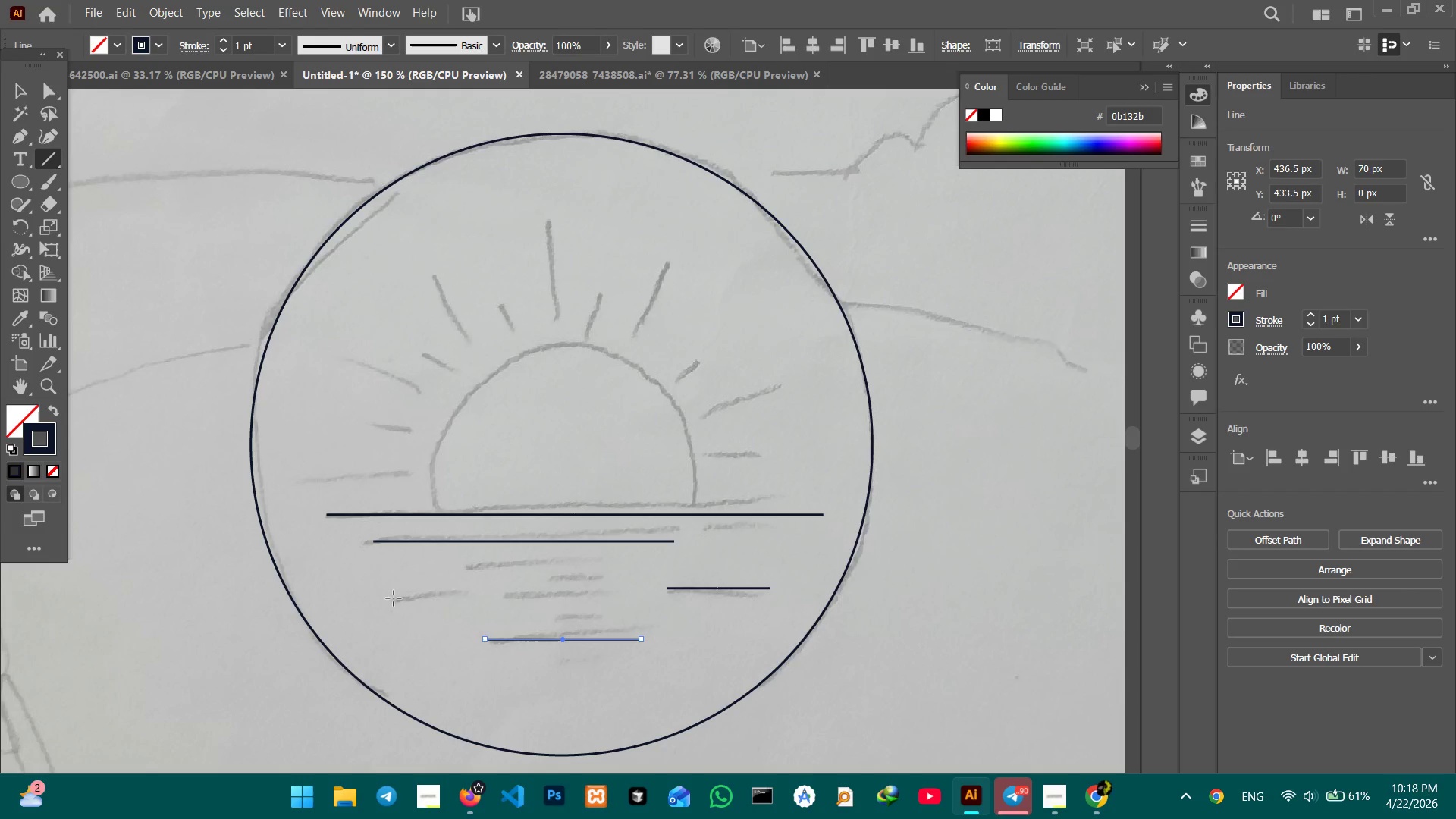 
left_click_drag(start_coordinate=[394, 598], to_coordinate=[477, 594])
 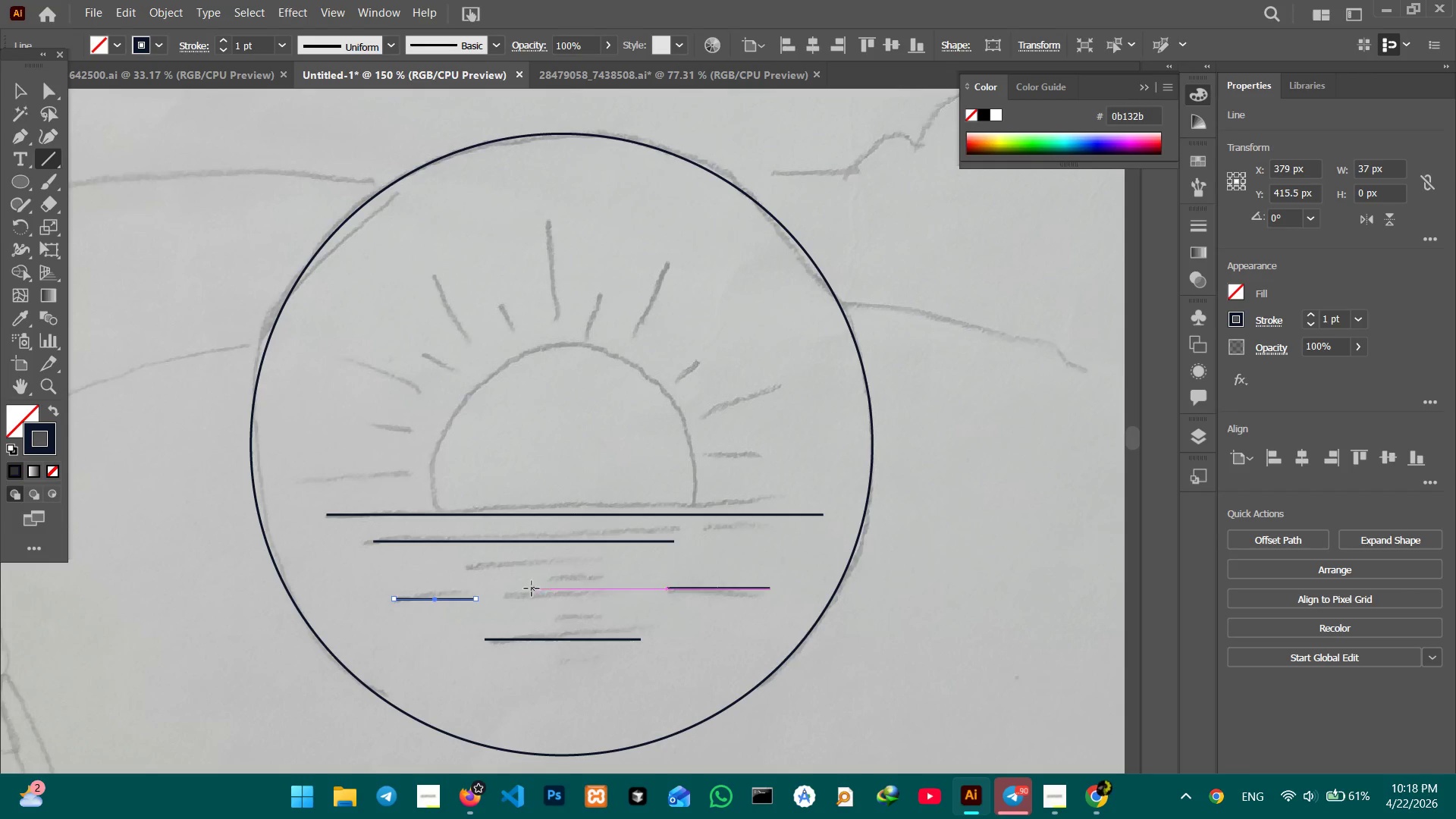 
hold_key(key=ShiftLeft, duration=0.73)
 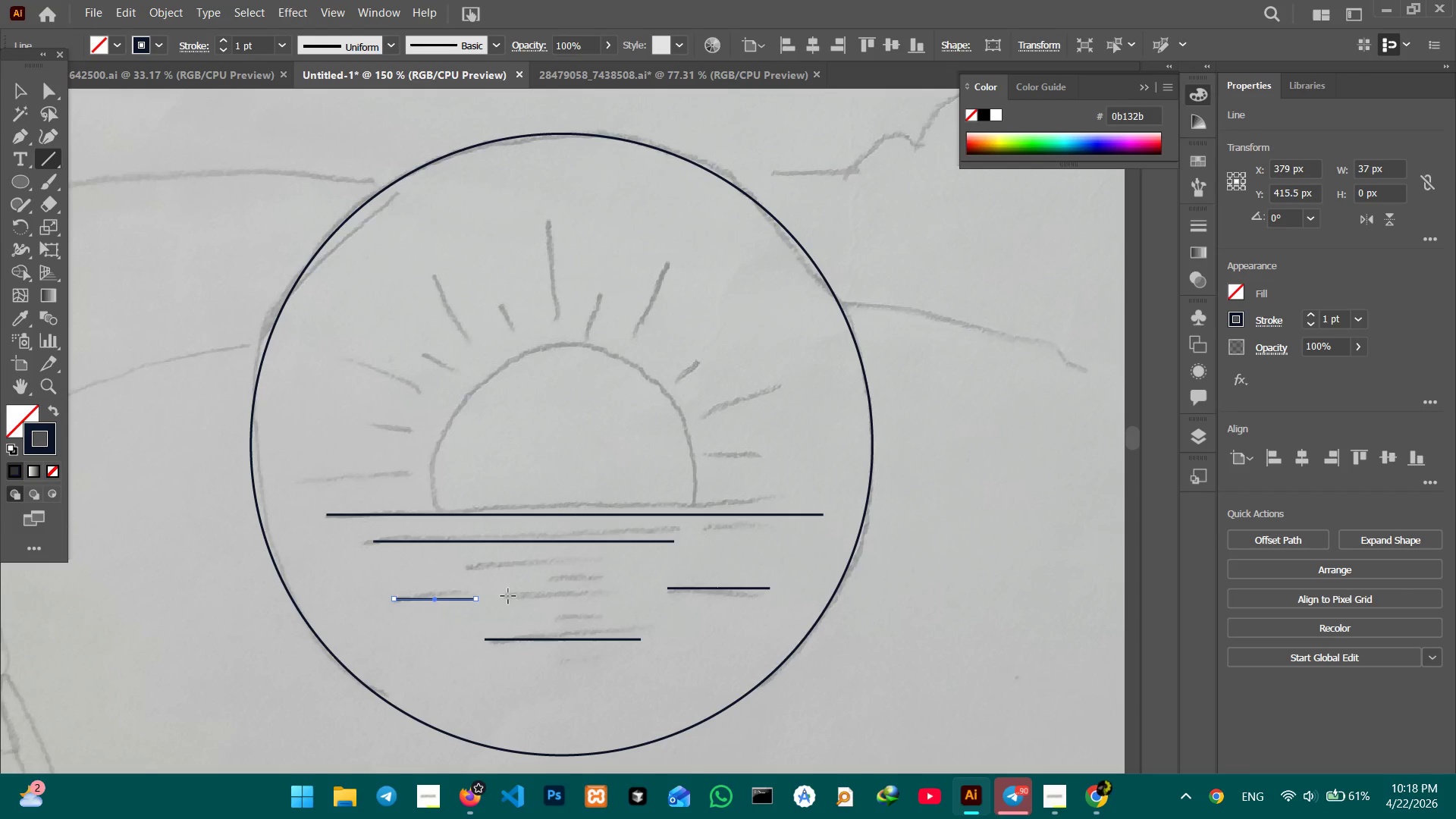 
left_click_drag(start_coordinate=[507, 597], to_coordinate=[627, 586])
 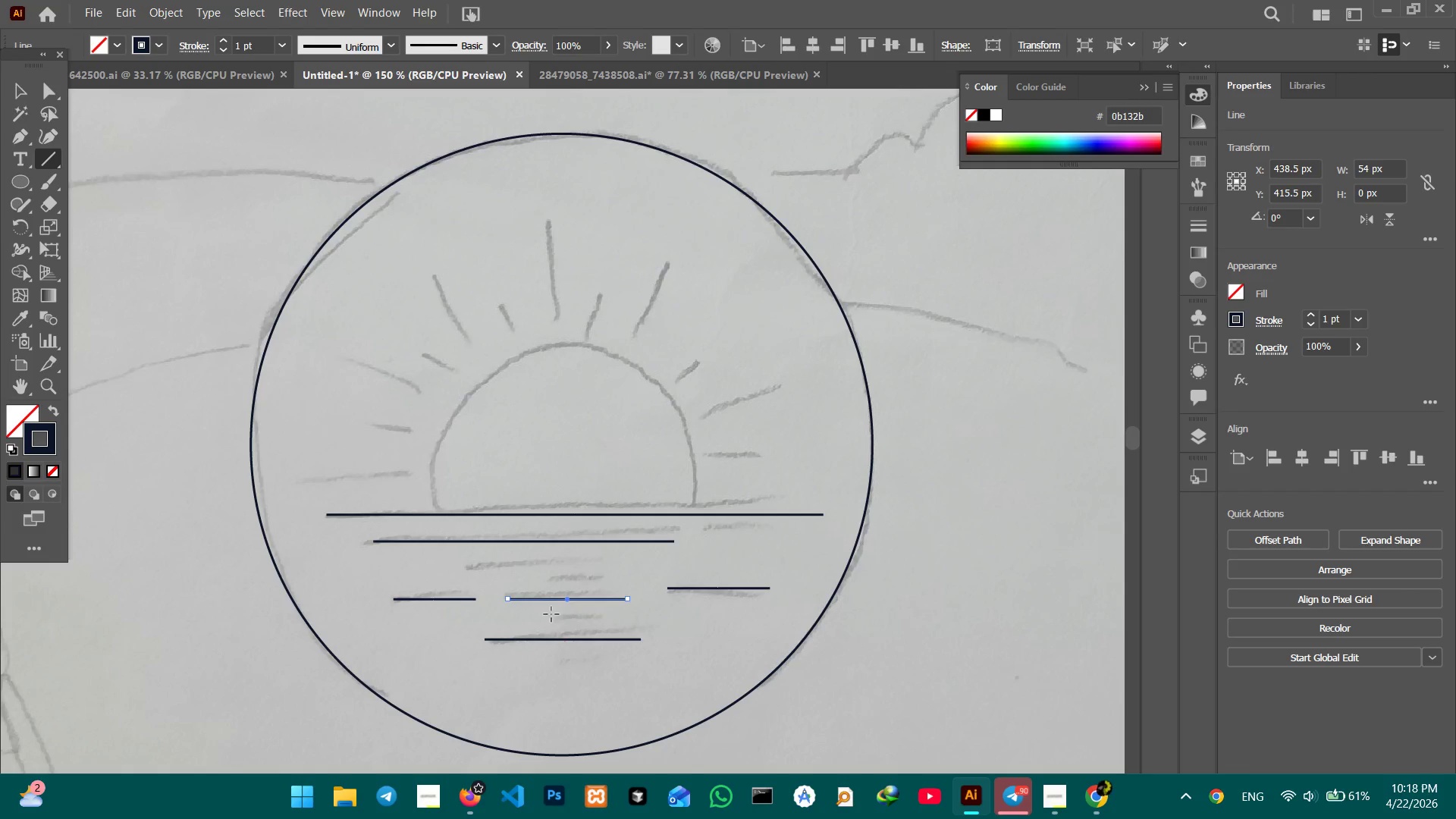 
hold_key(key=ShiftLeft, duration=1.5)
 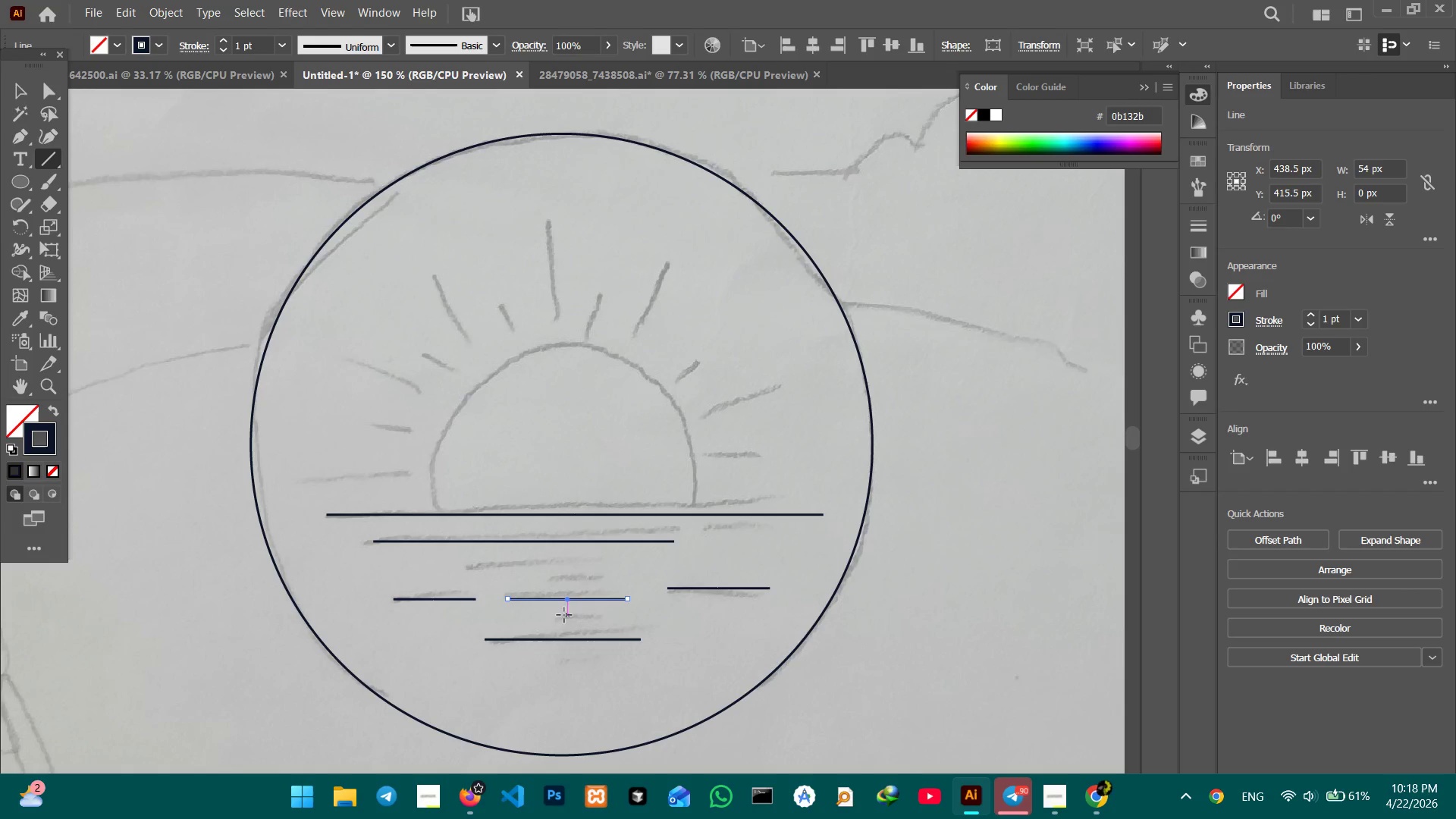 
left_click_drag(start_coordinate=[562, 616], to_coordinate=[601, 616])
 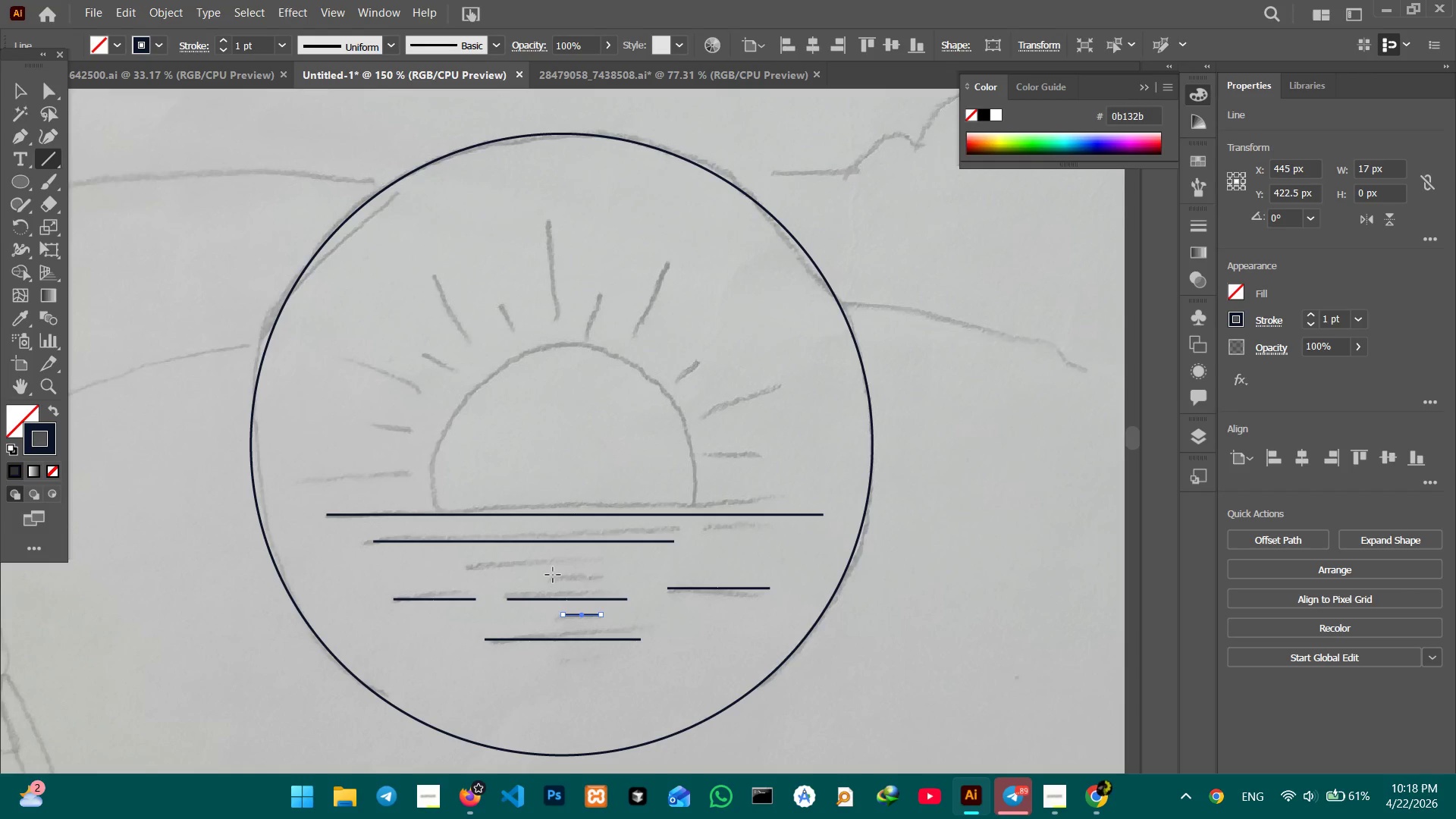 
left_click_drag(start_coordinate=[553, 575], to_coordinate=[611, 576])
 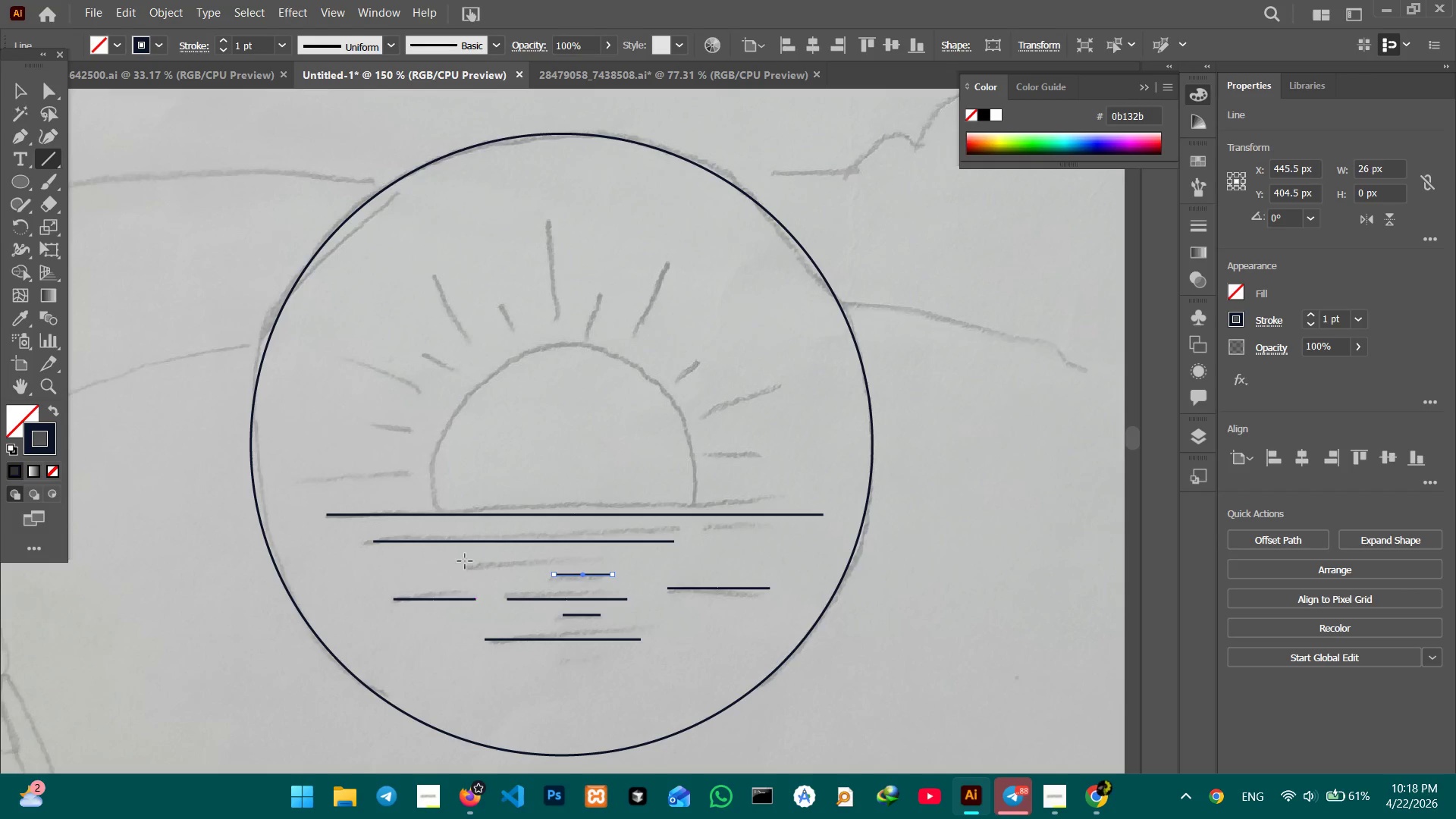 
hold_key(key=ShiftLeft, duration=0.61)
 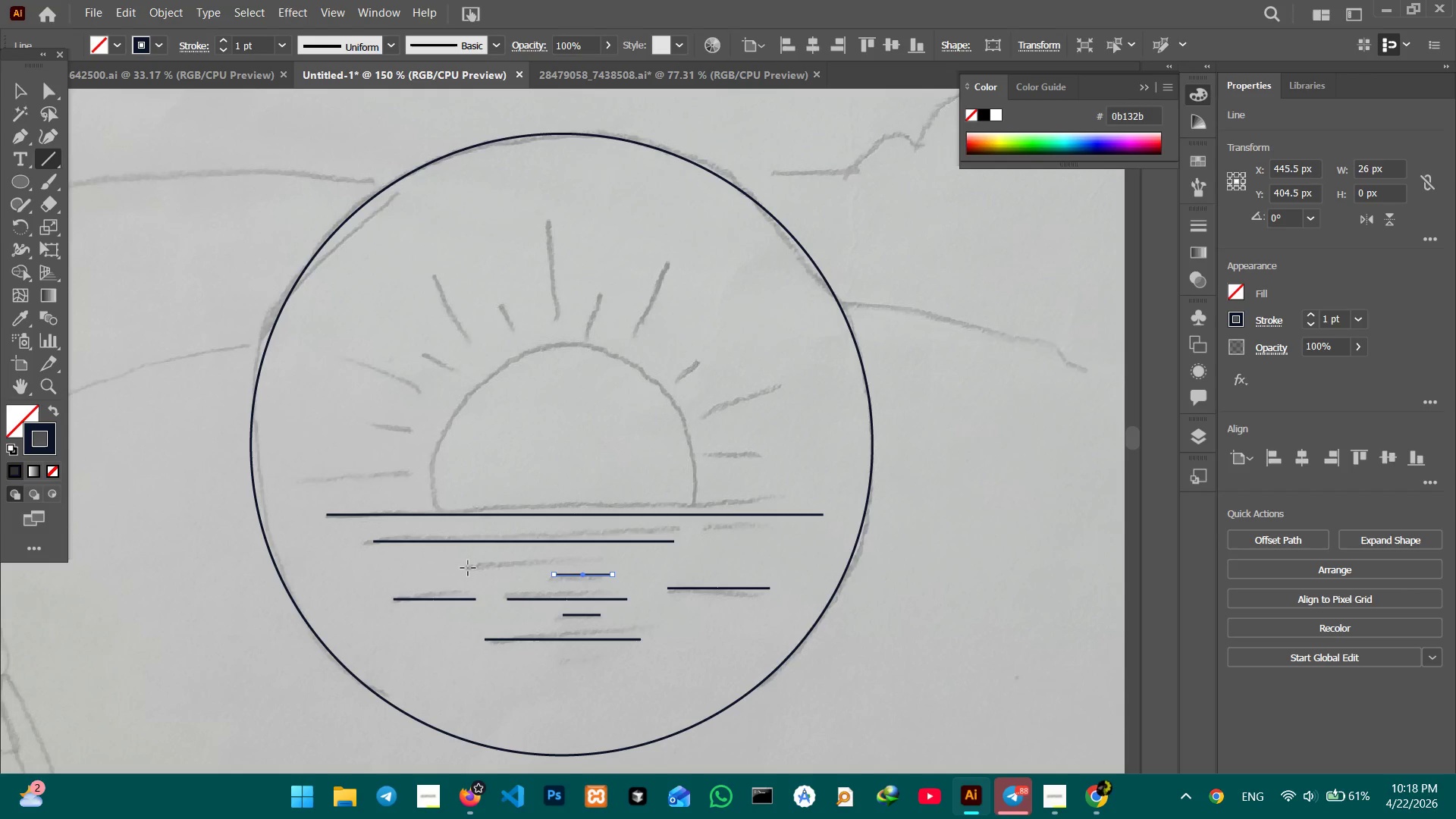 
left_click_drag(start_coordinate=[468, 568], to_coordinate=[601, 563])
 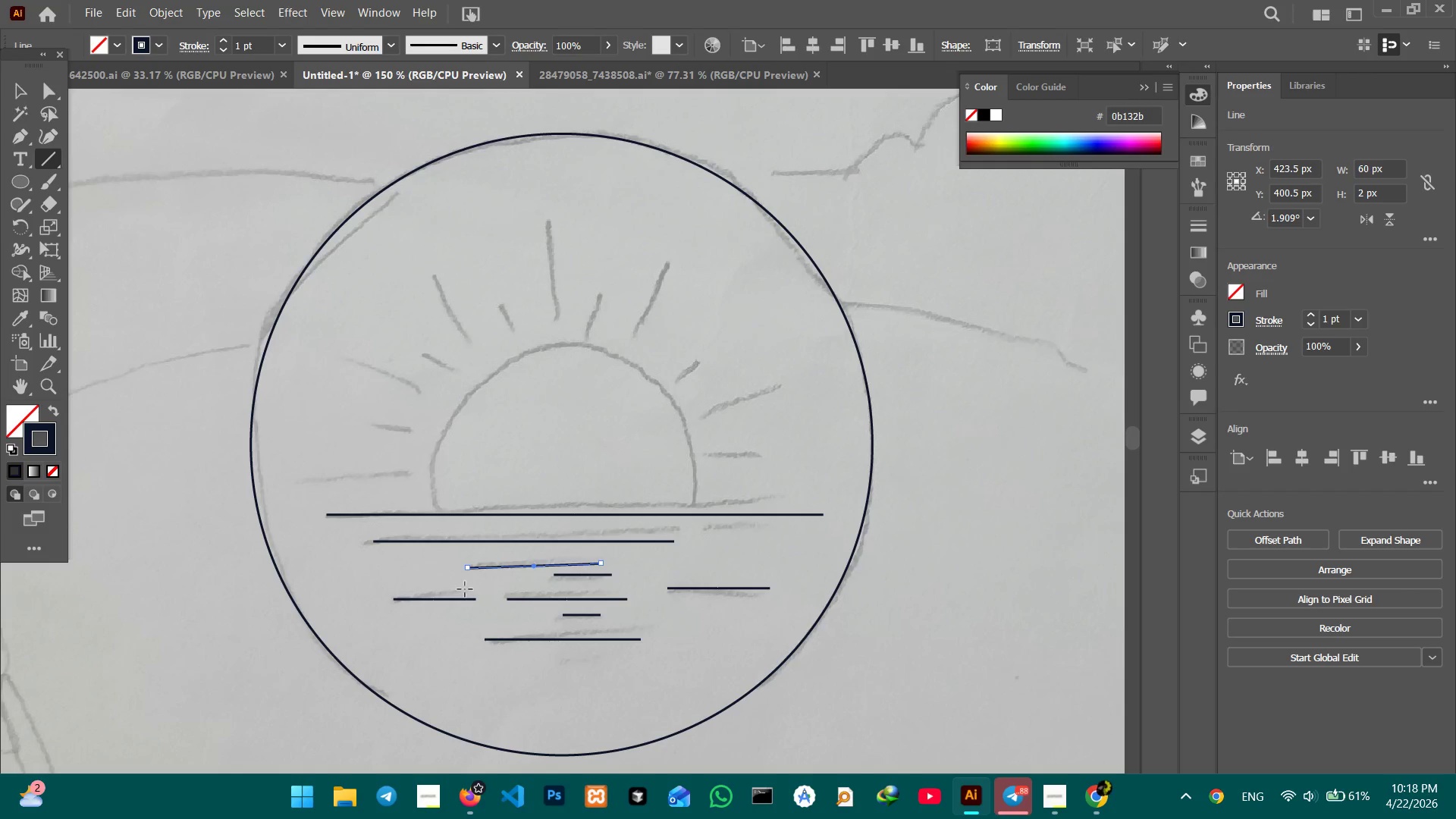 
hold_key(key=ShiftLeft, duration=1.69)
 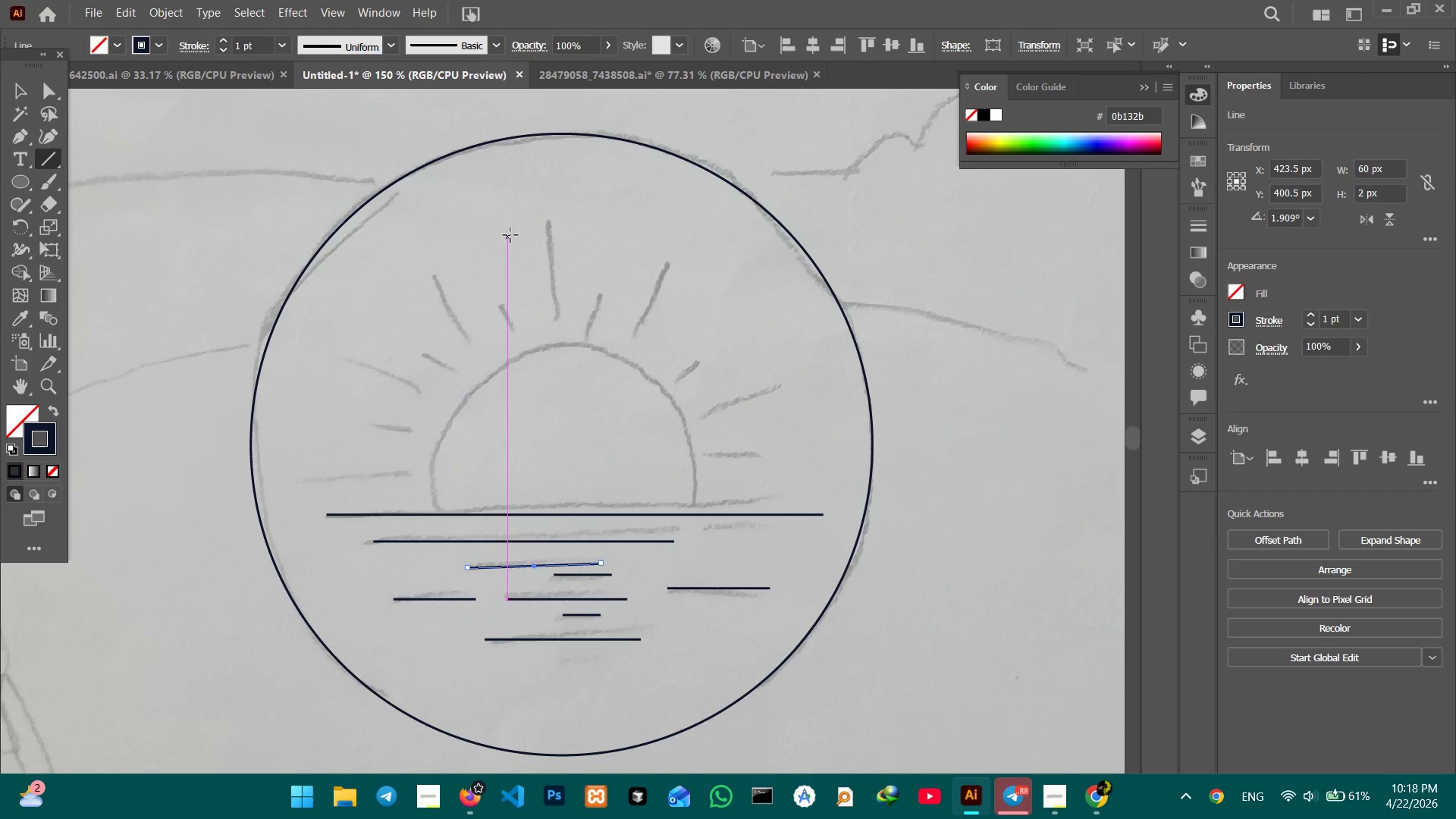 
left_click_drag(start_coordinate=[548, 221], to_coordinate=[556, 320])
 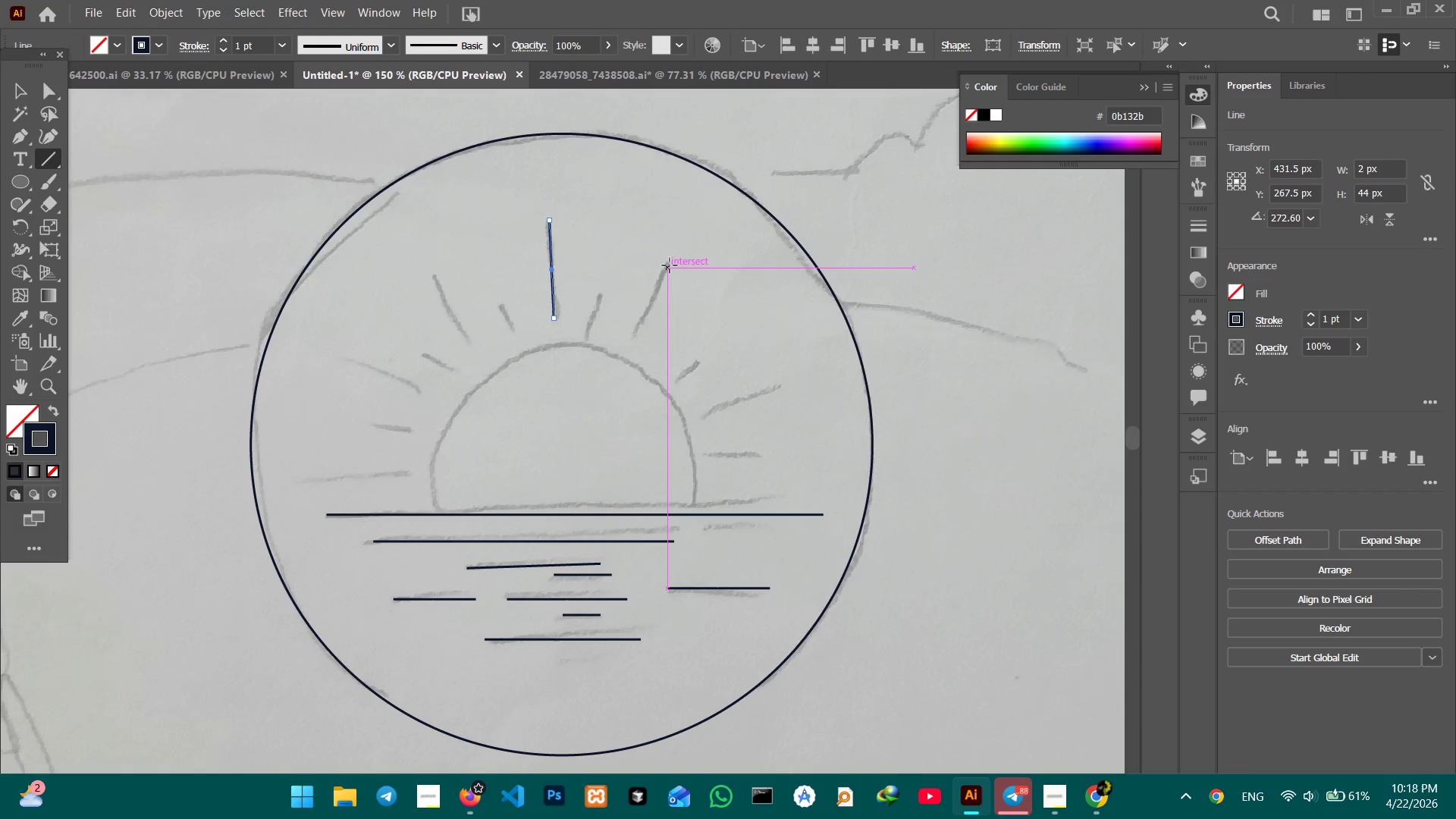 
left_click_drag(start_coordinate=[670, 265], to_coordinate=[635, 337])
 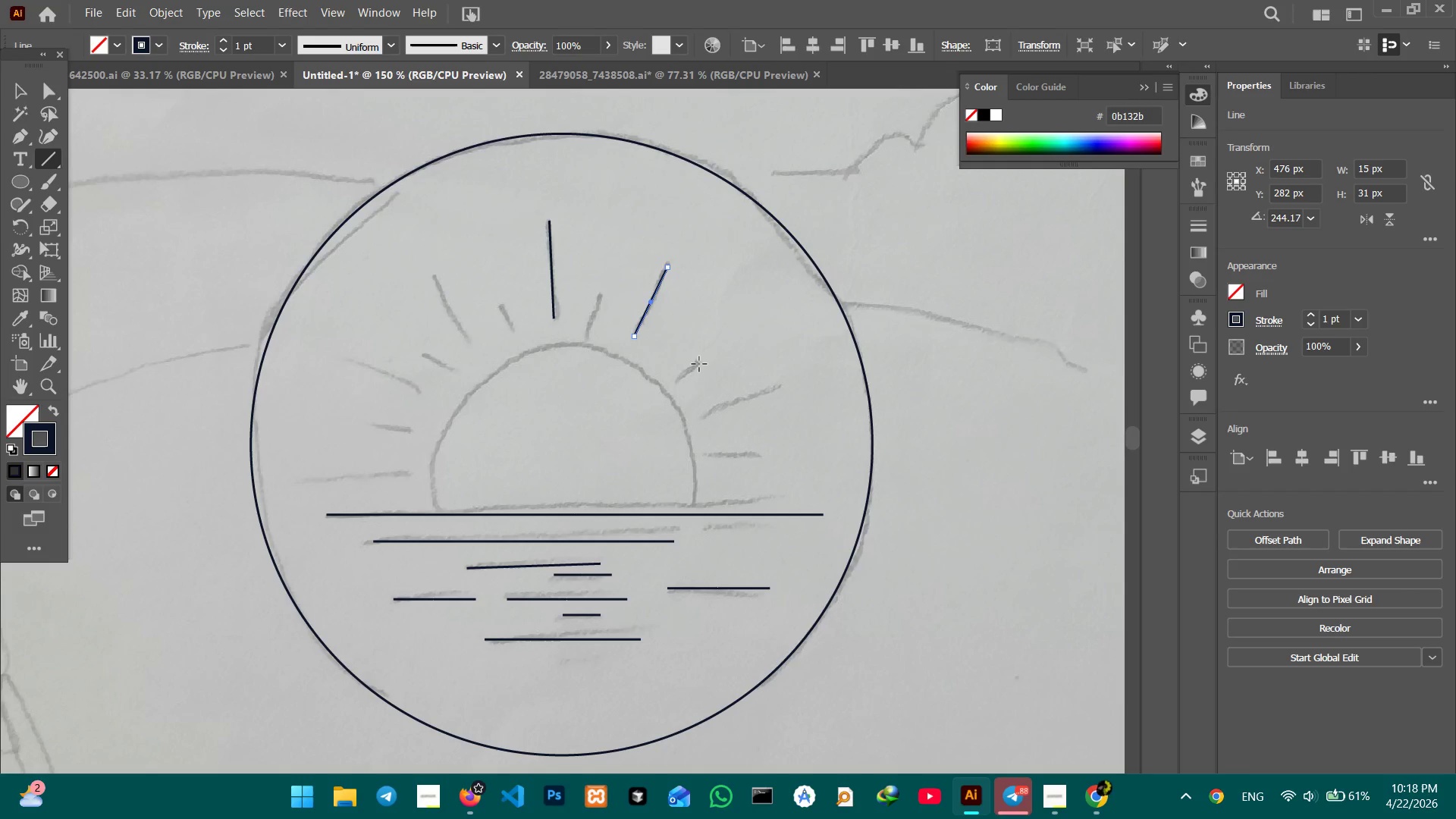 
left_click_drag(start_coordinate=[699, 364], to_coordinate=[679, 383])
 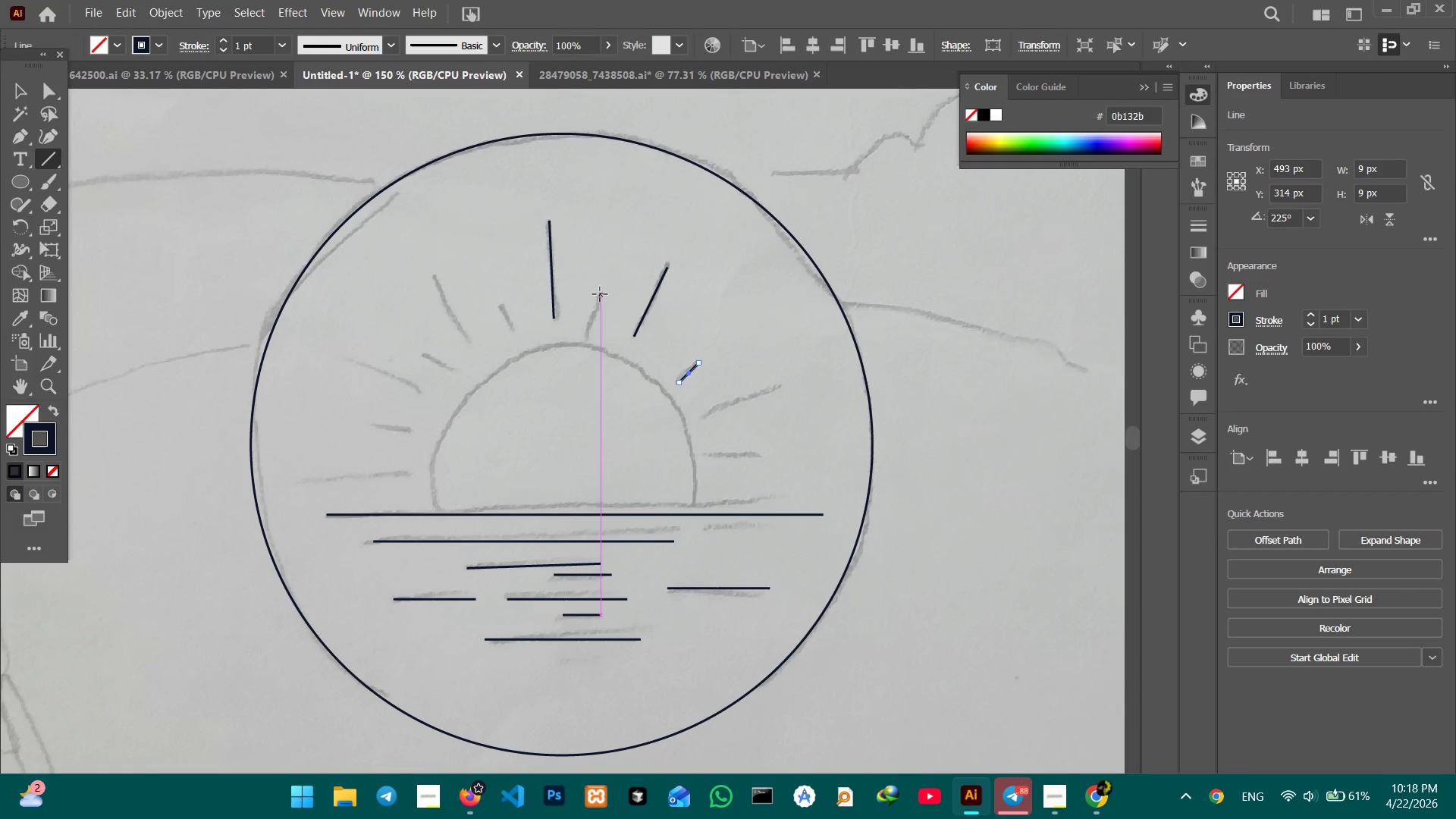 
left_click_drag(start_coordinate=[600, 293], to_coordinate=[590, 336])
 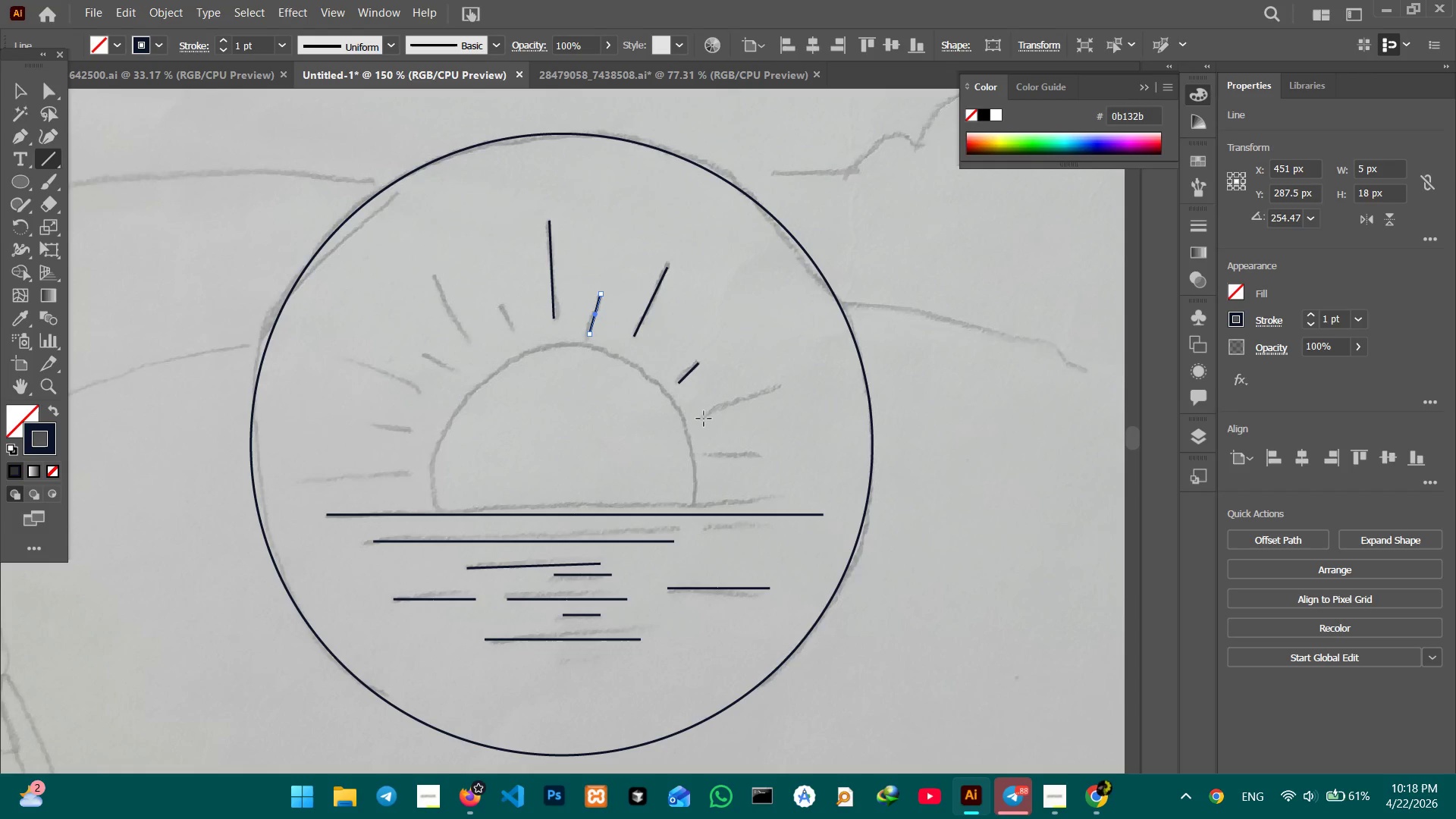 
left_click_drag(start_coordinate=[703, 419], to_coordinate=[780, 385])
 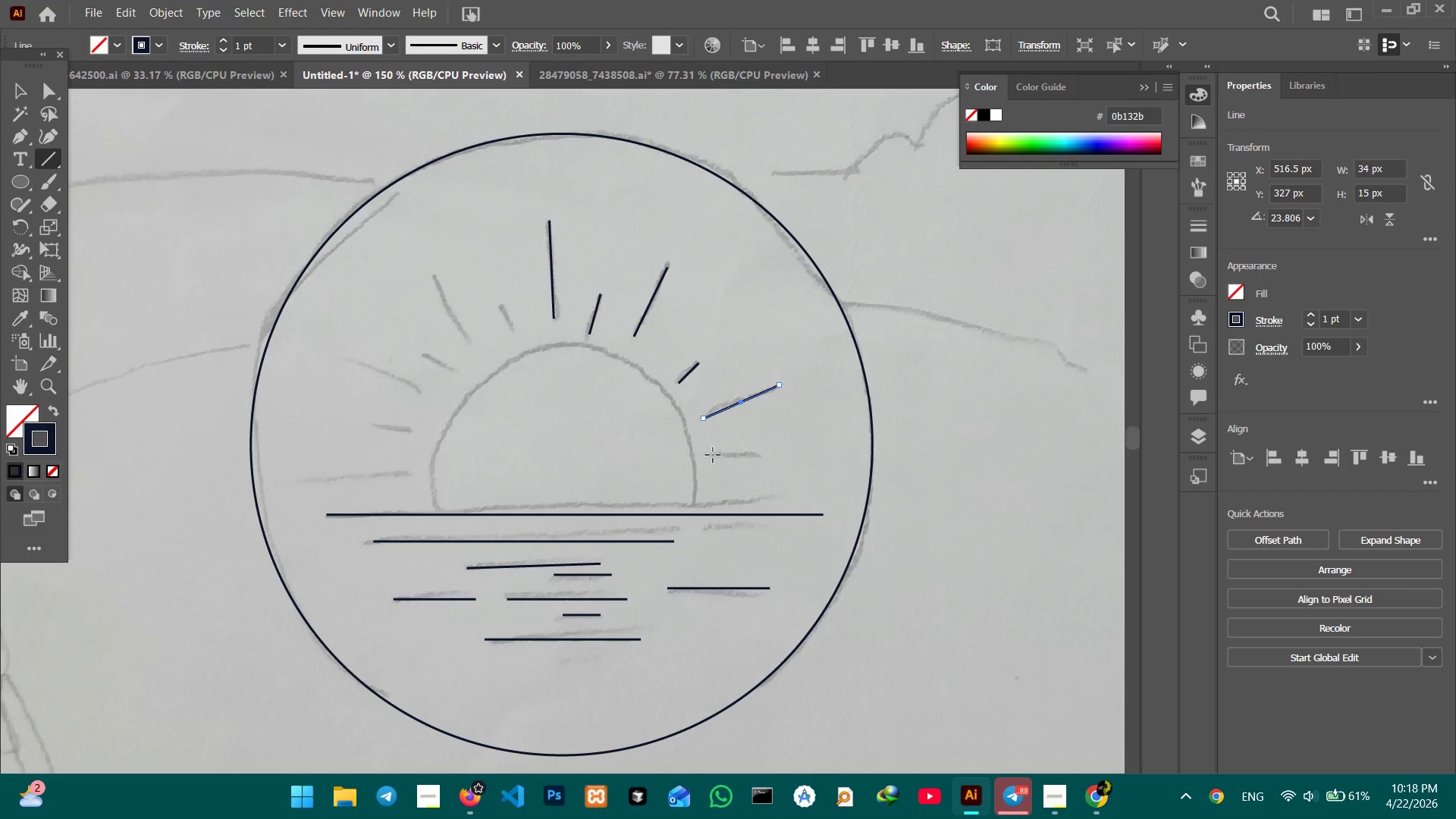 
left_click_drag(start_coordinate=[712, 455], to_coordinate=[767, 456])
 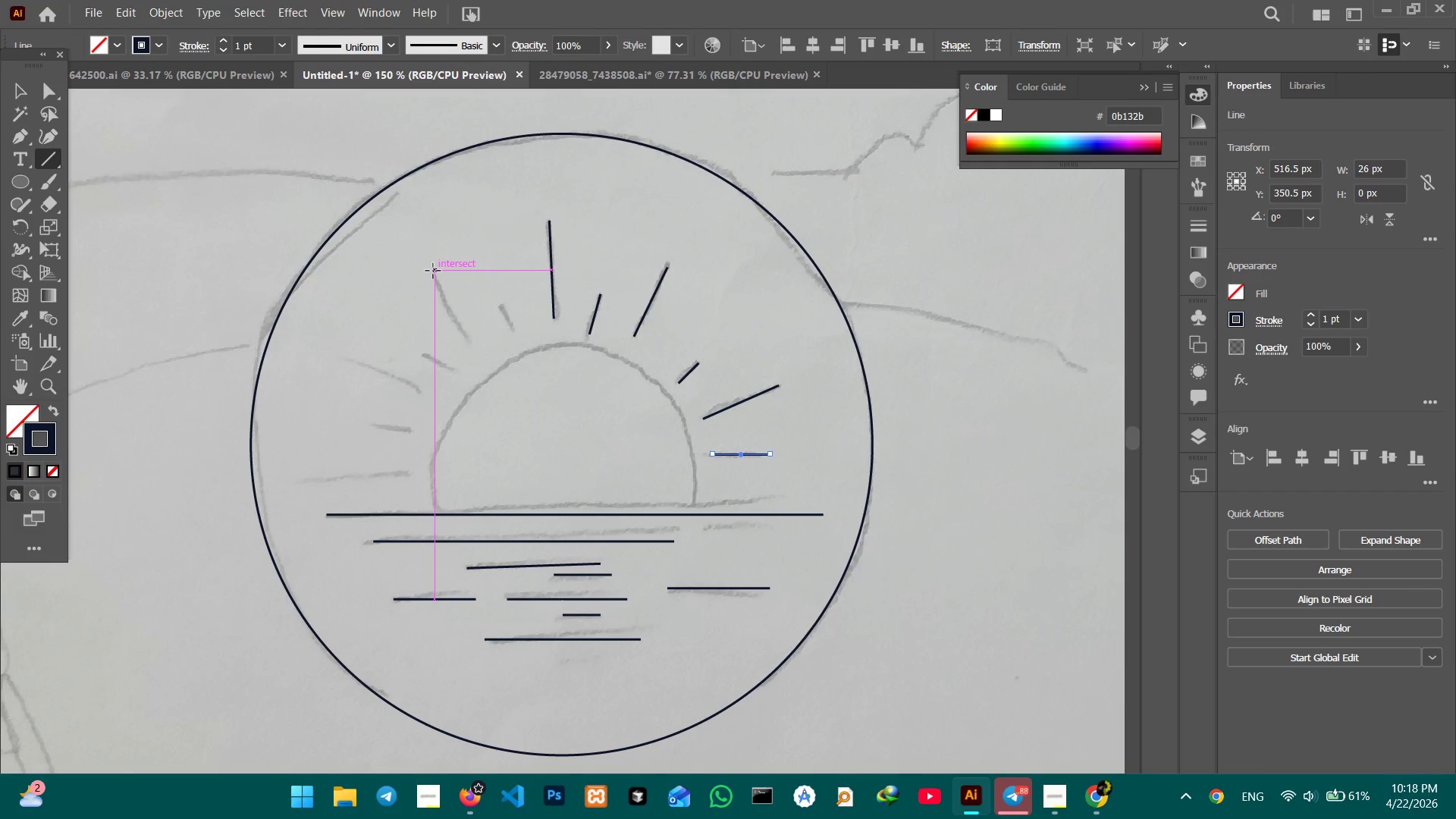 
left_click_drag(start_coordinate=[433, 271], to_coordinate=[475, 348])
 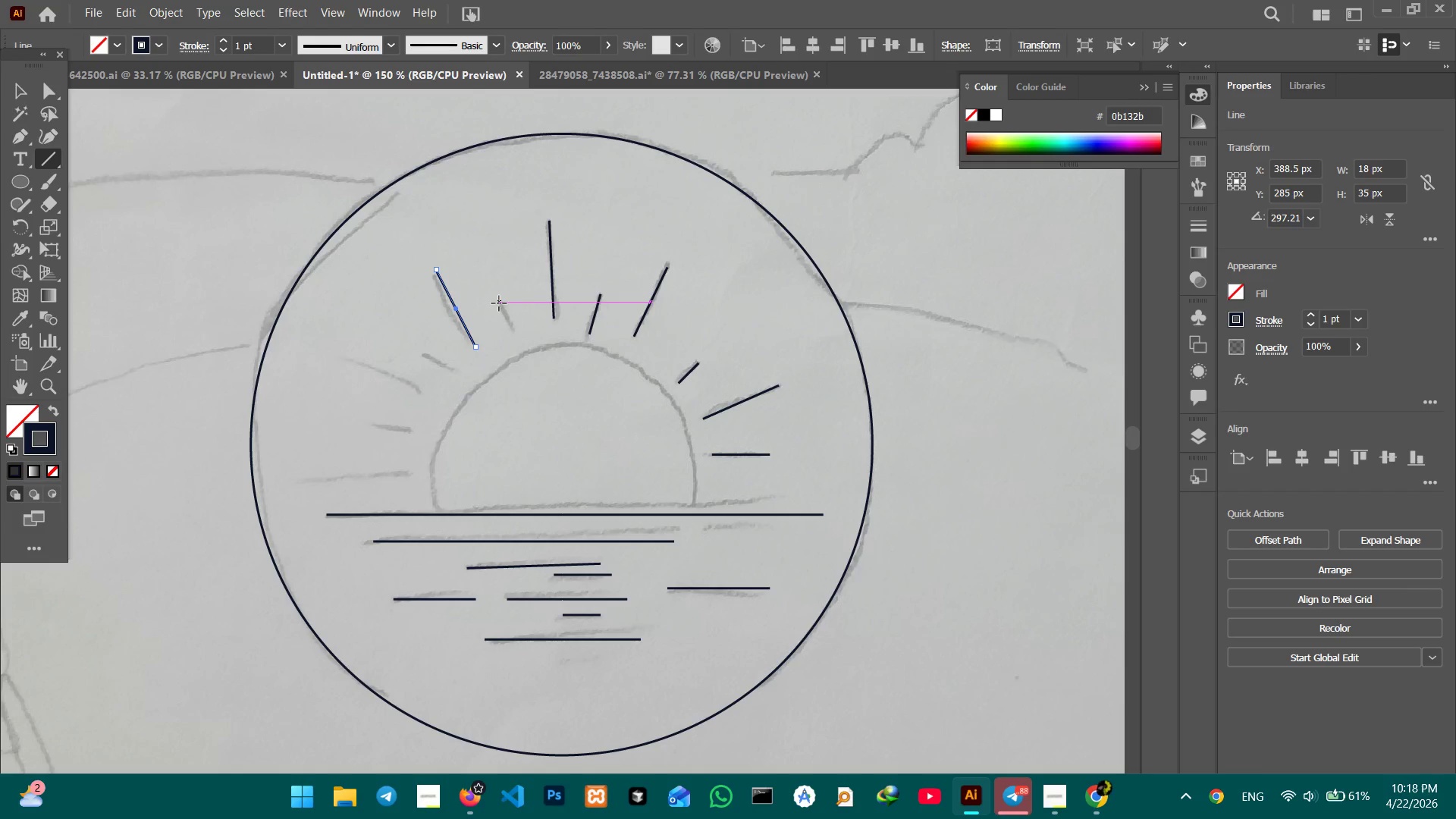 
left_click_drag(start_coordinate=[499, 303], to_coordinate=[516, 336])
 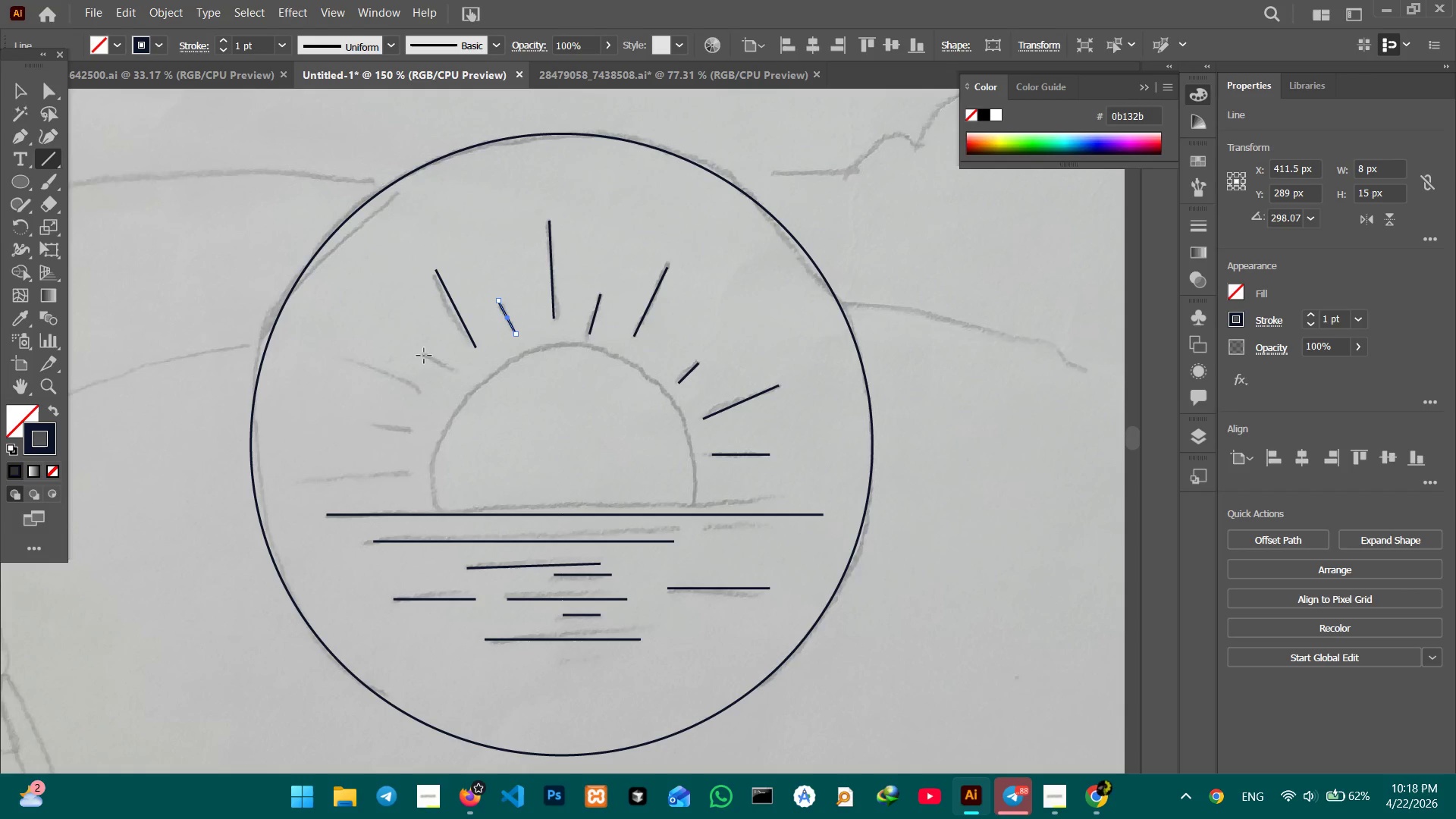 
left_click_drag(start_coordinate=[424, 356], to_coordinate=[460, 372])
 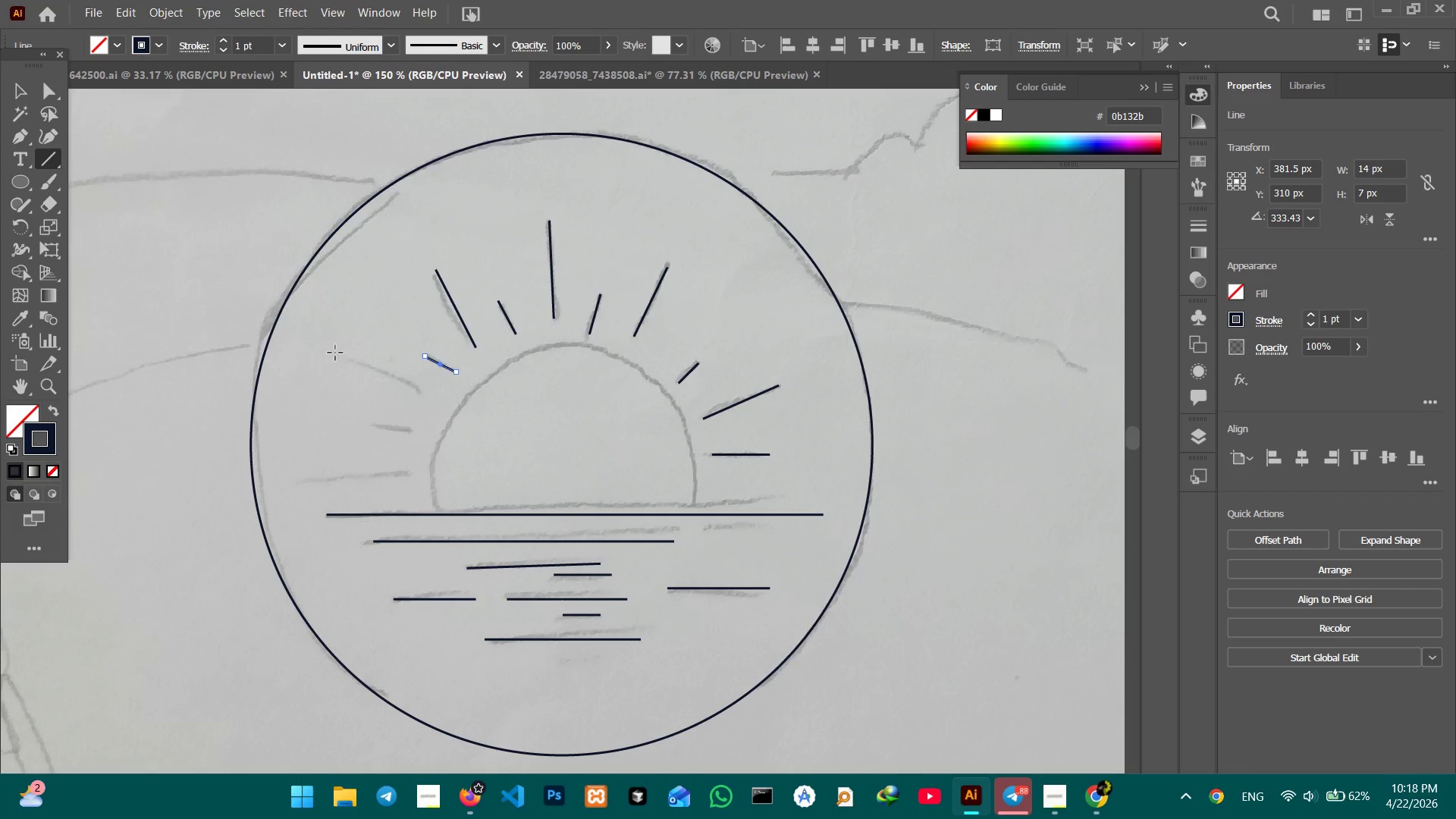 
left_click_drag(start_coordinate=[335, 353], to_coordinate=[428, 391])
 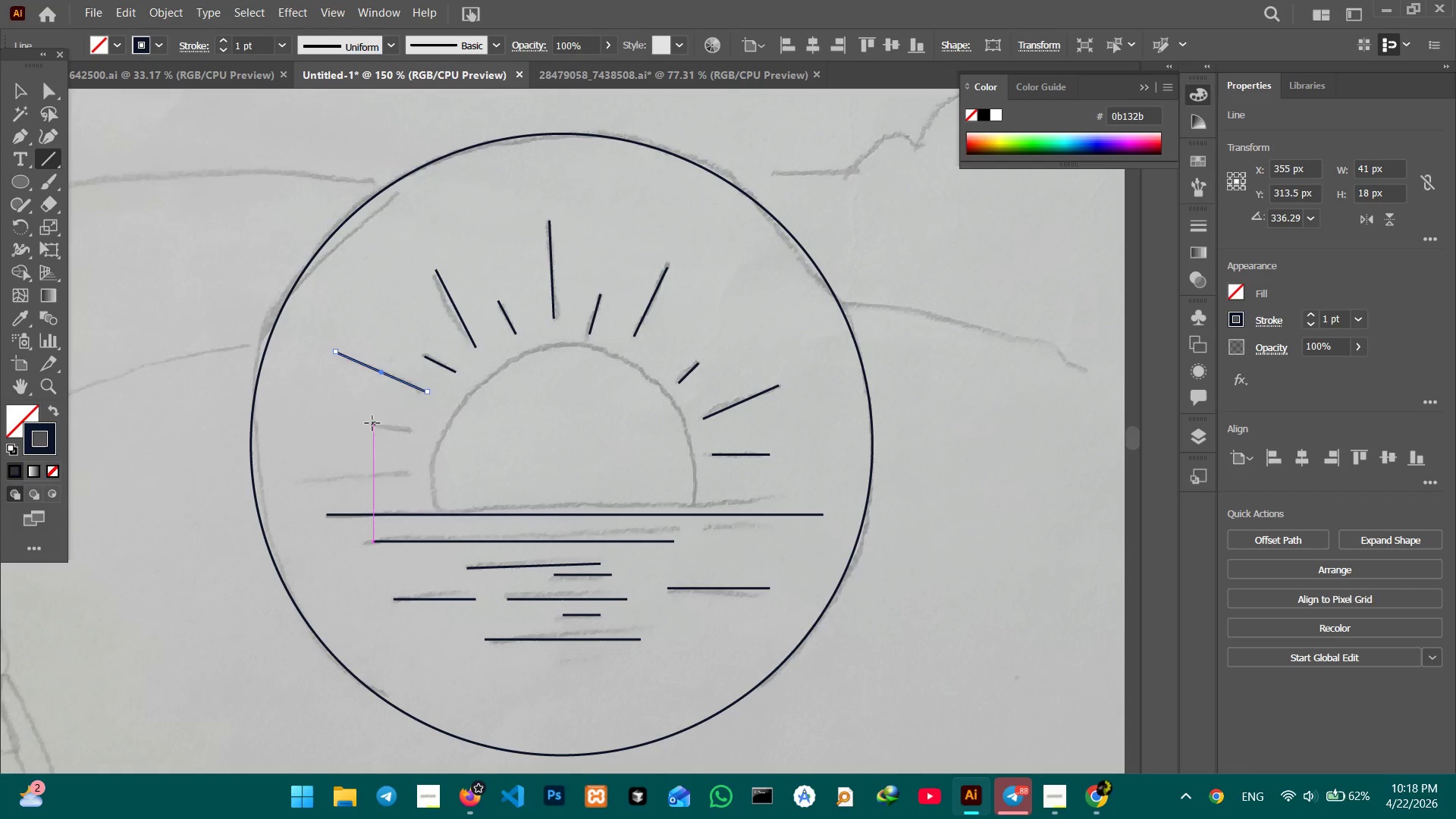 
left_click_drag(start_coordinate=[372, 423], to_coordinate=[419, 431])
 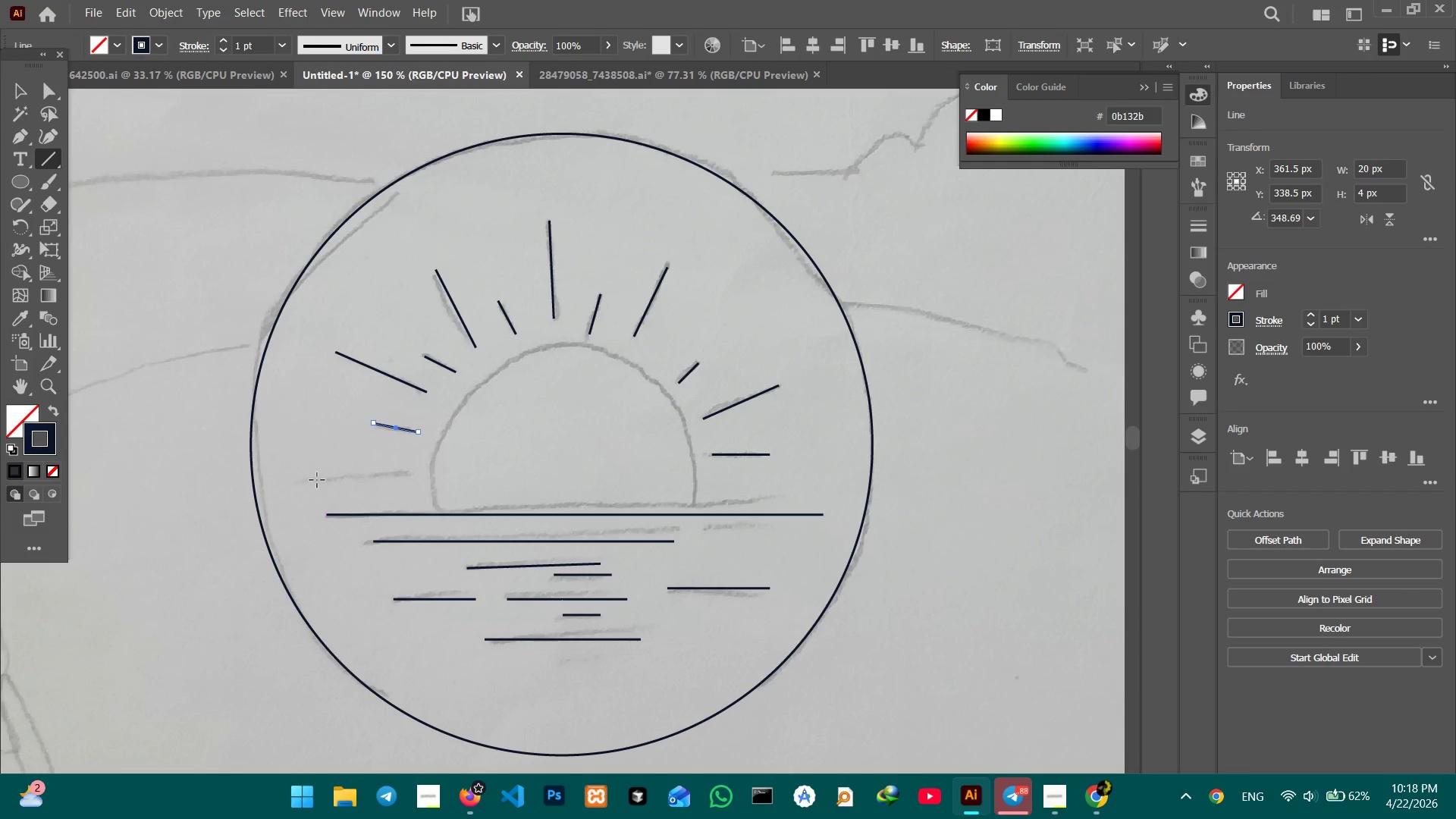 
left_click_drag(start_coordinate=[317, 480], to_coordinate=[417, 473])
 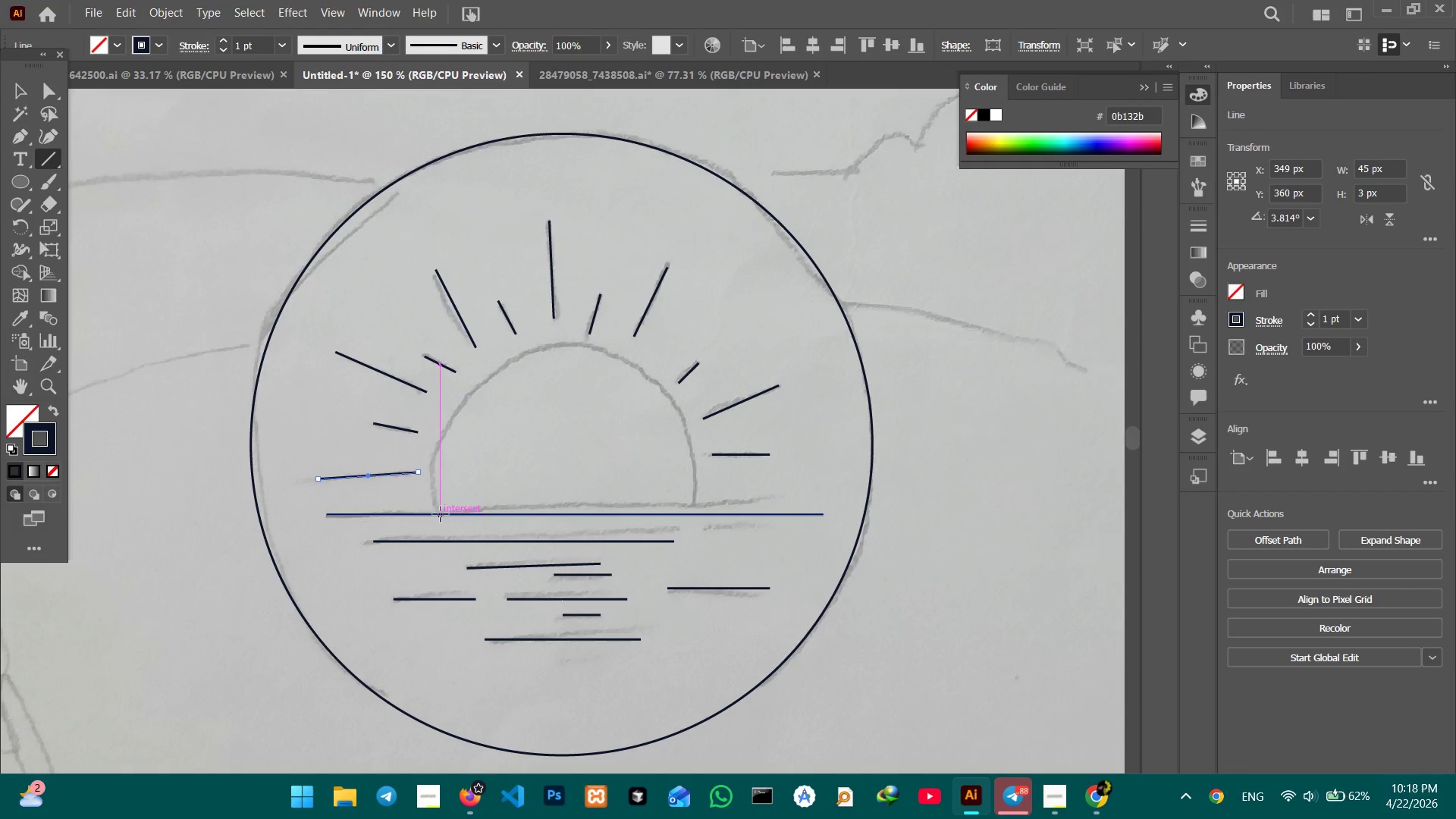 
left_click_drag(start_coordinate=[439, 515], to_coordinate=[437, 509])
 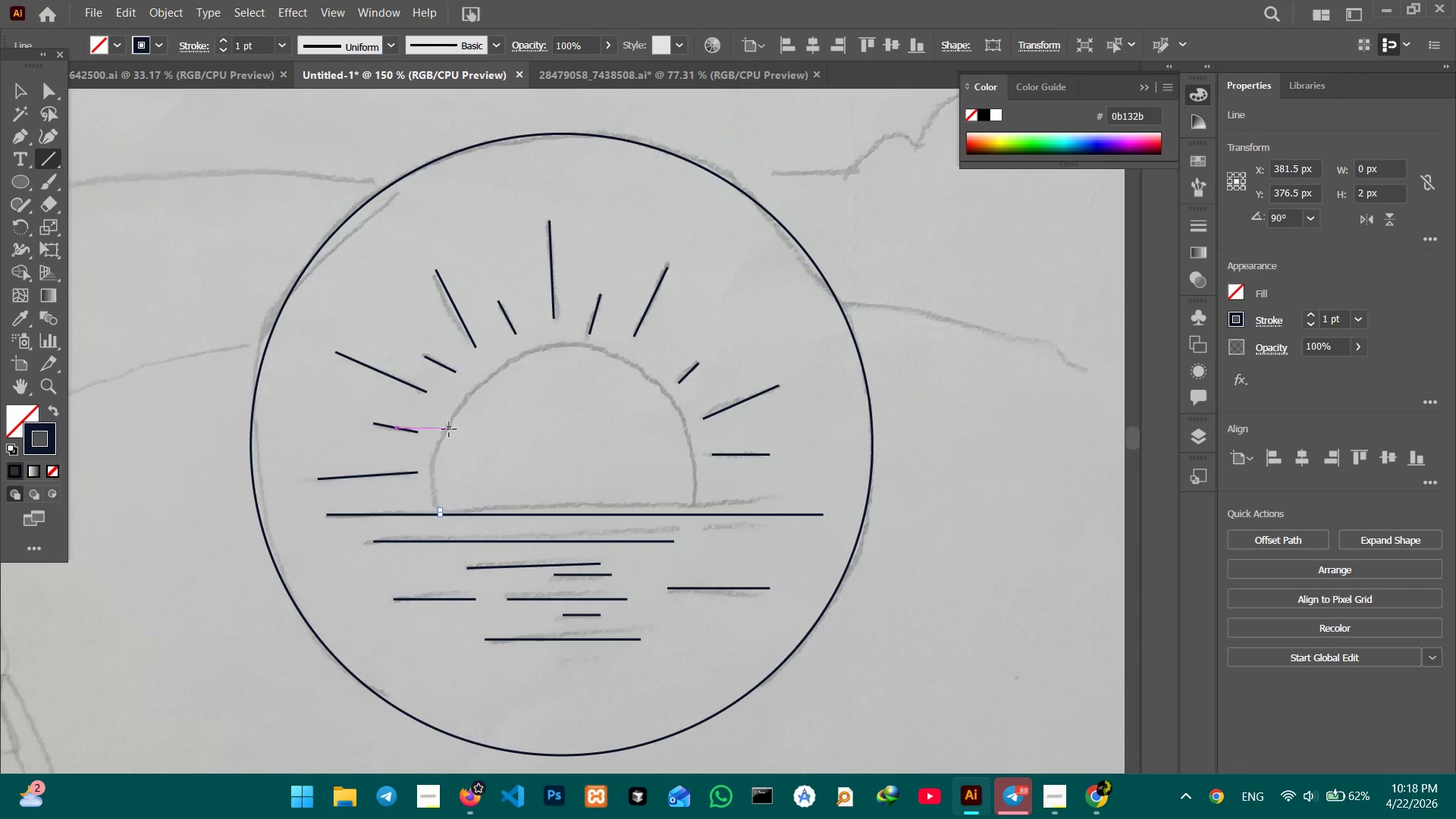 
key(Control+Z)
 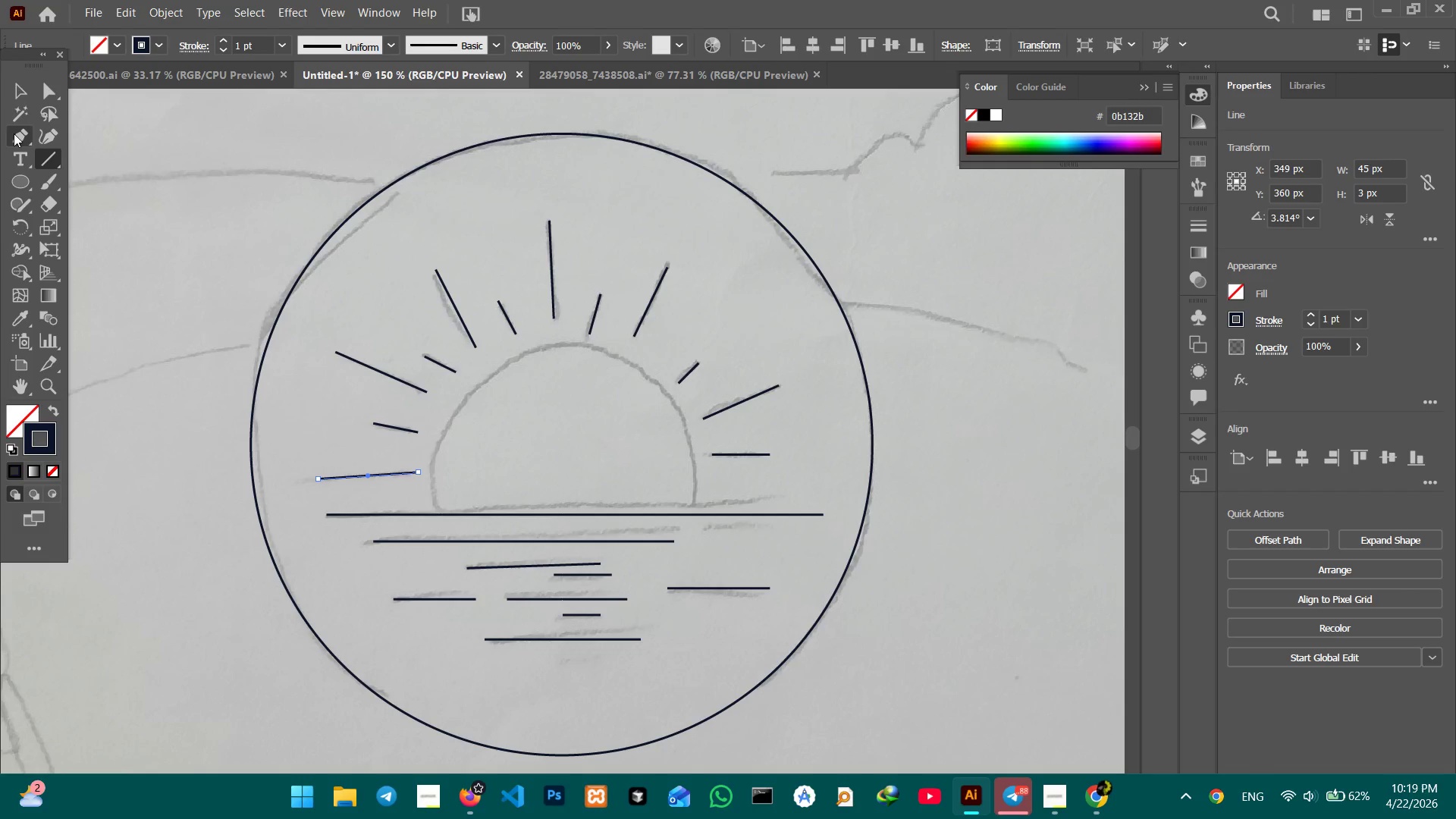 
left_click([15, 133])
 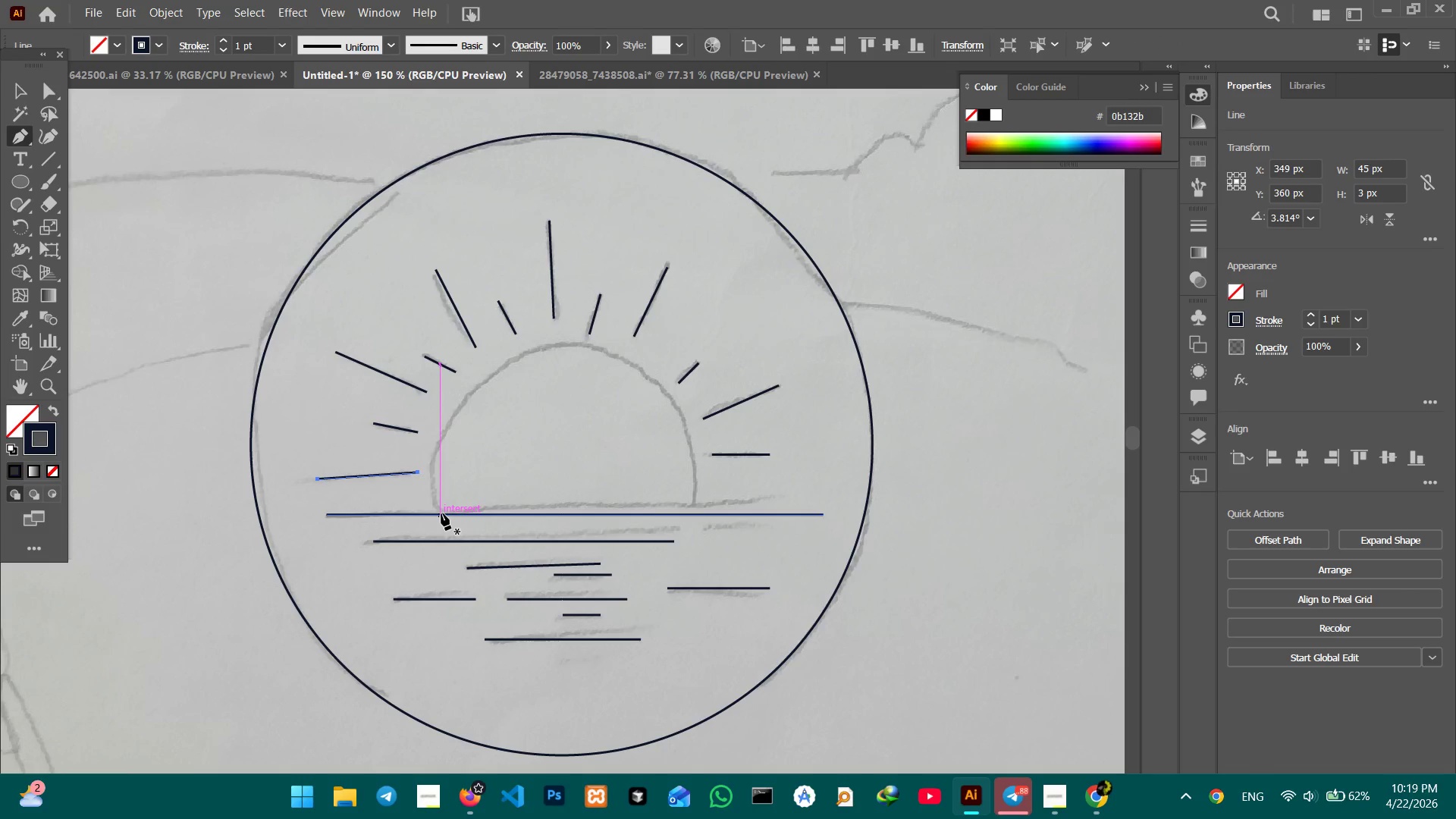 
left_click([441, 513])
 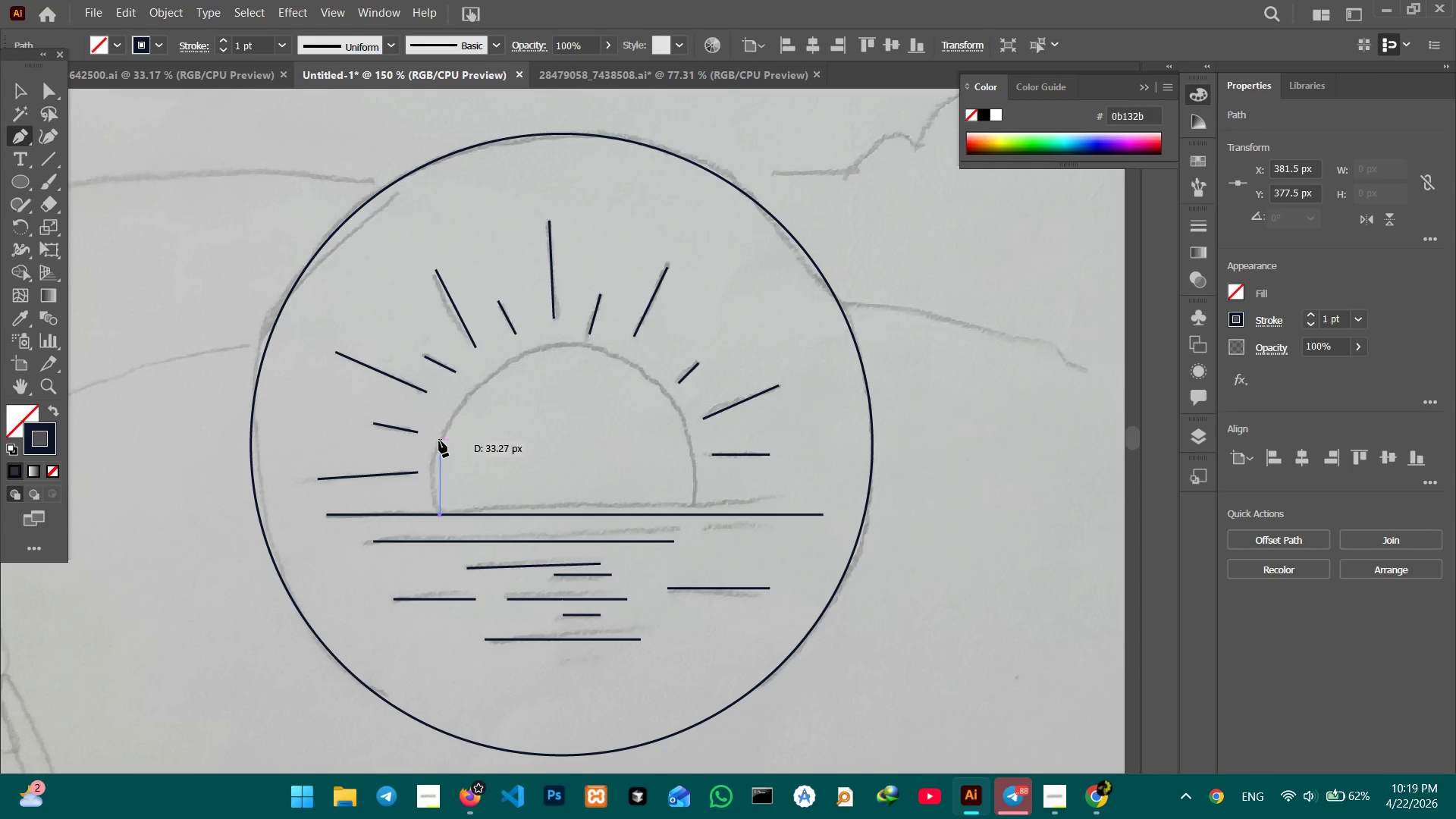 
left_click([439, 441])
 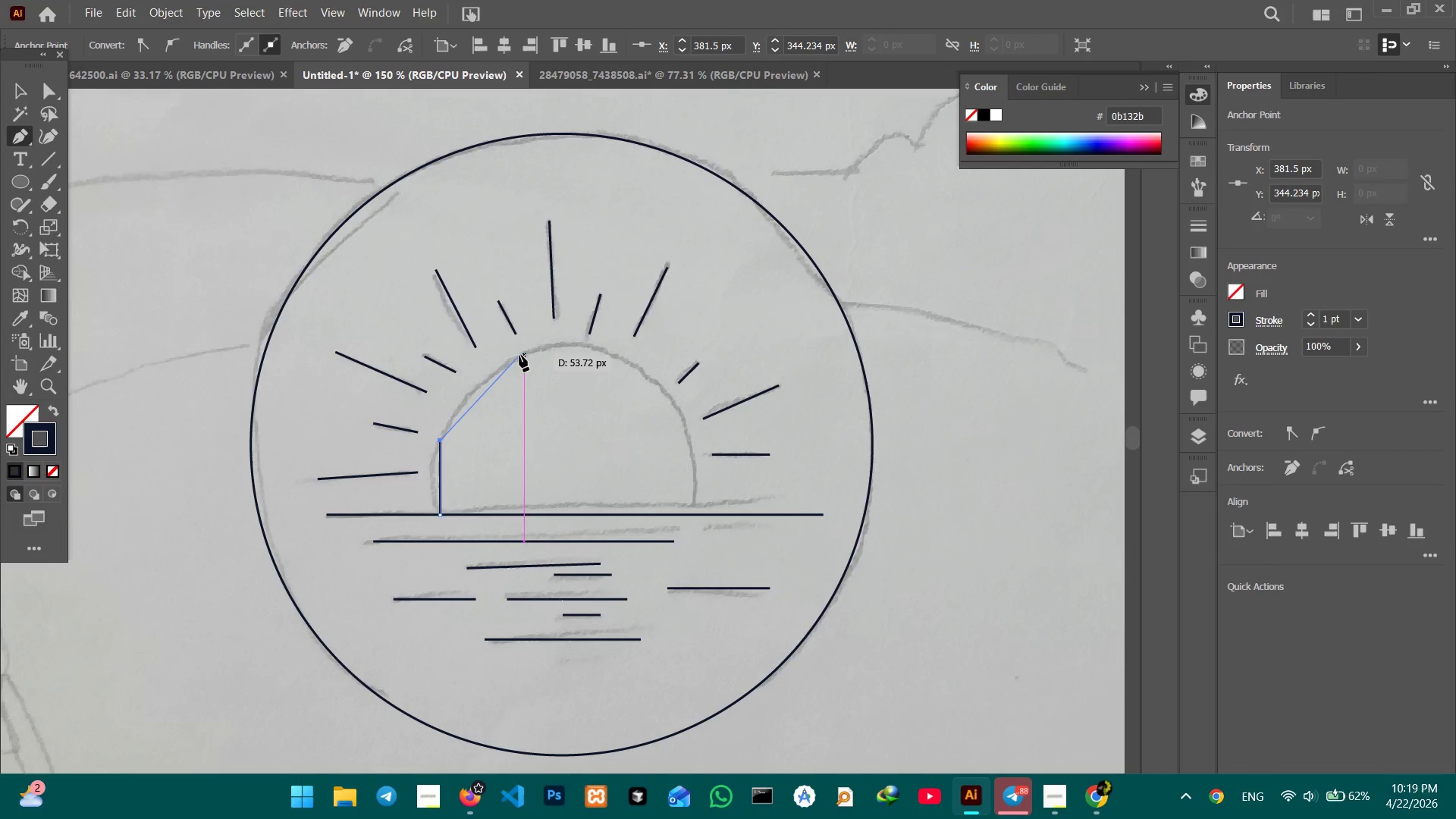 
left_click([518, 356])
 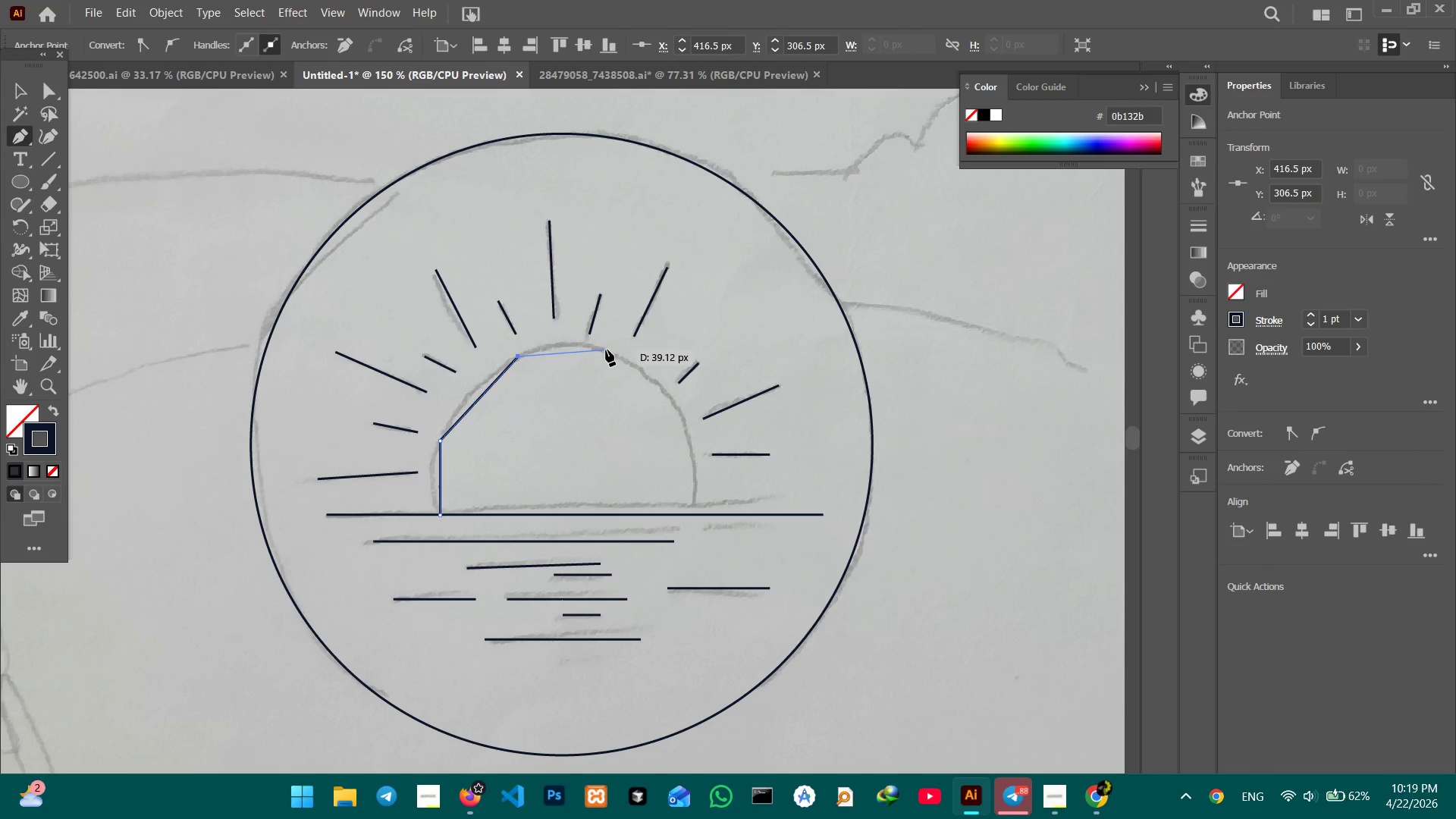 
left_click([606, 350])
 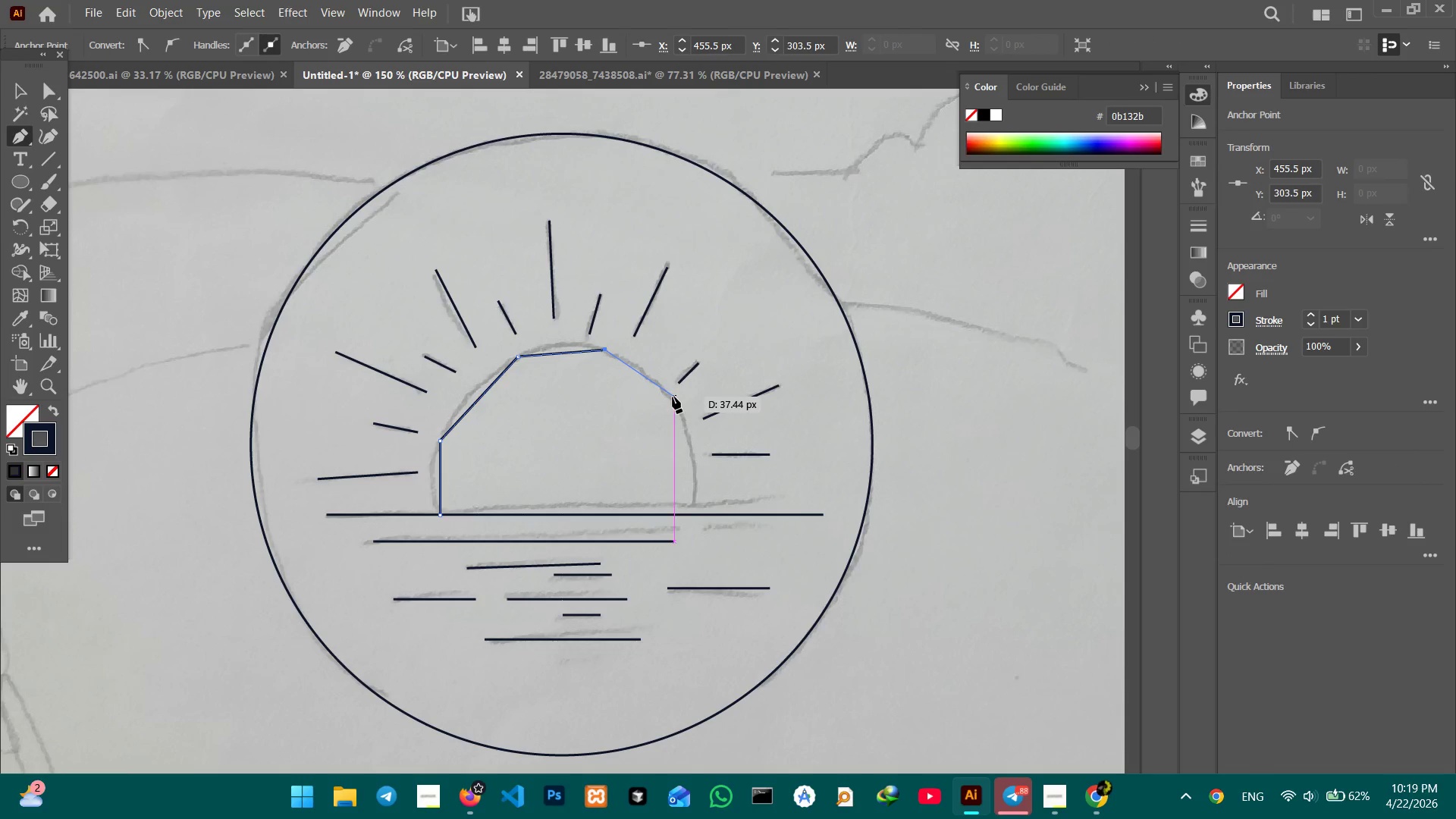 
left_click([673, 397])
 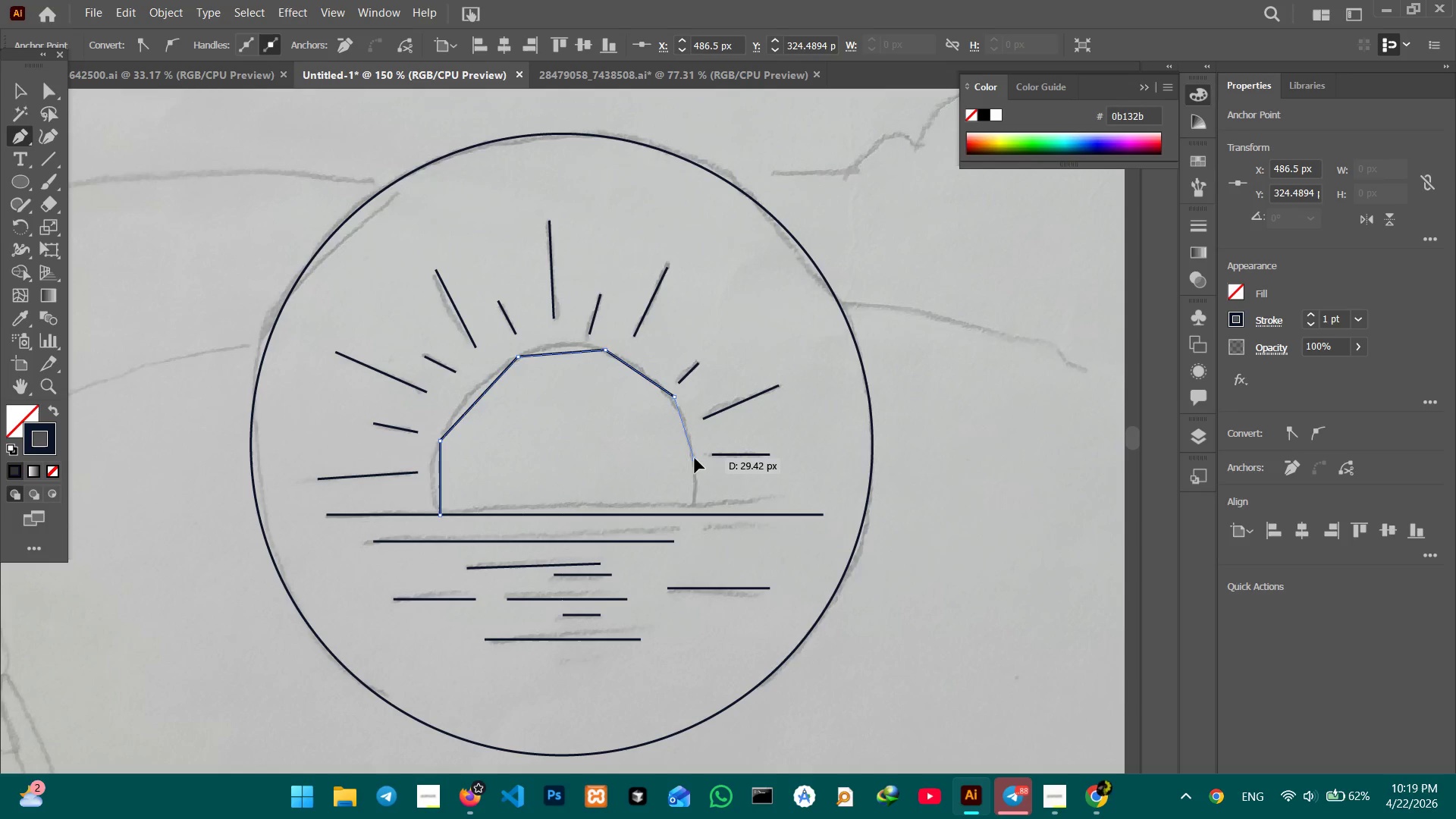 
double_click([695, 458])
 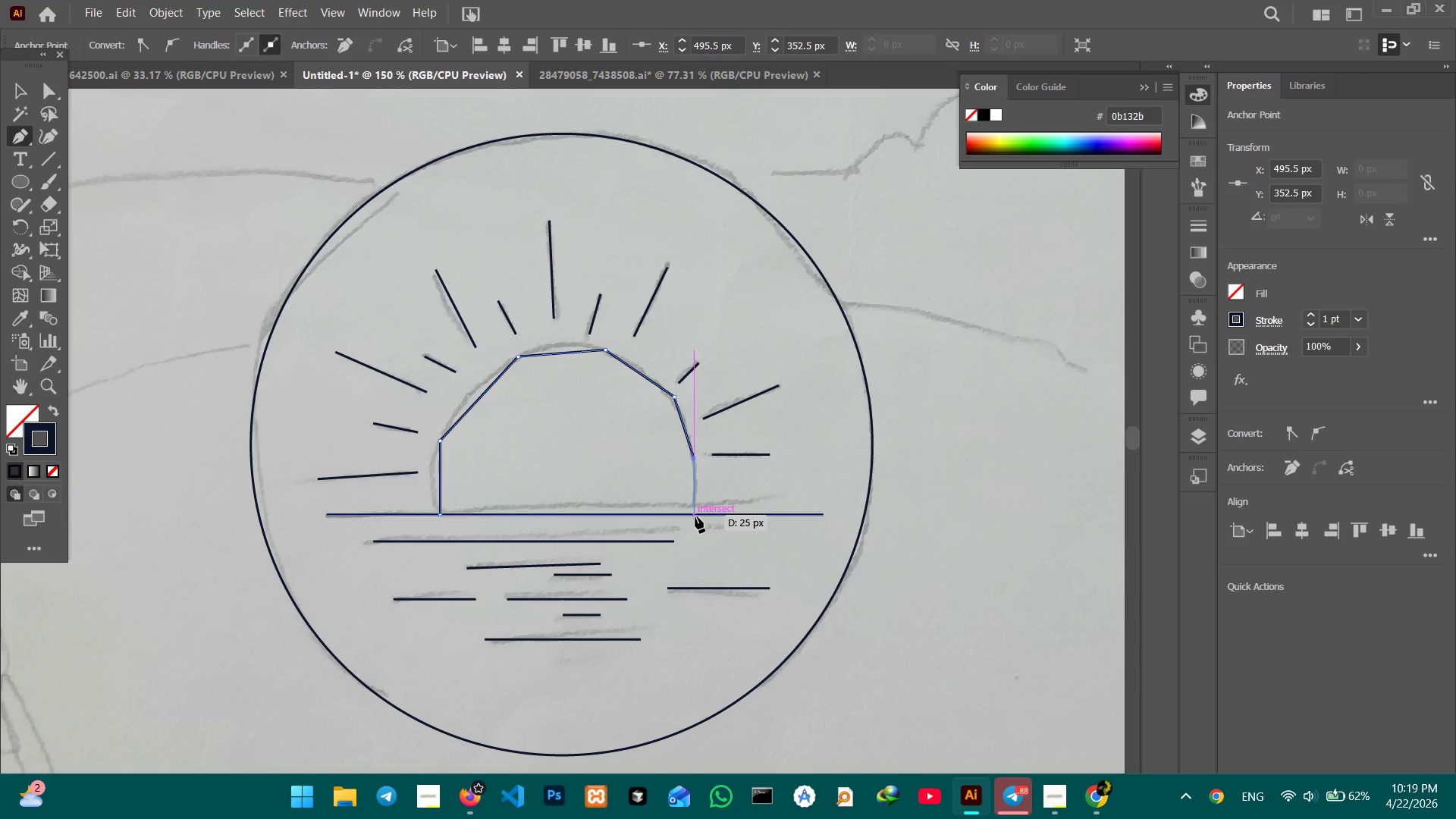 
left_click([695, 516])
 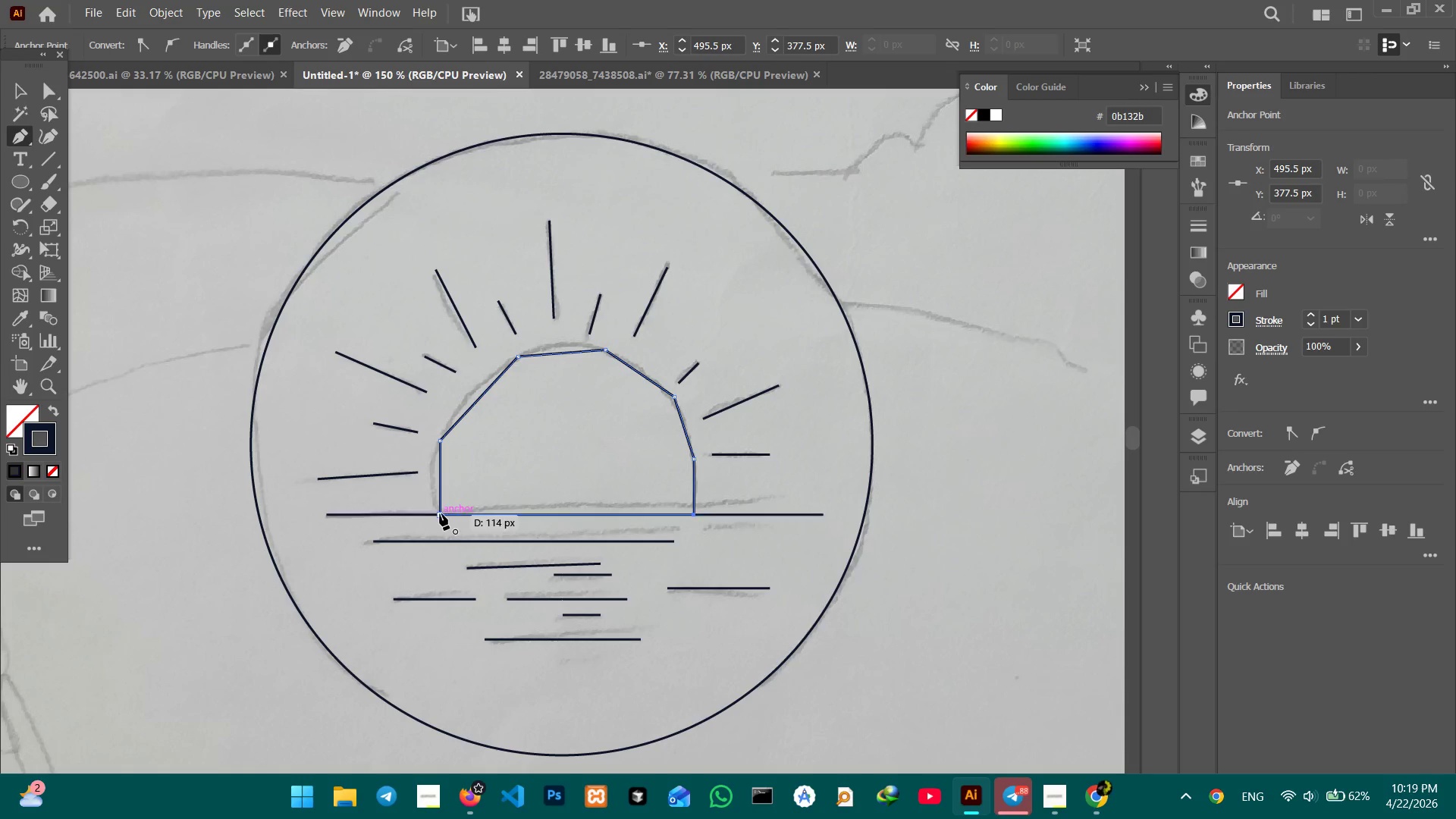 
left_click([440, 513])
 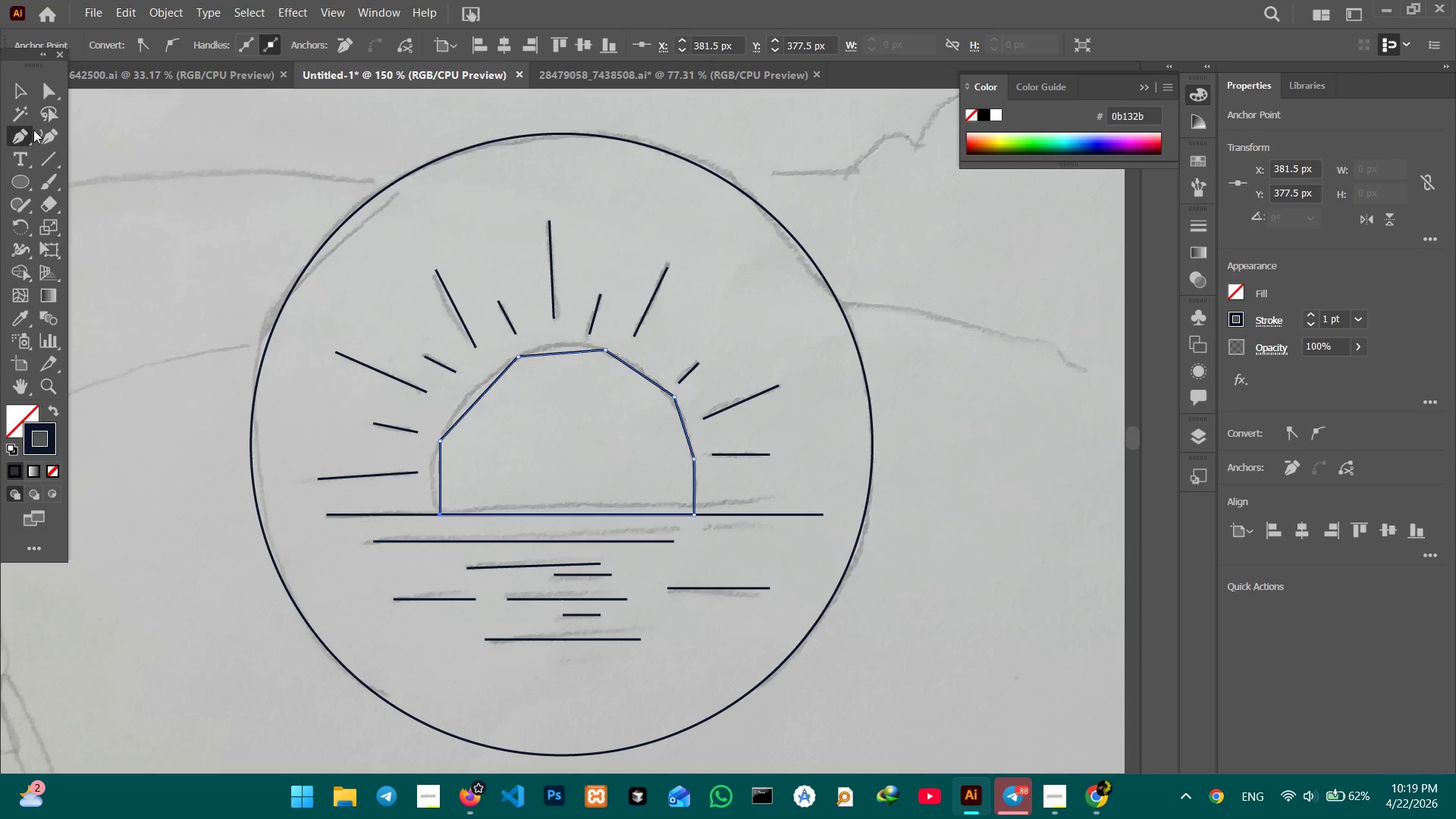 
left_click([45, 133])
 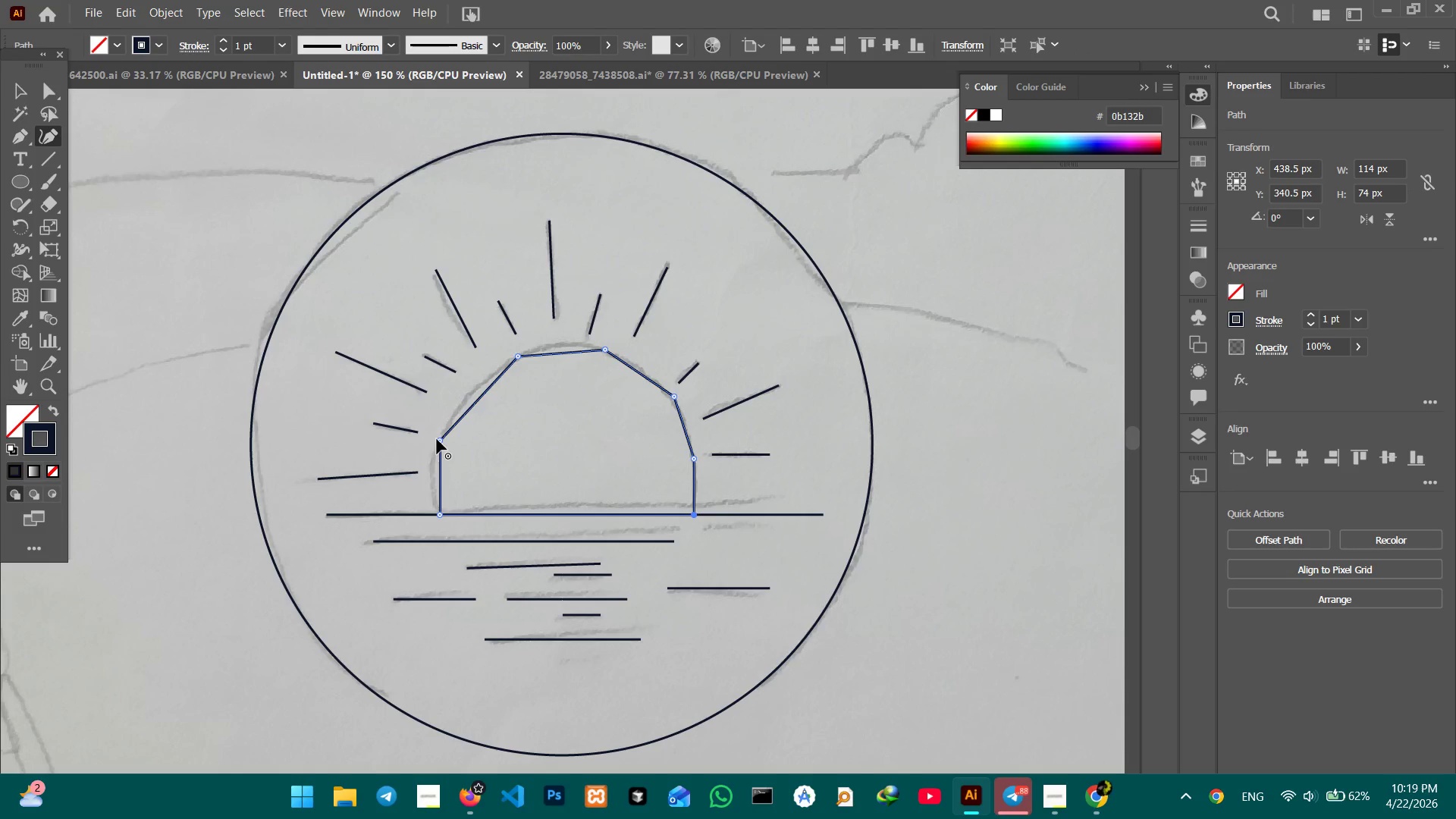 
left_click([437, 439])
 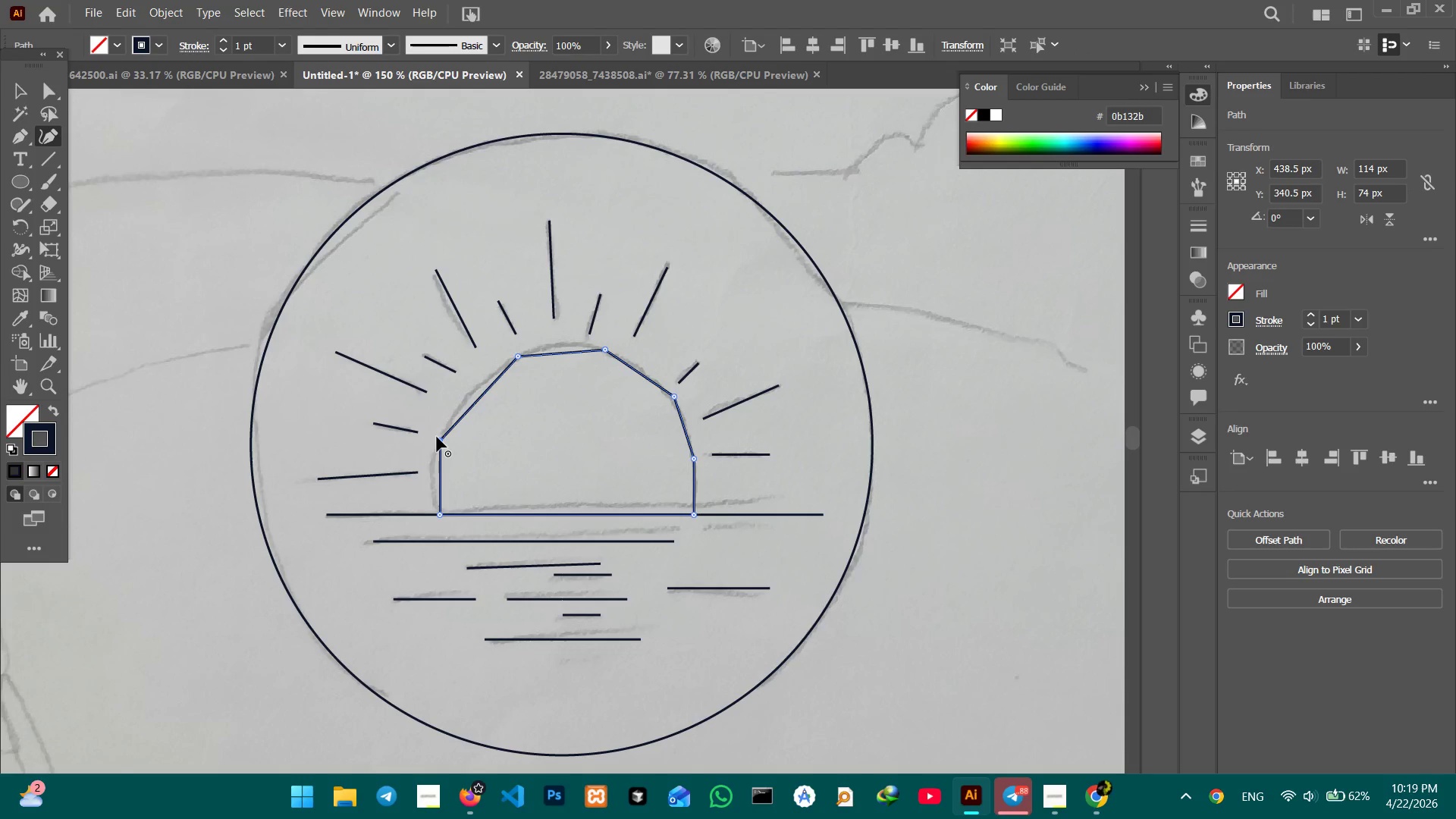 
key(Backspace)
 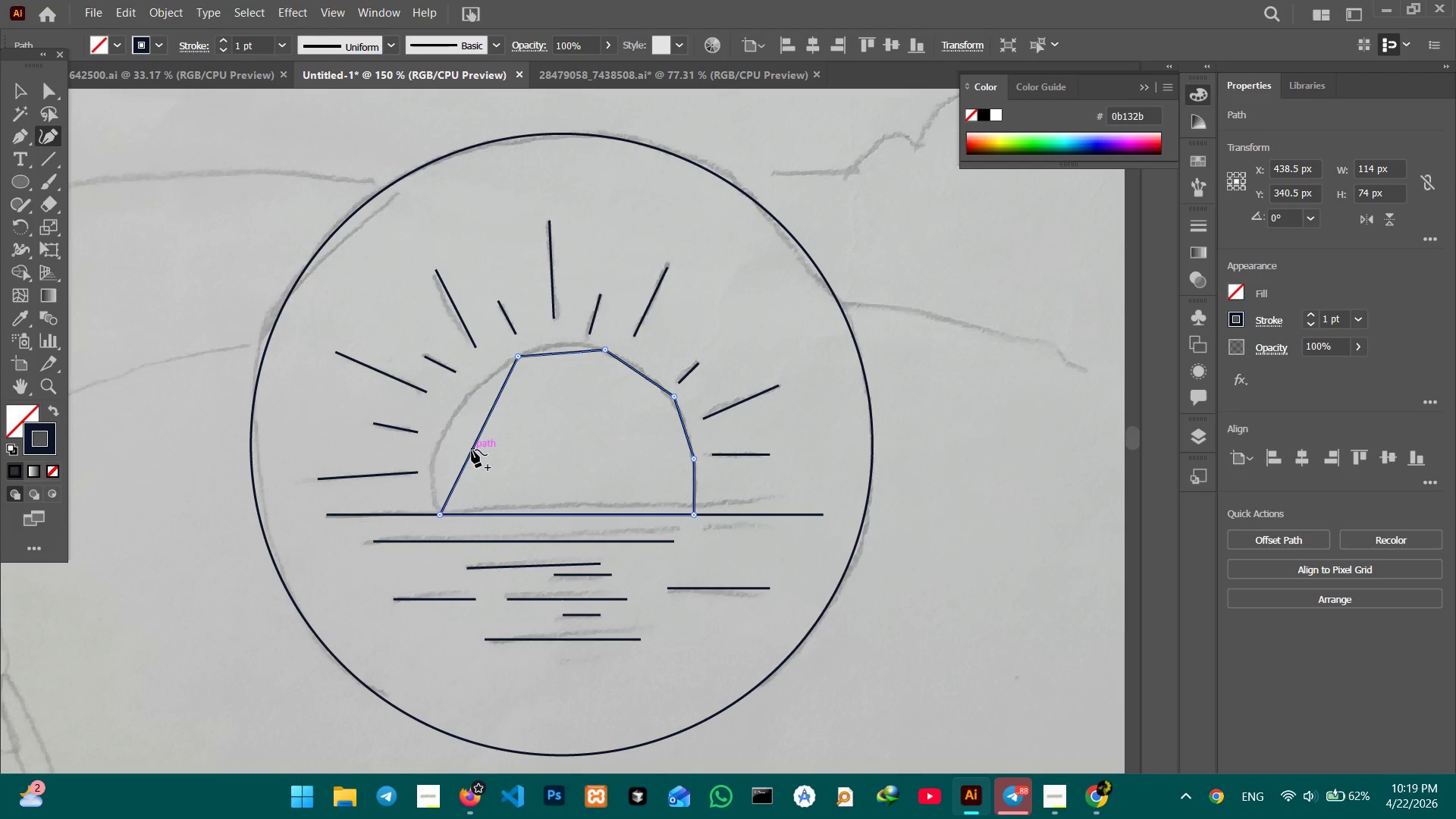 
left_click_drag(start_coordinate=[472, 450], to_coordinate=[438, 441])
 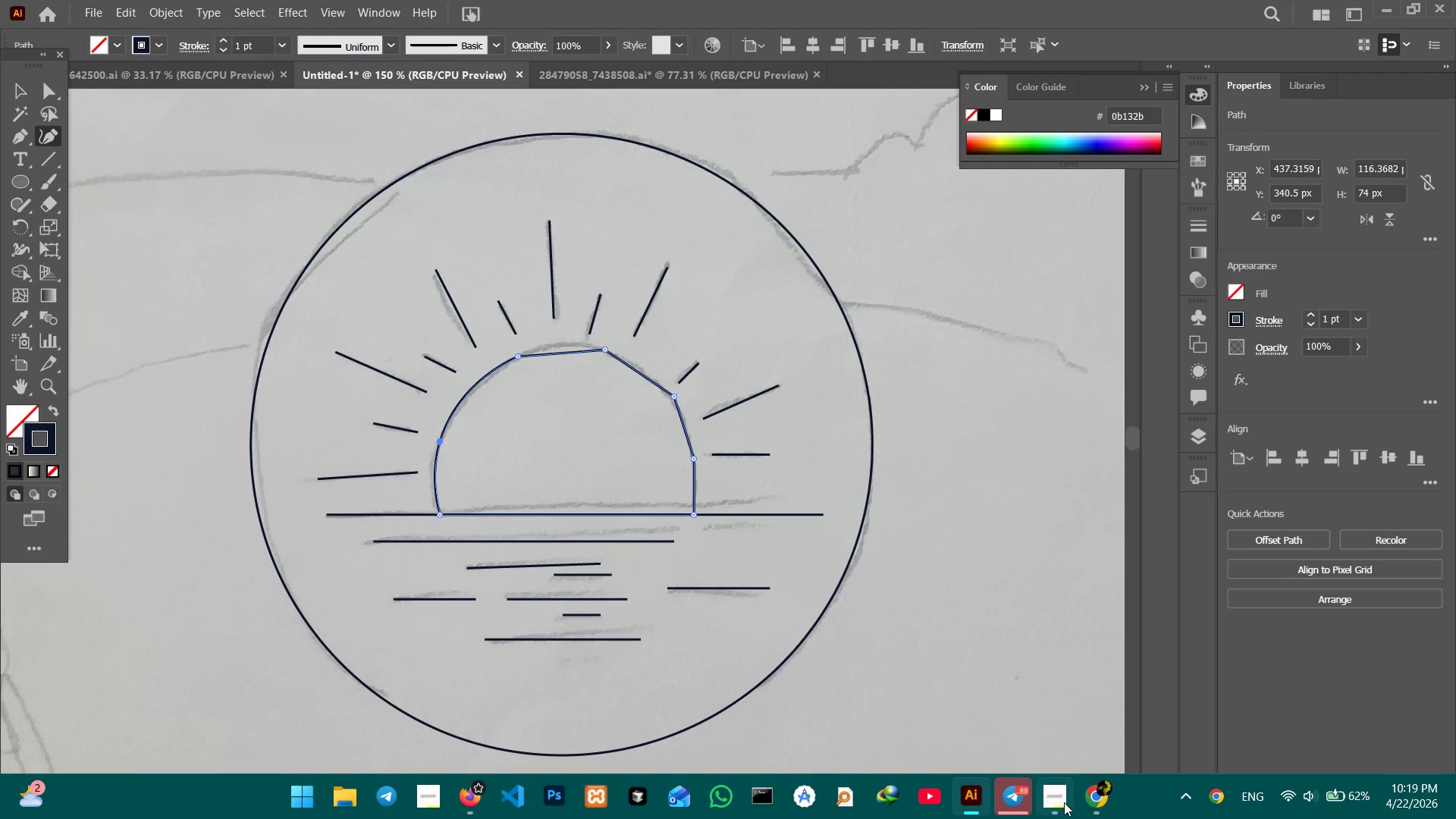 
left_click([1063, 802])